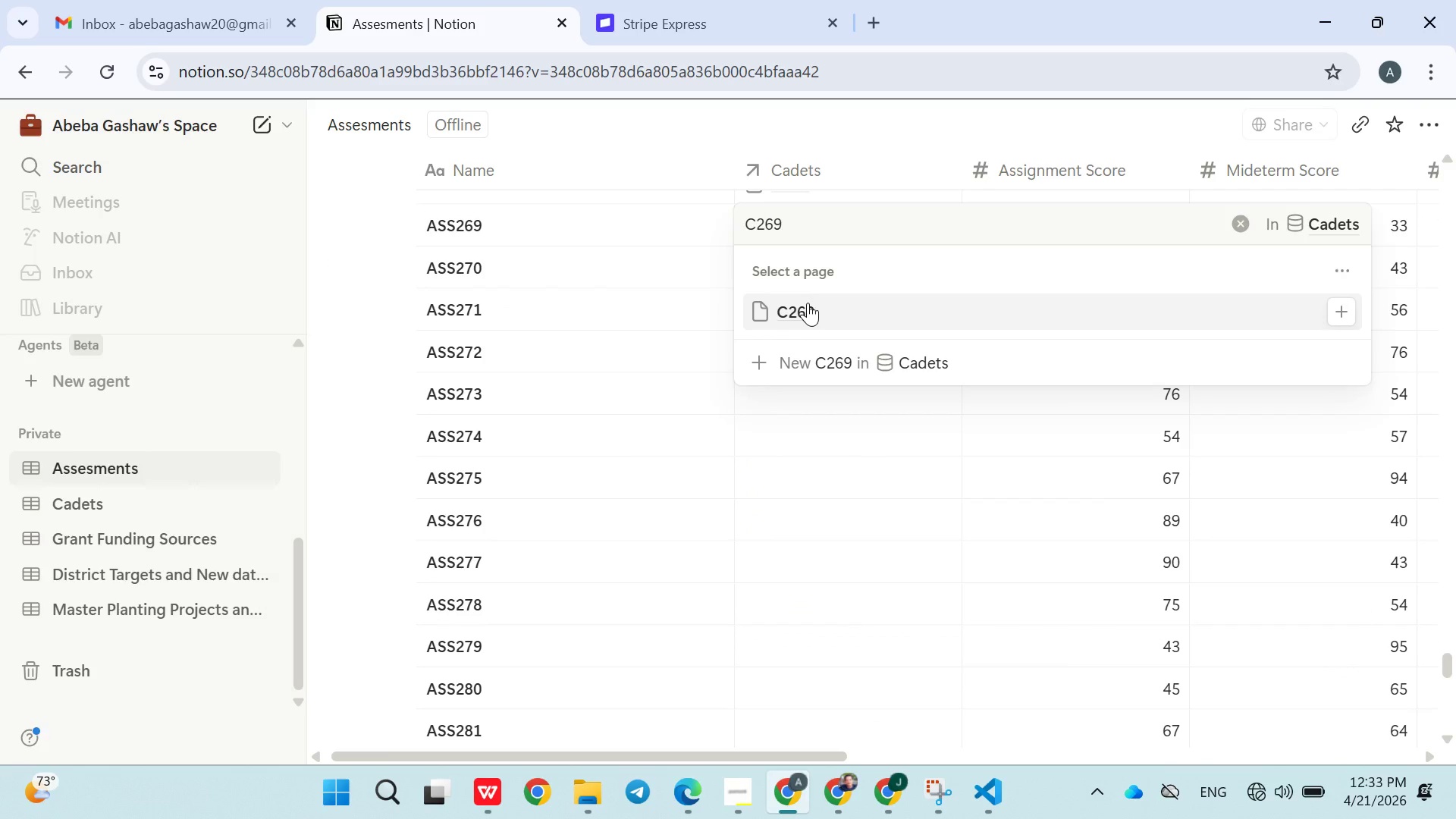 
left_click([808, 308])
 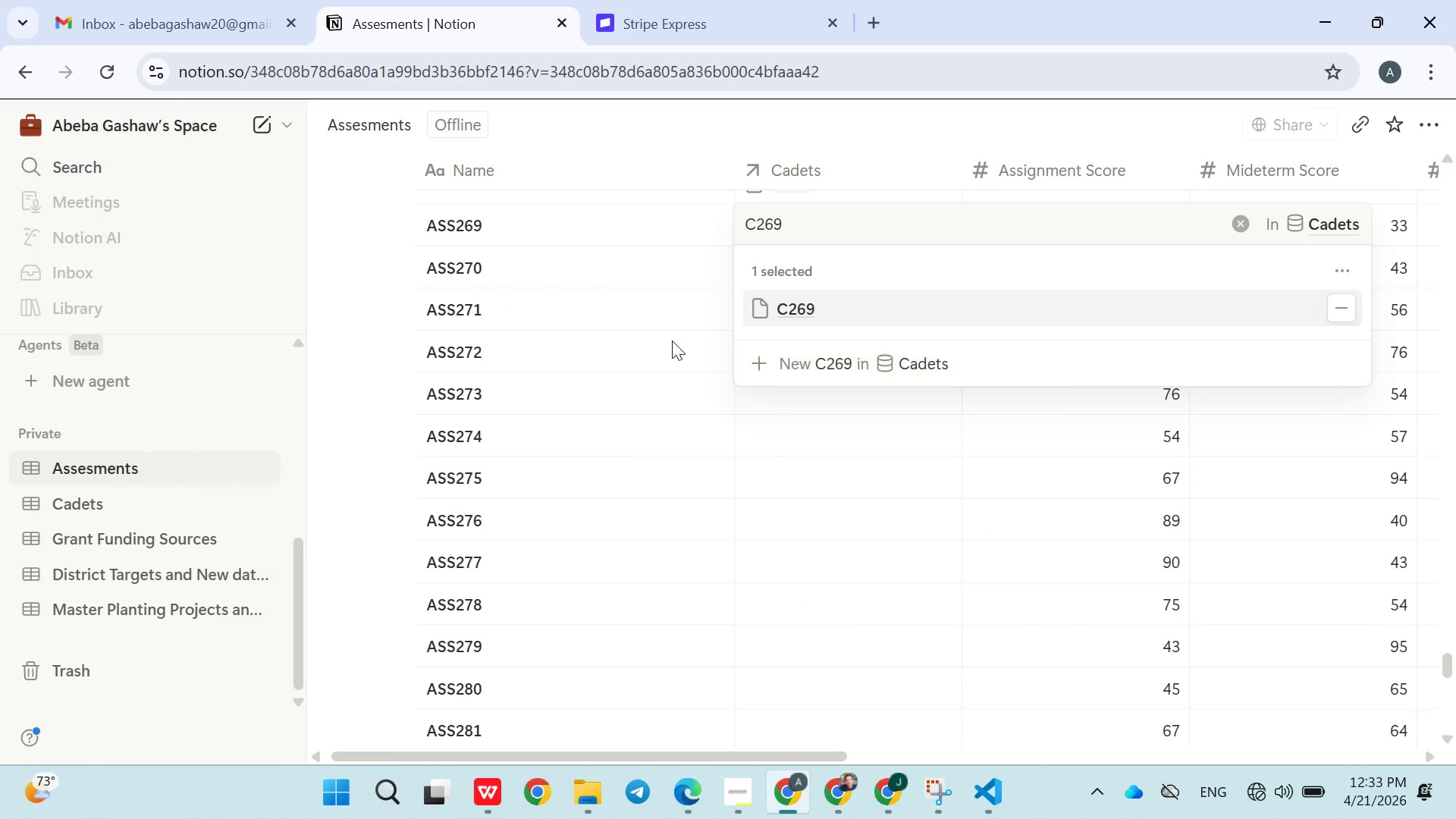 
left_click([672, 340])
 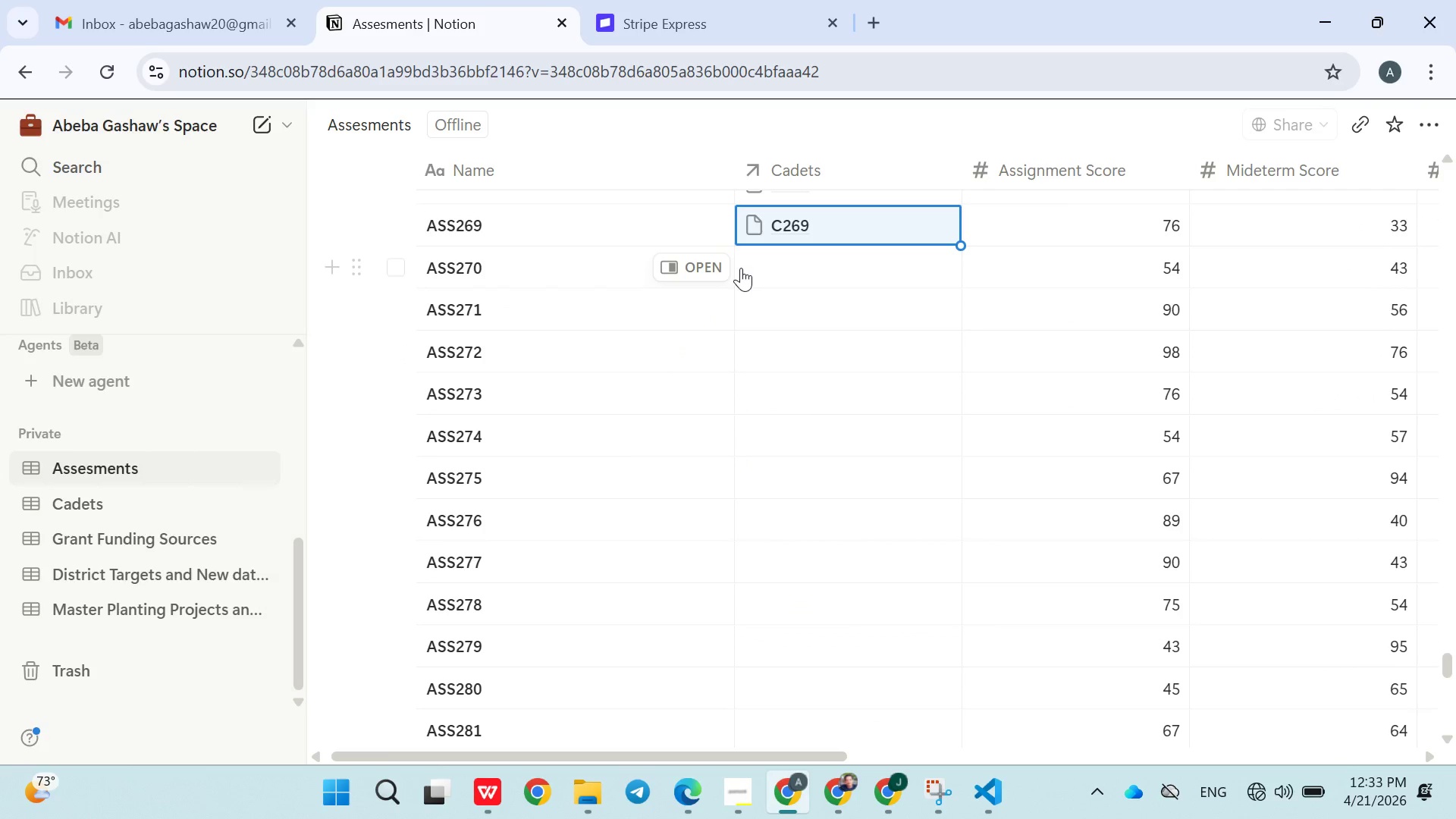 
left_click([763, 269])
 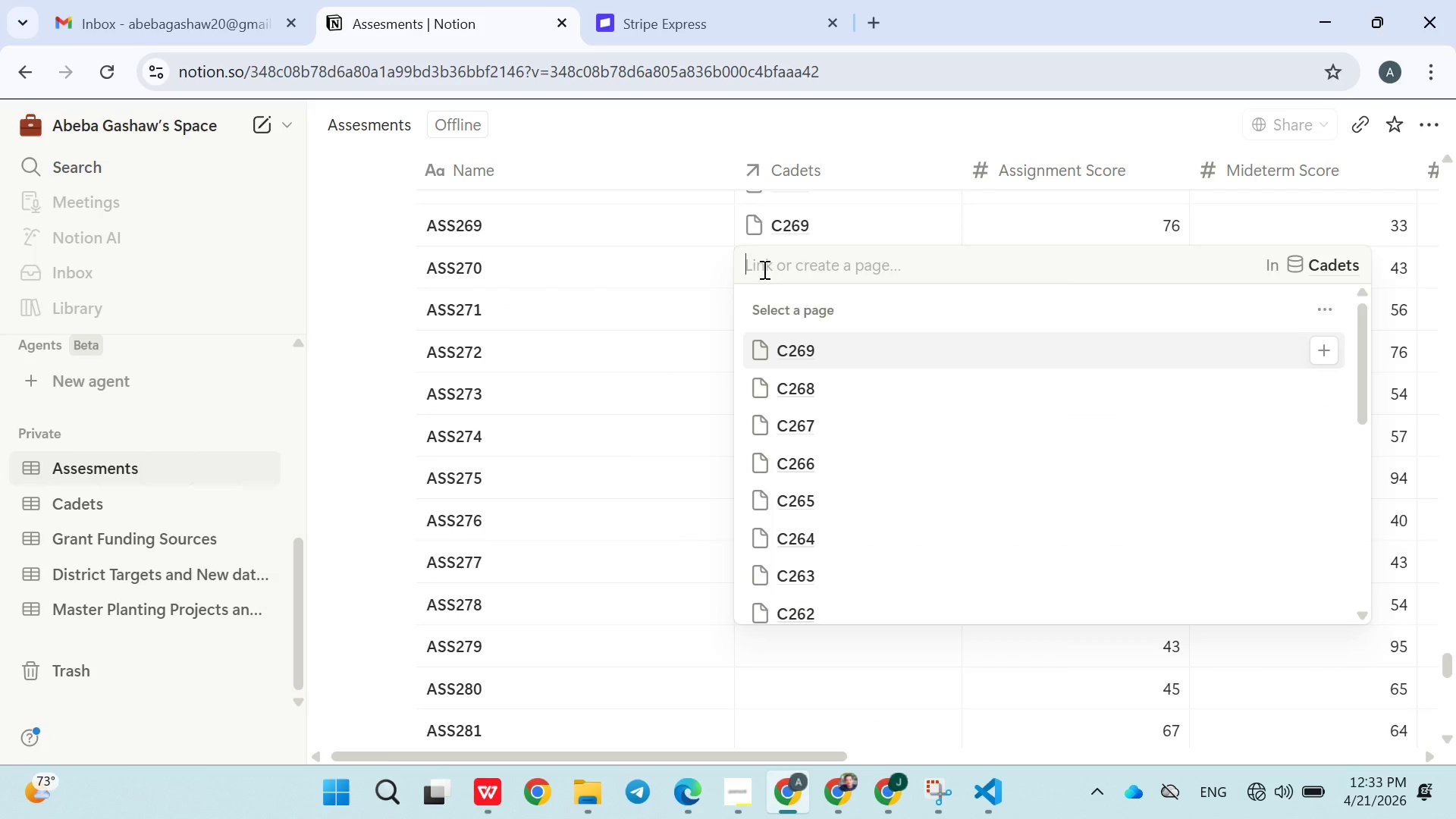 
type(C270)
 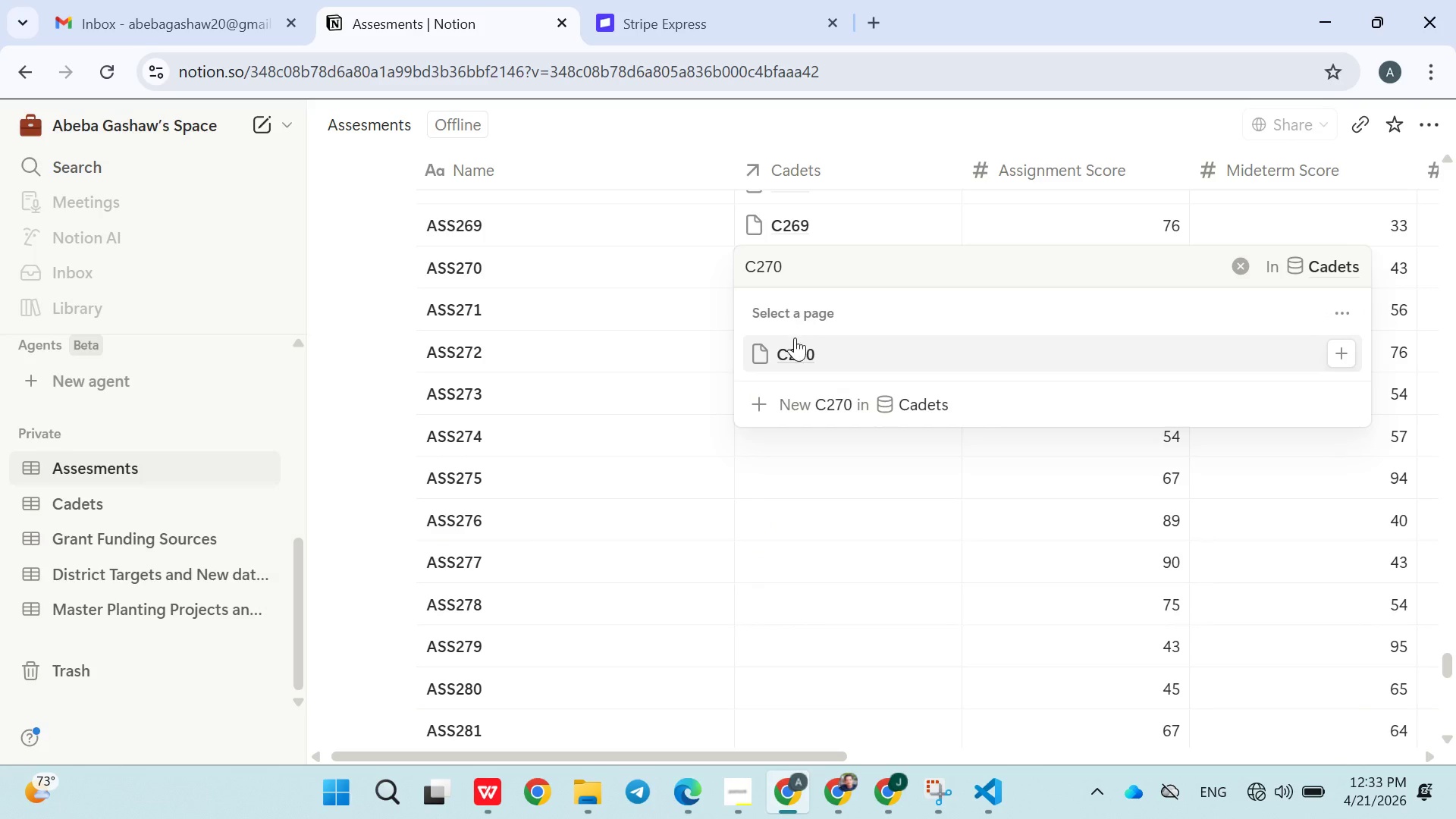 
left_click([795, 343])
 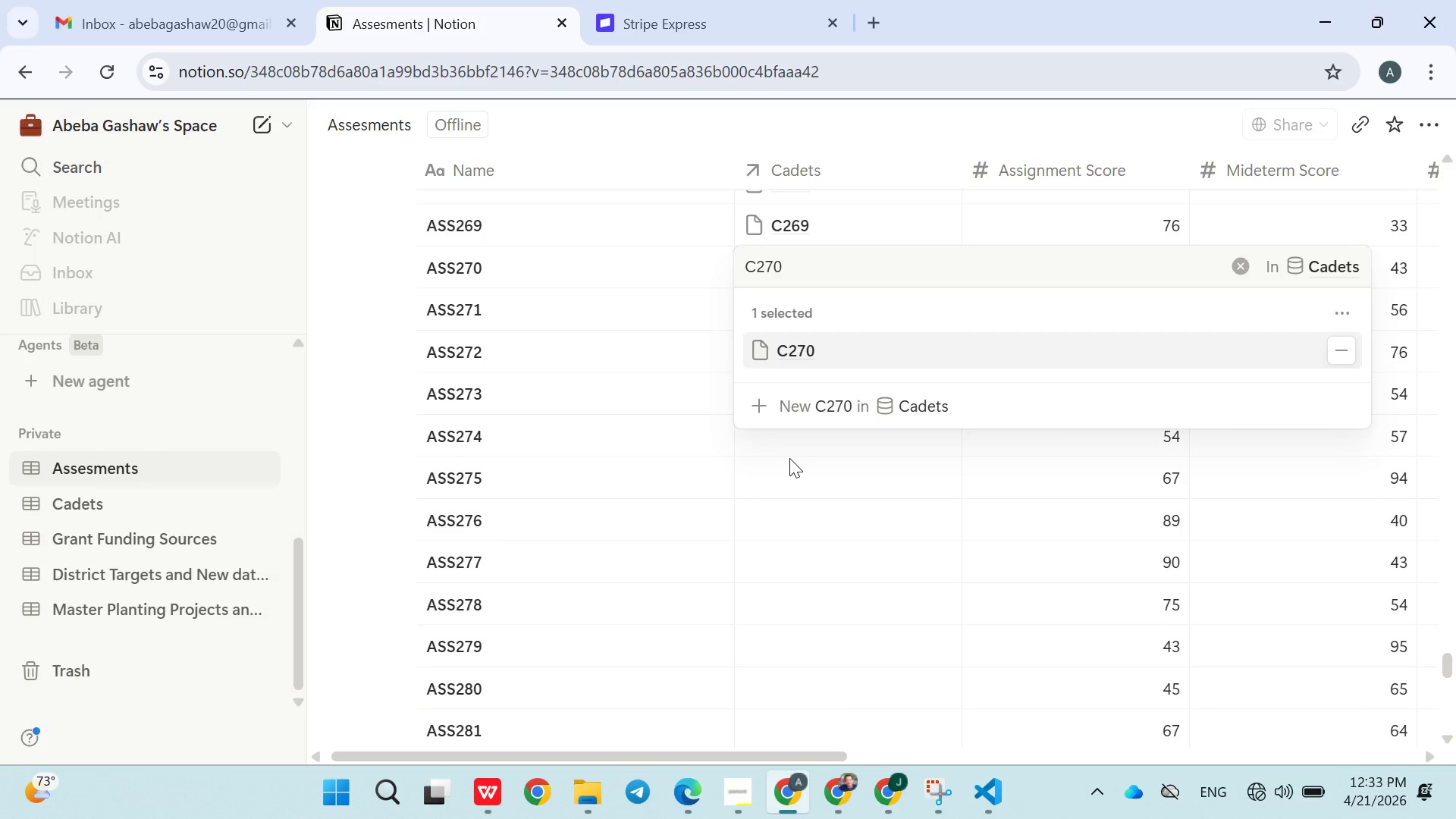 
left_click([789, 459])
 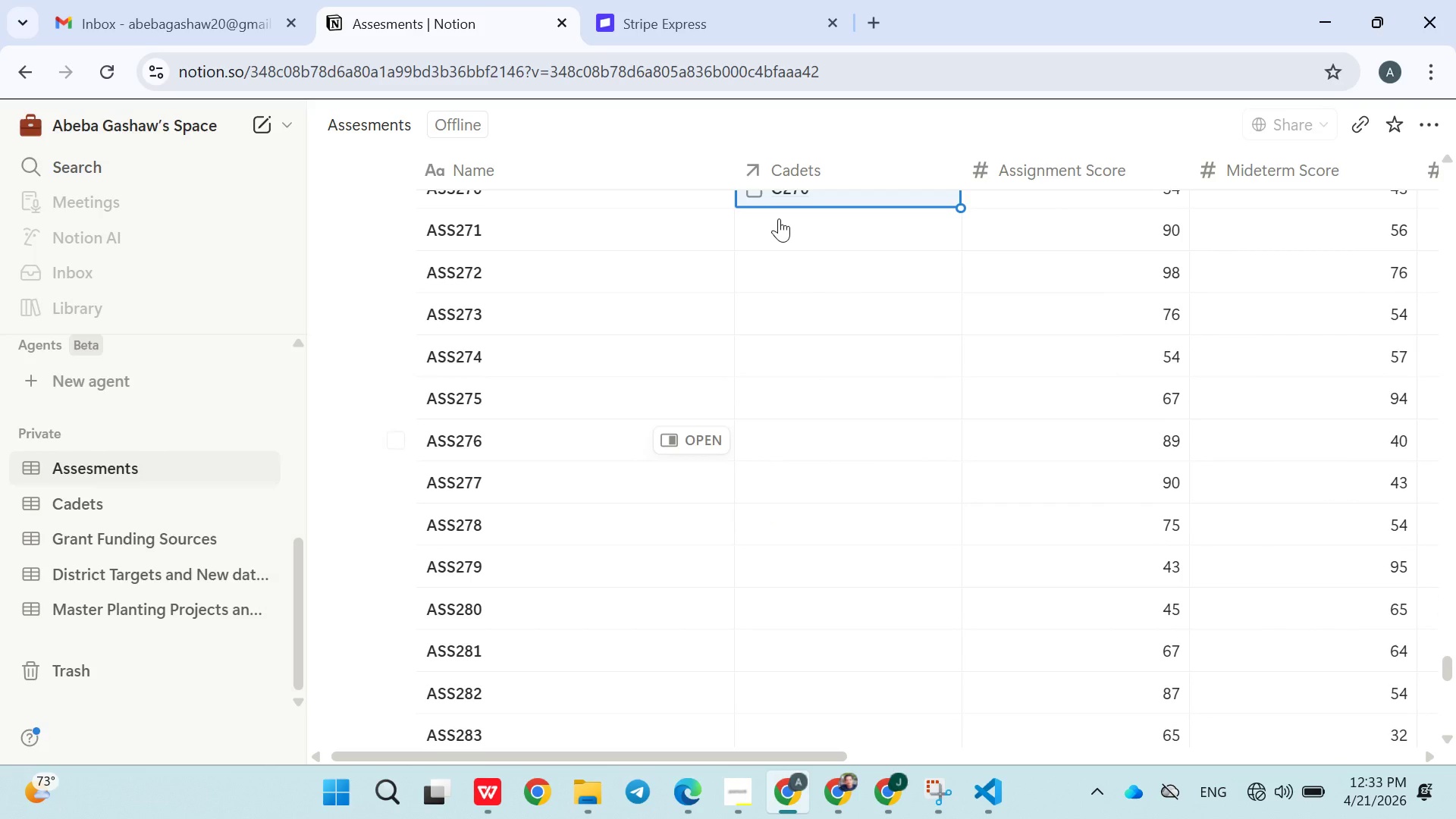 
left_click([761, 241])
 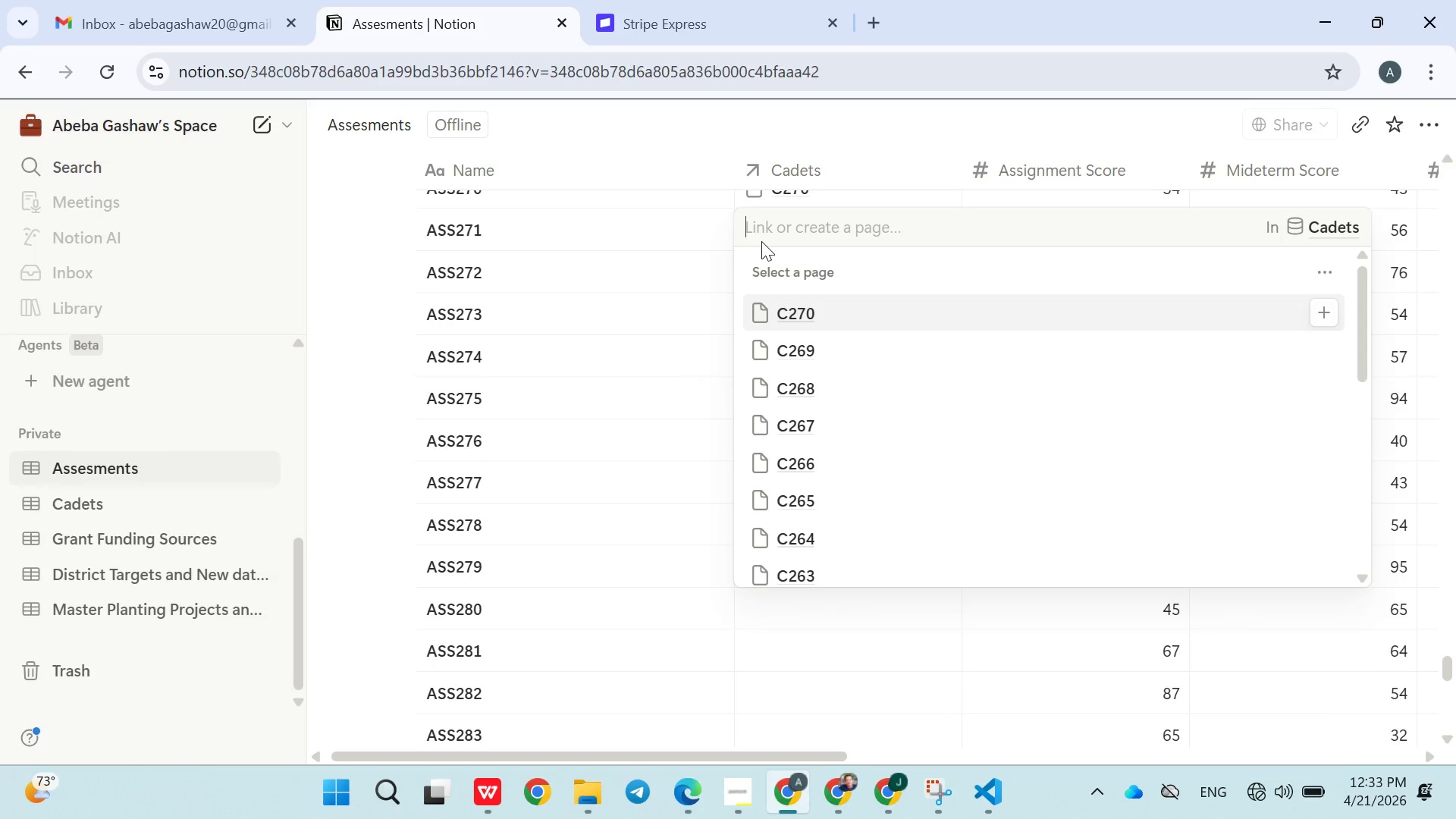 
type(C271)
 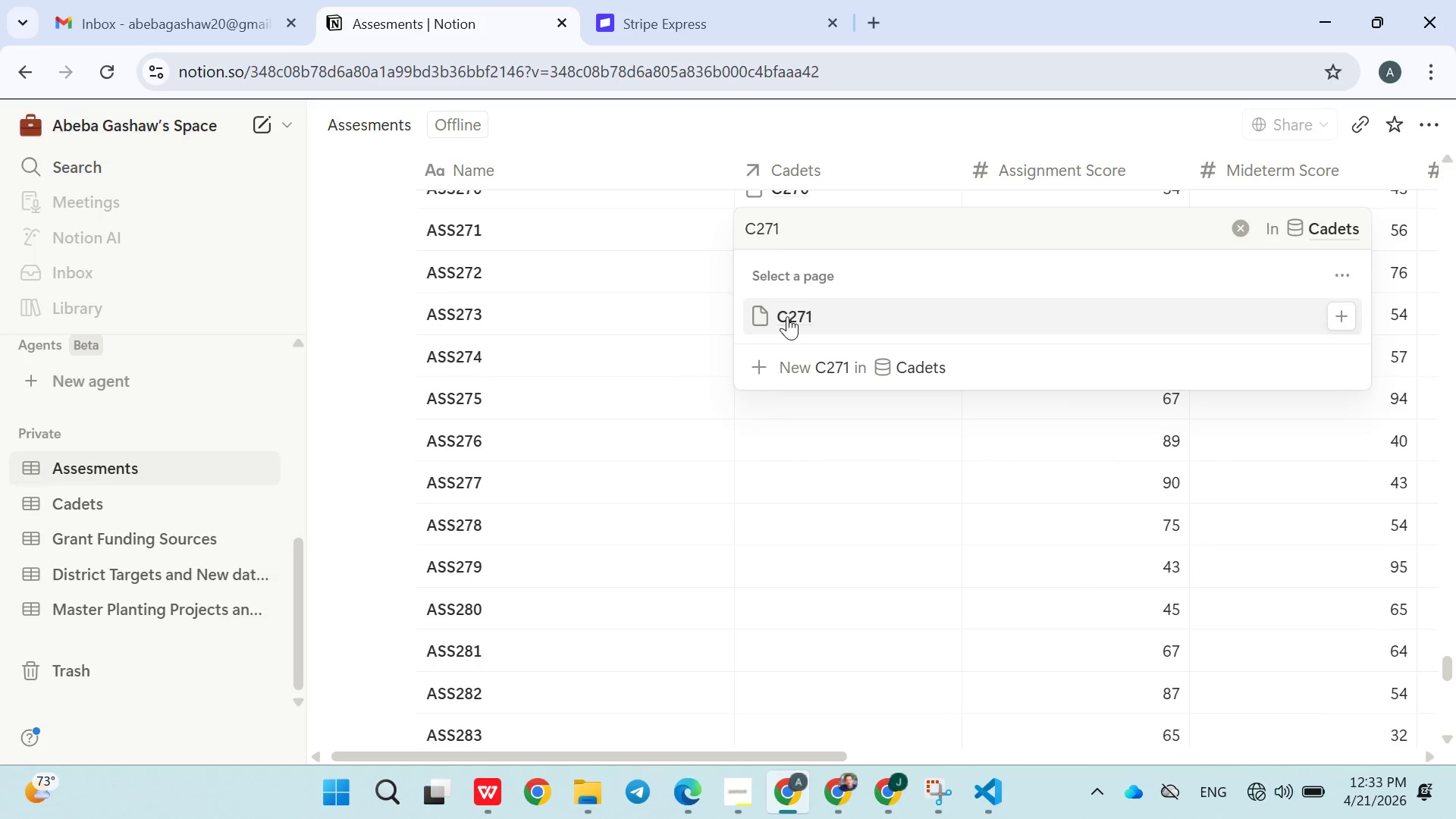 
double_click([795, 413])
 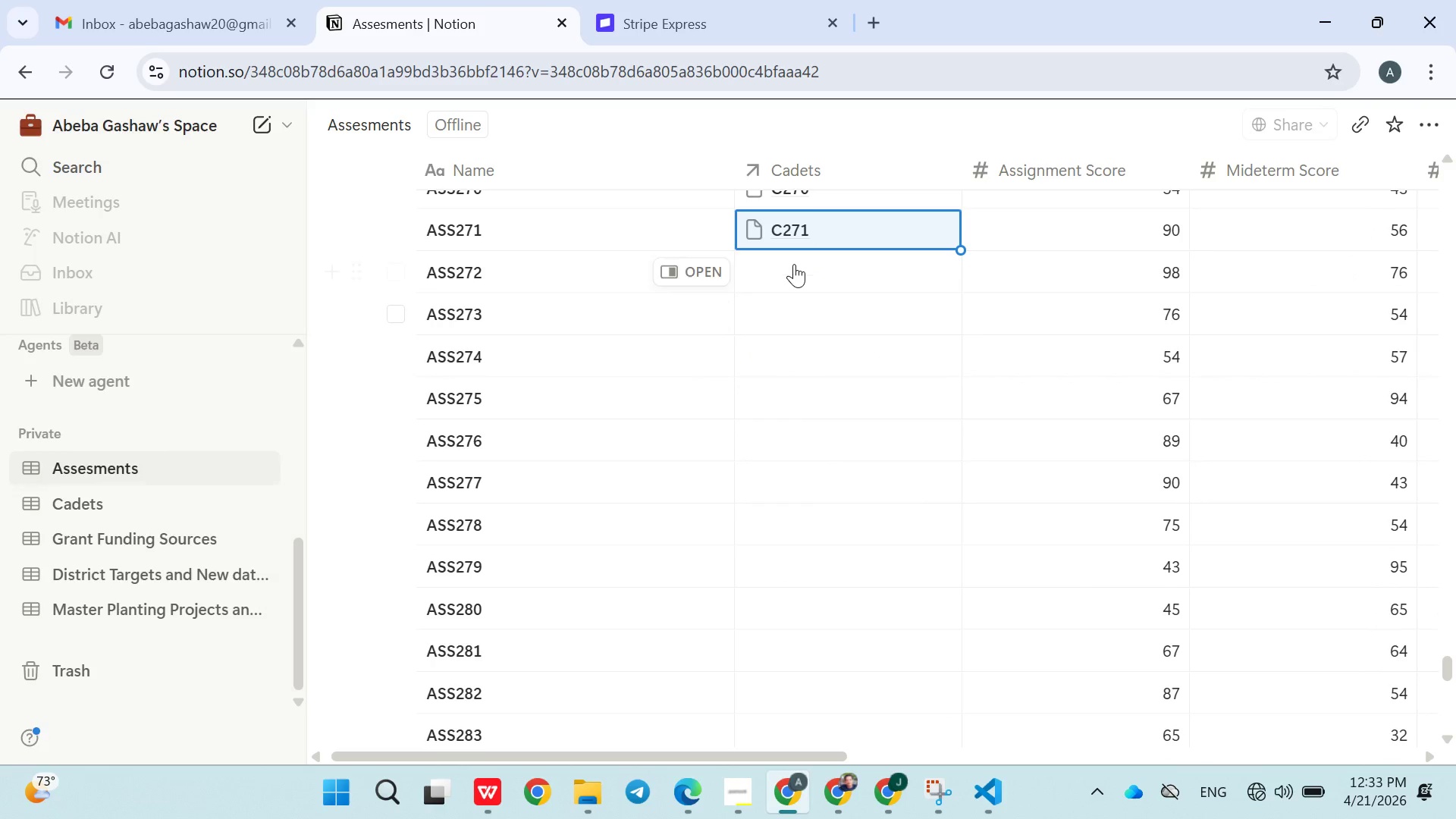 
left_click([794, 266])
 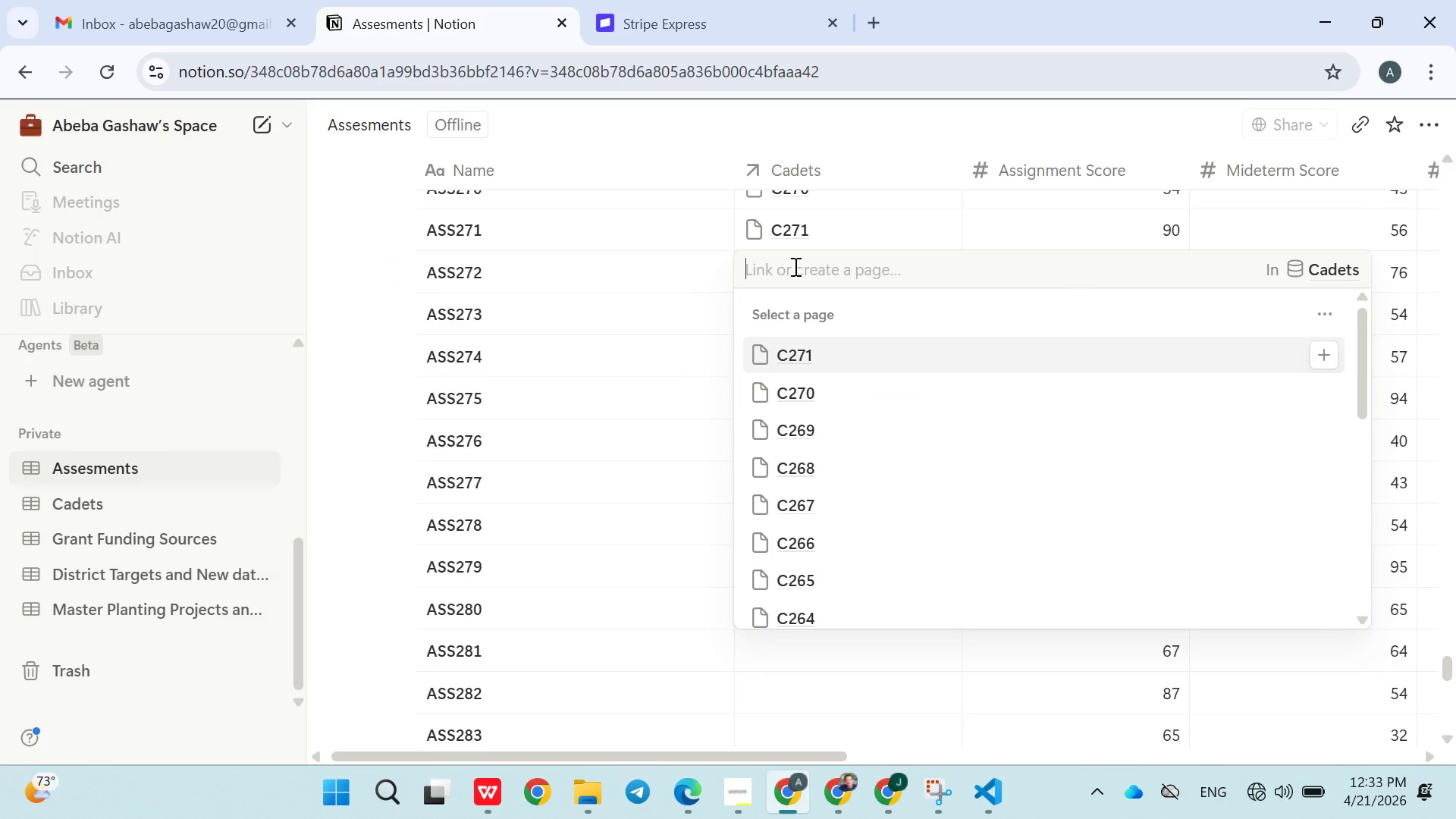 
type(C272)
 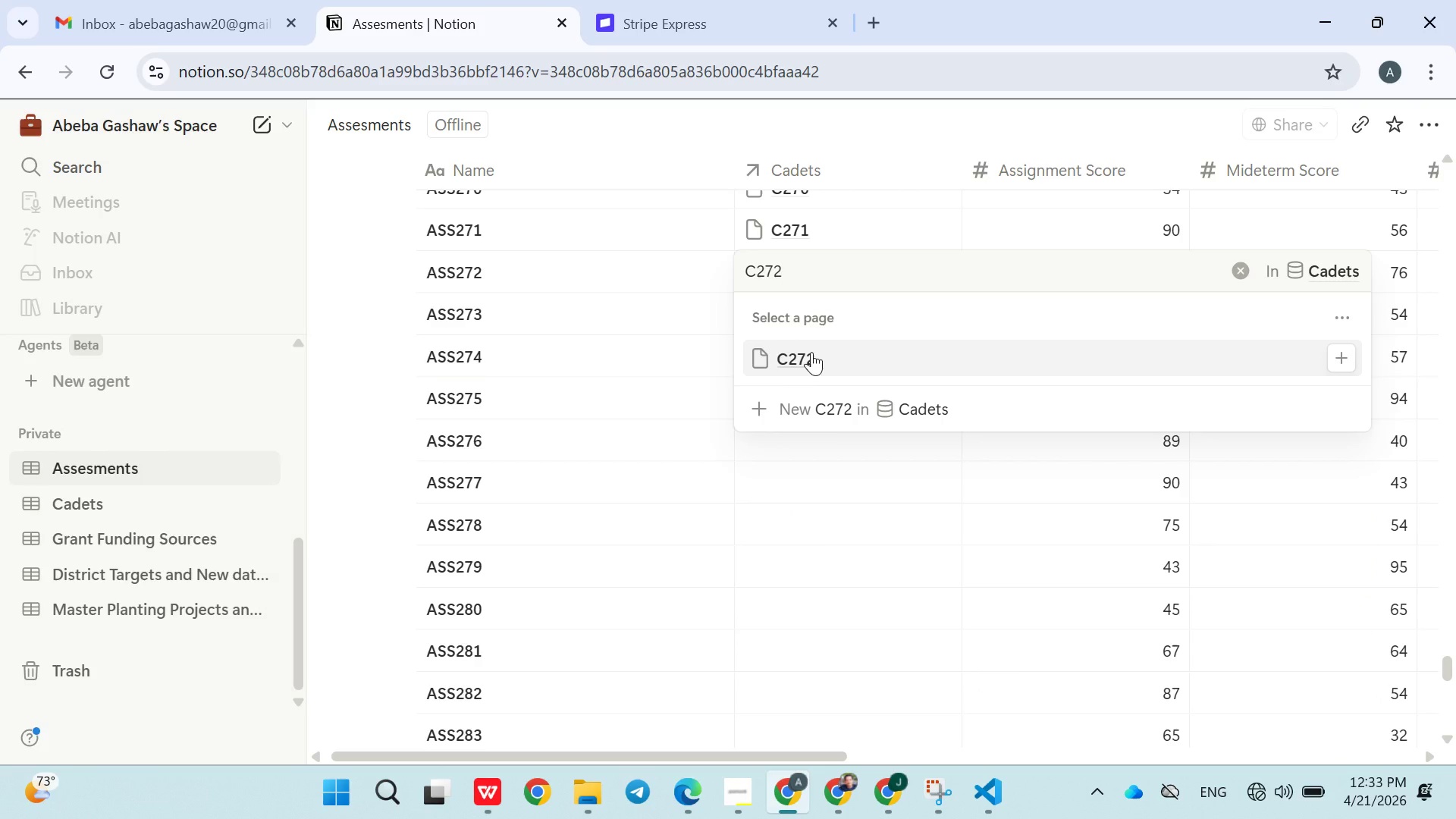 
double_click([836, 483])
 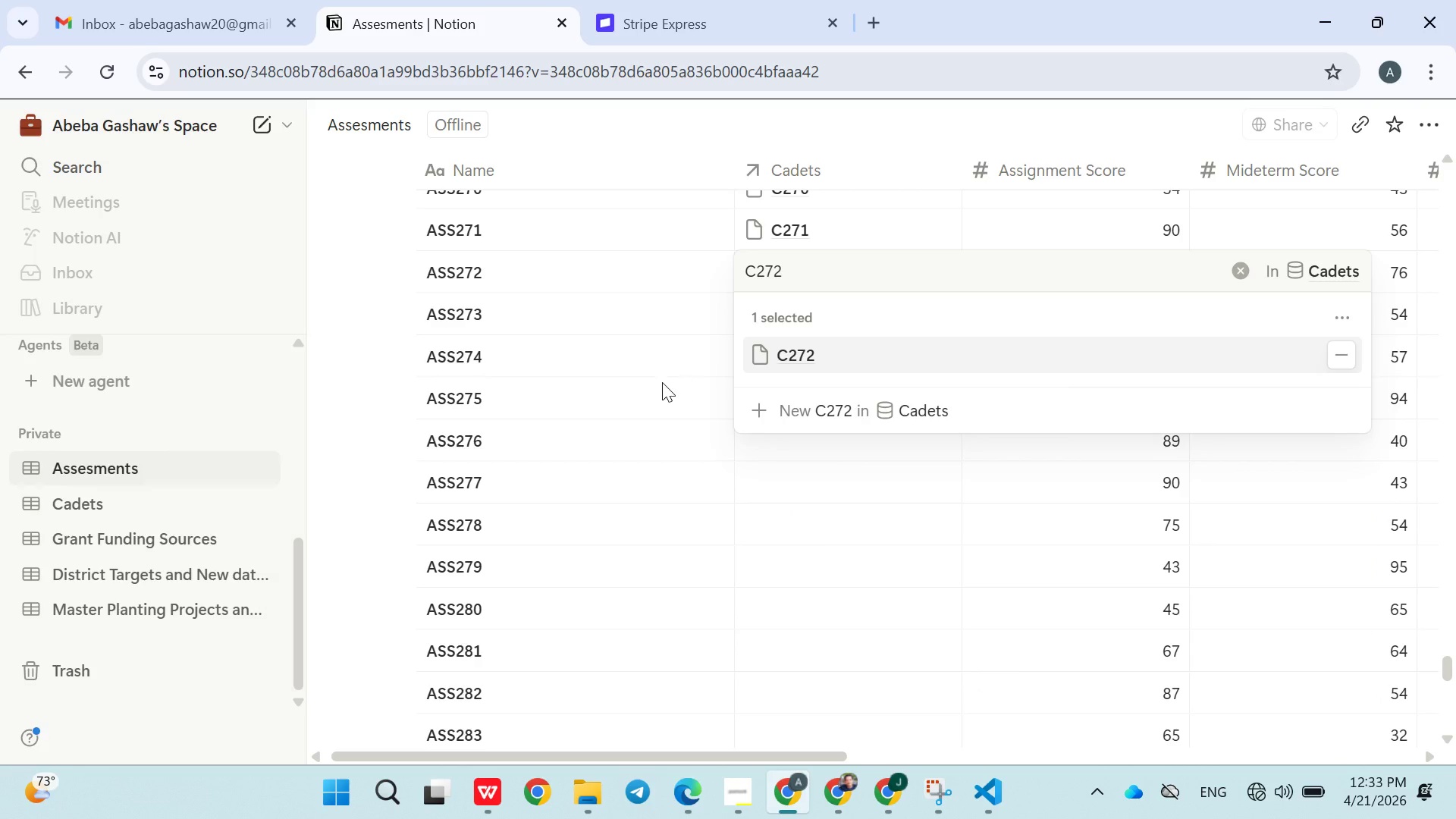 
left_click([659, 382])
 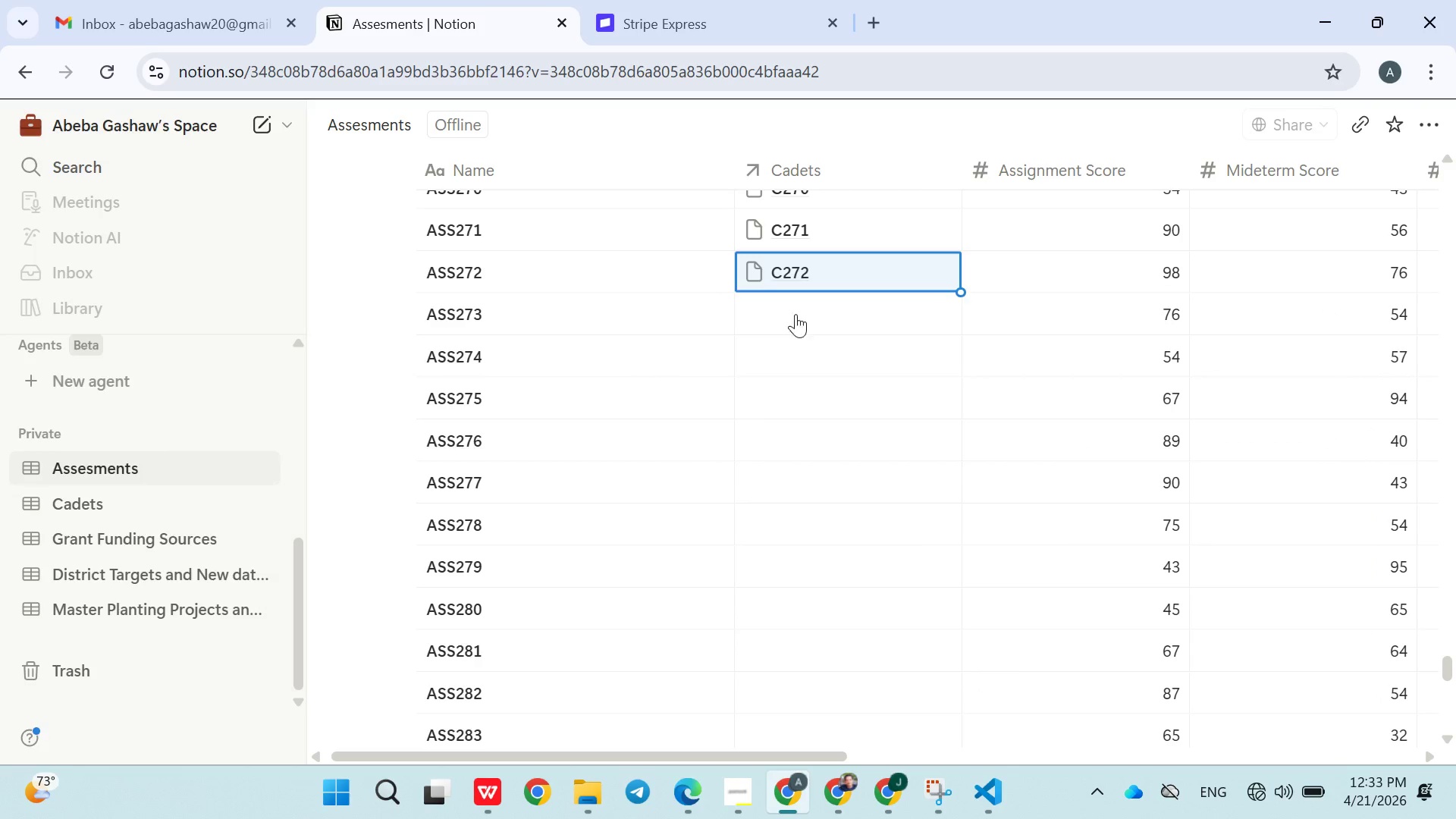 
left_click([796, 314])
 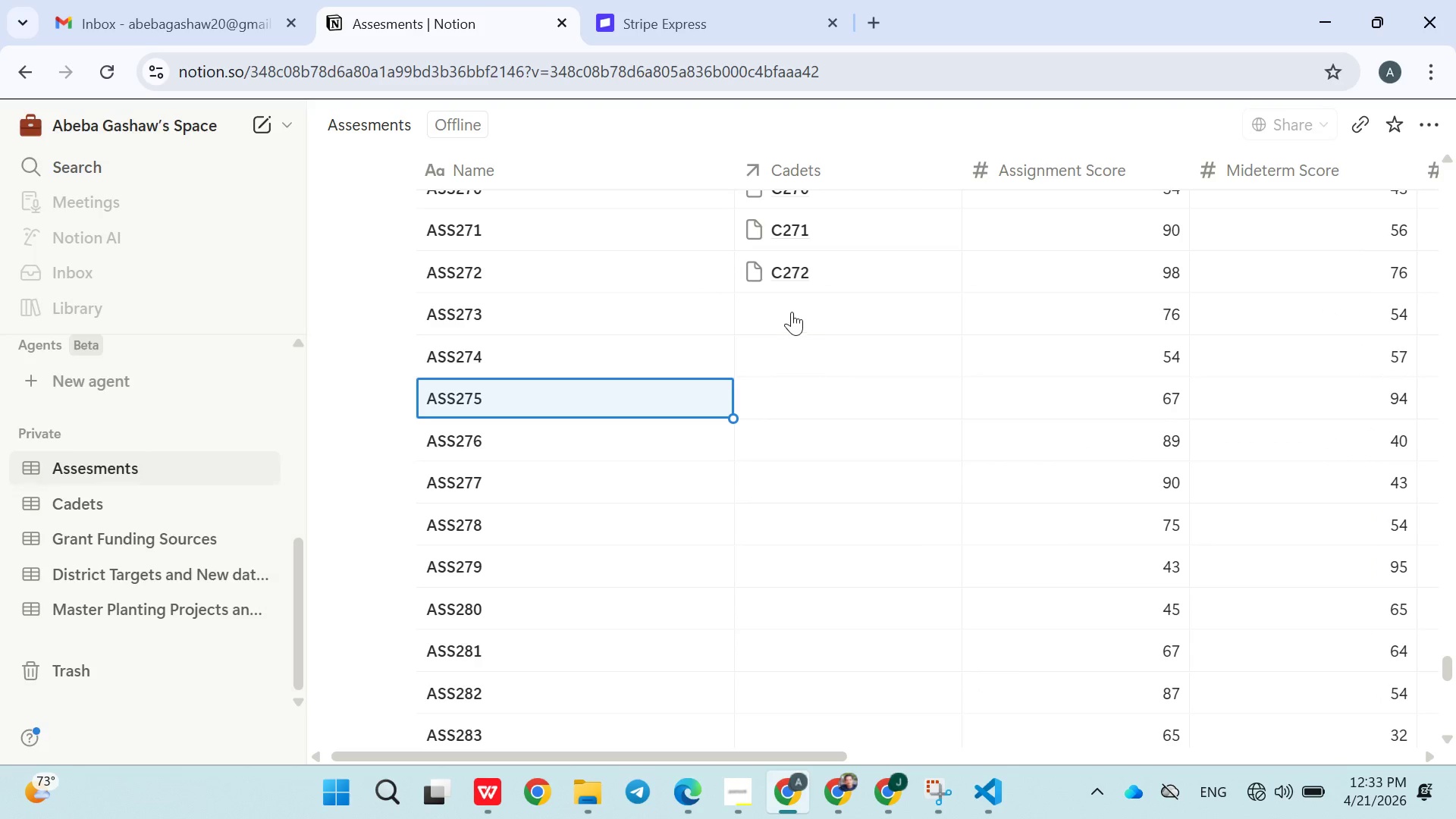 
left_click([789, 310])
 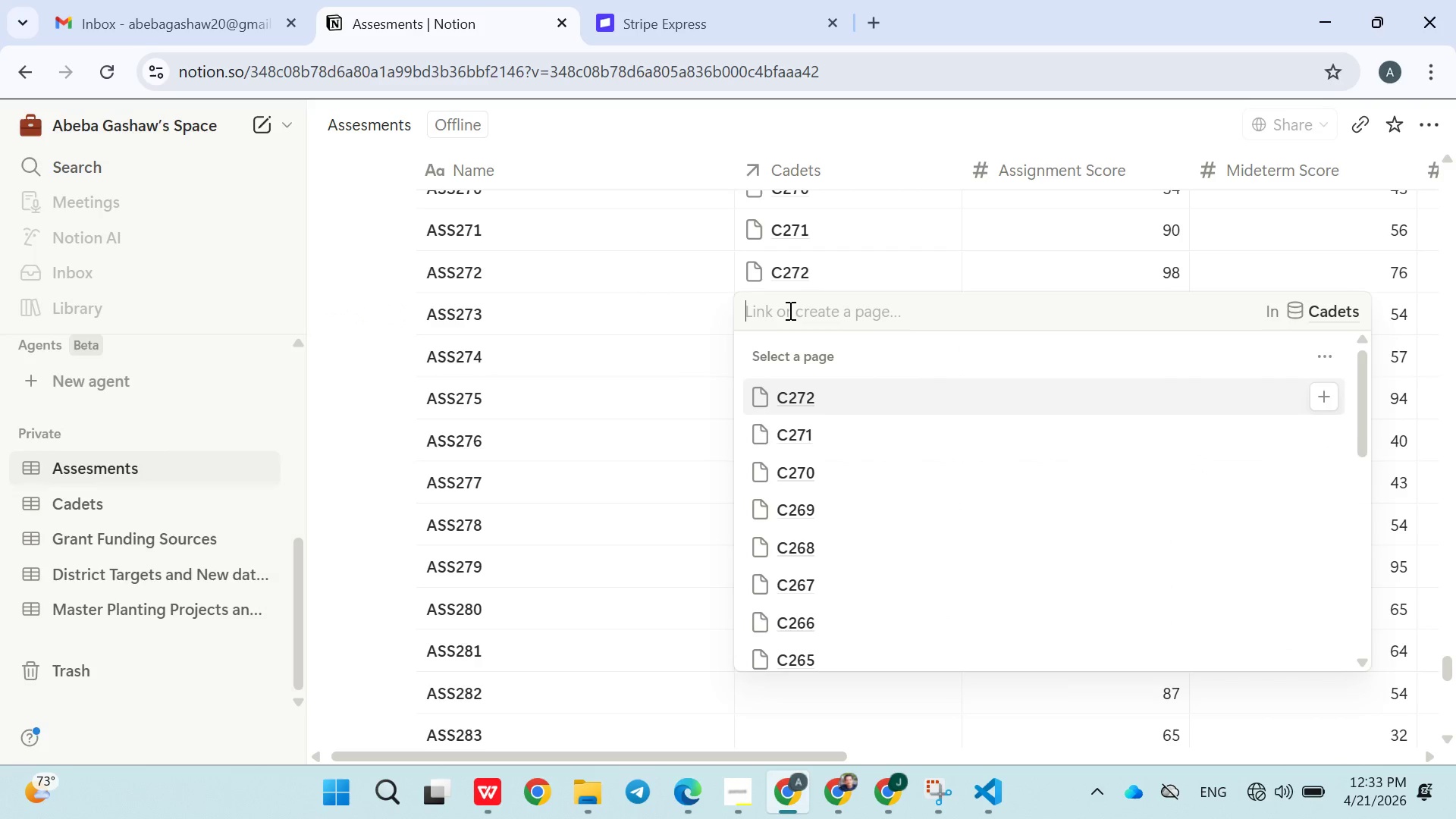 
type(C273)
 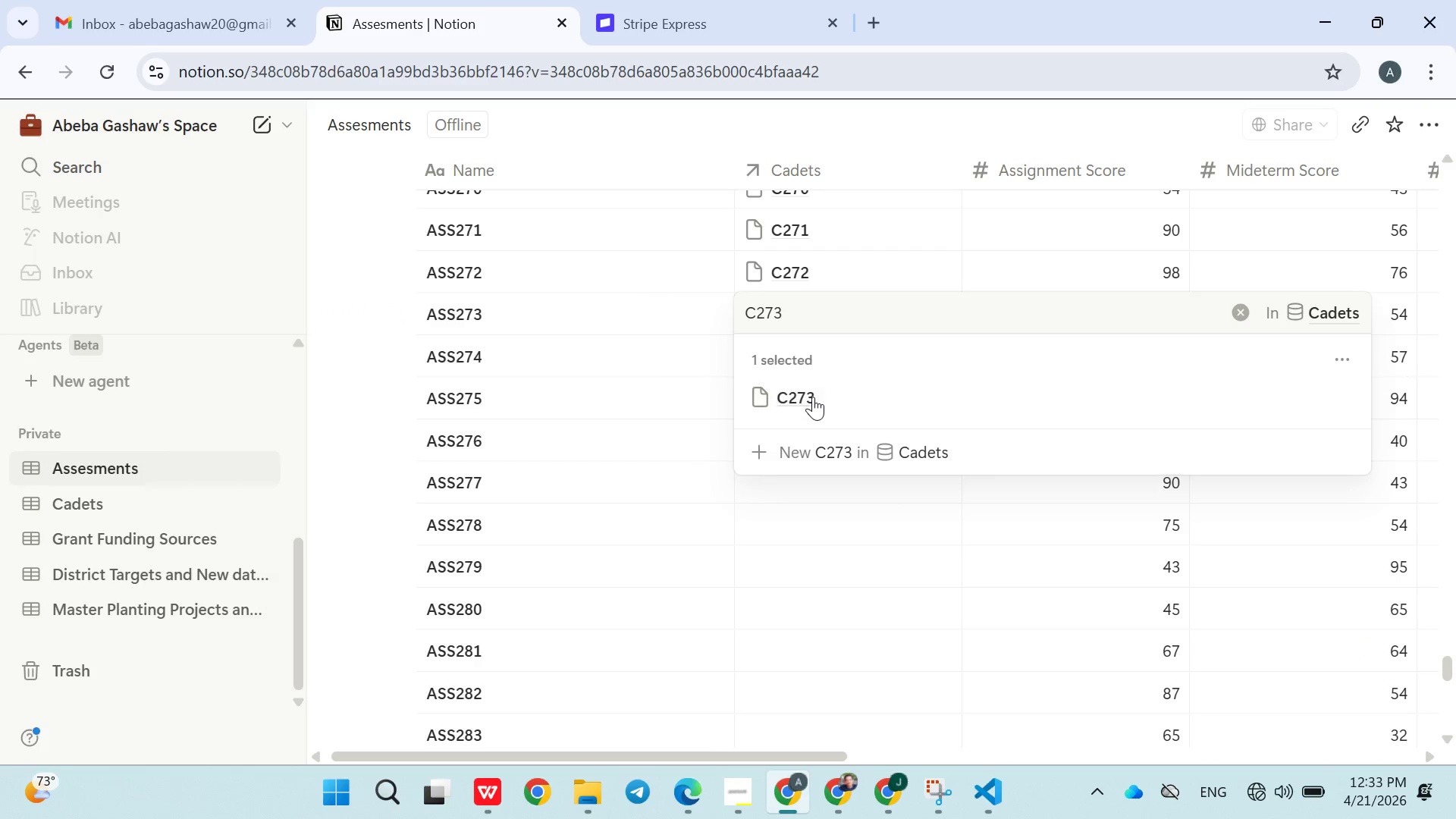 
double_click([863, 529])
 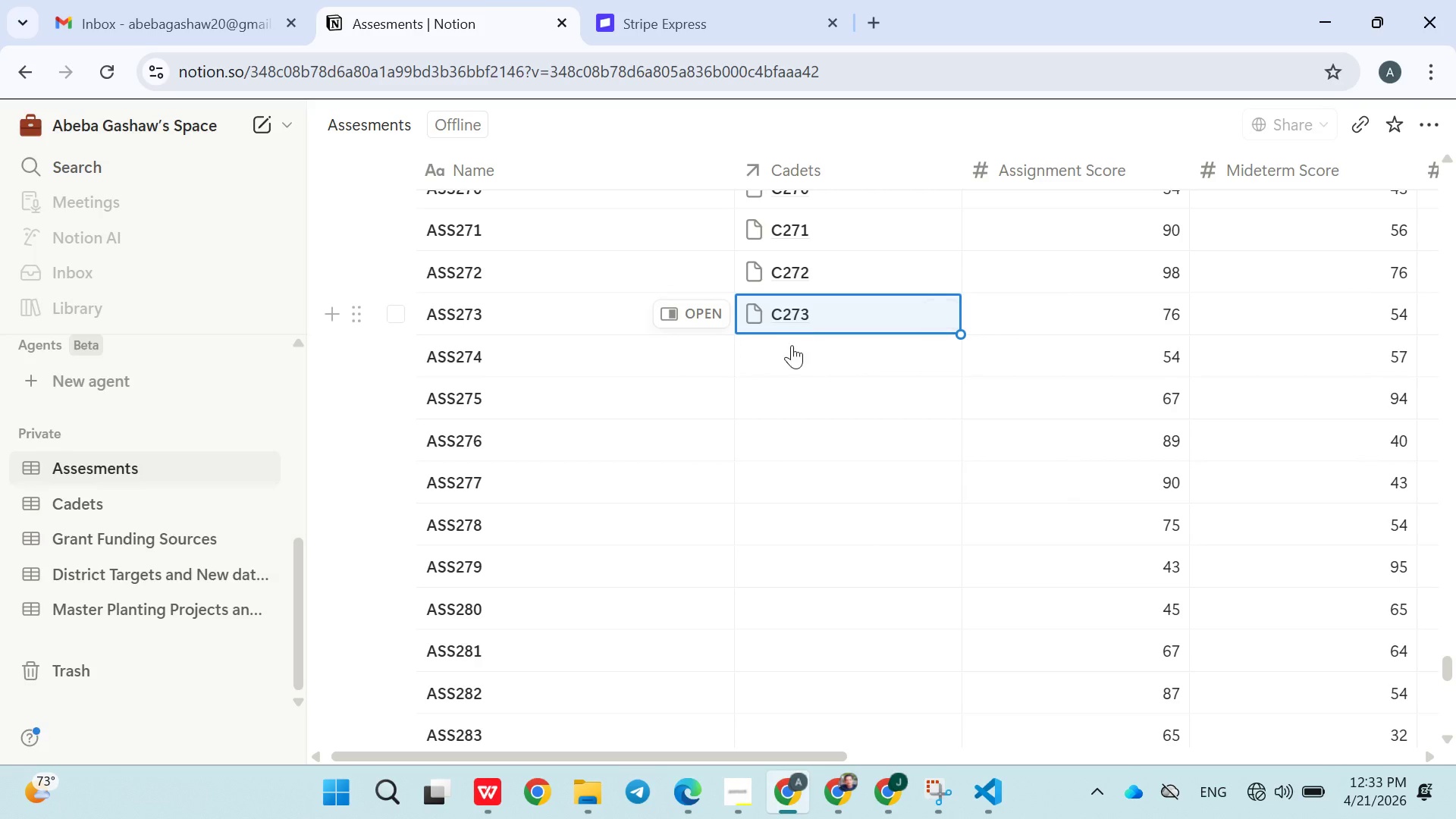 
left_click([792, 346])
 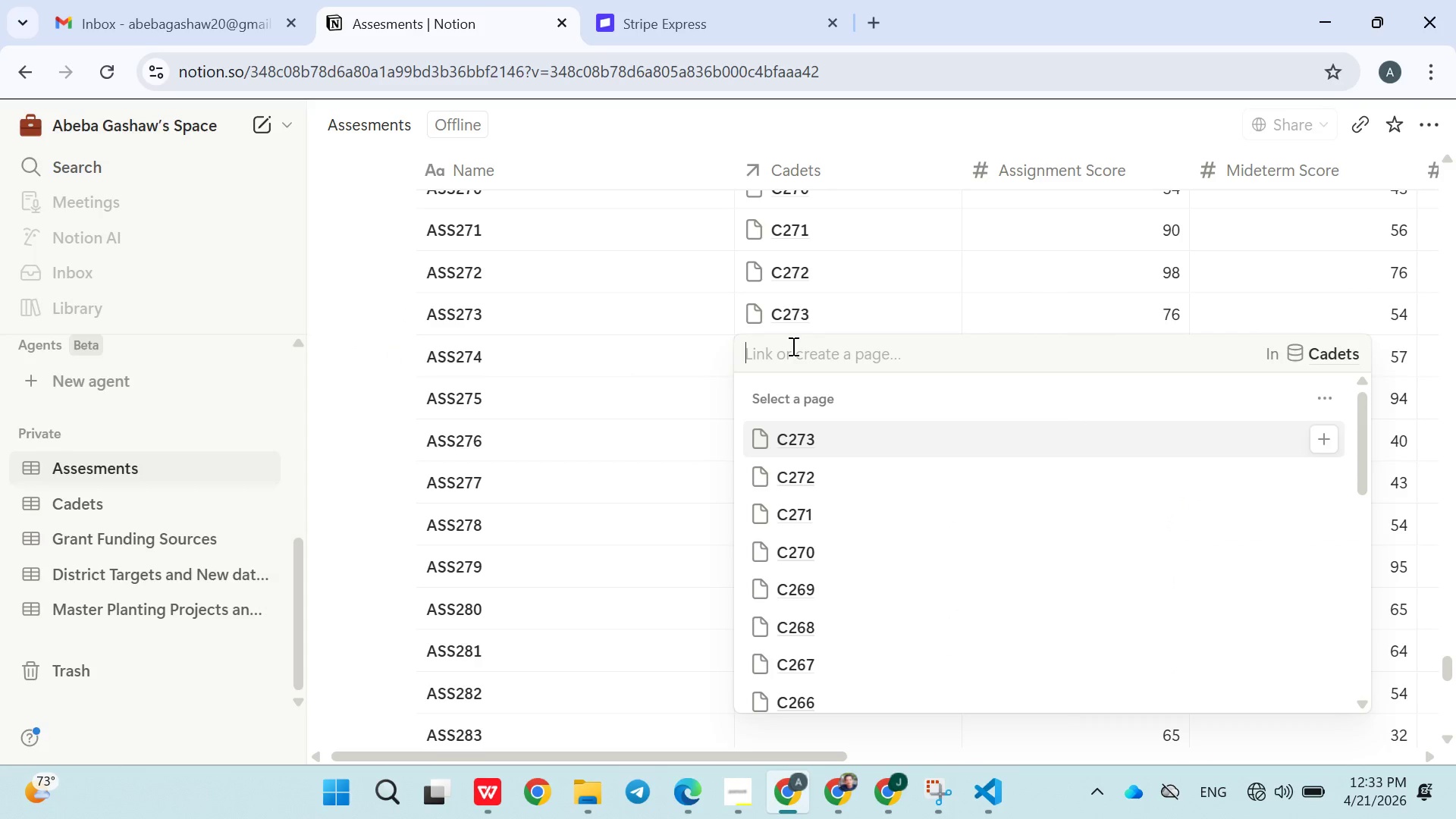 
type(C274)
 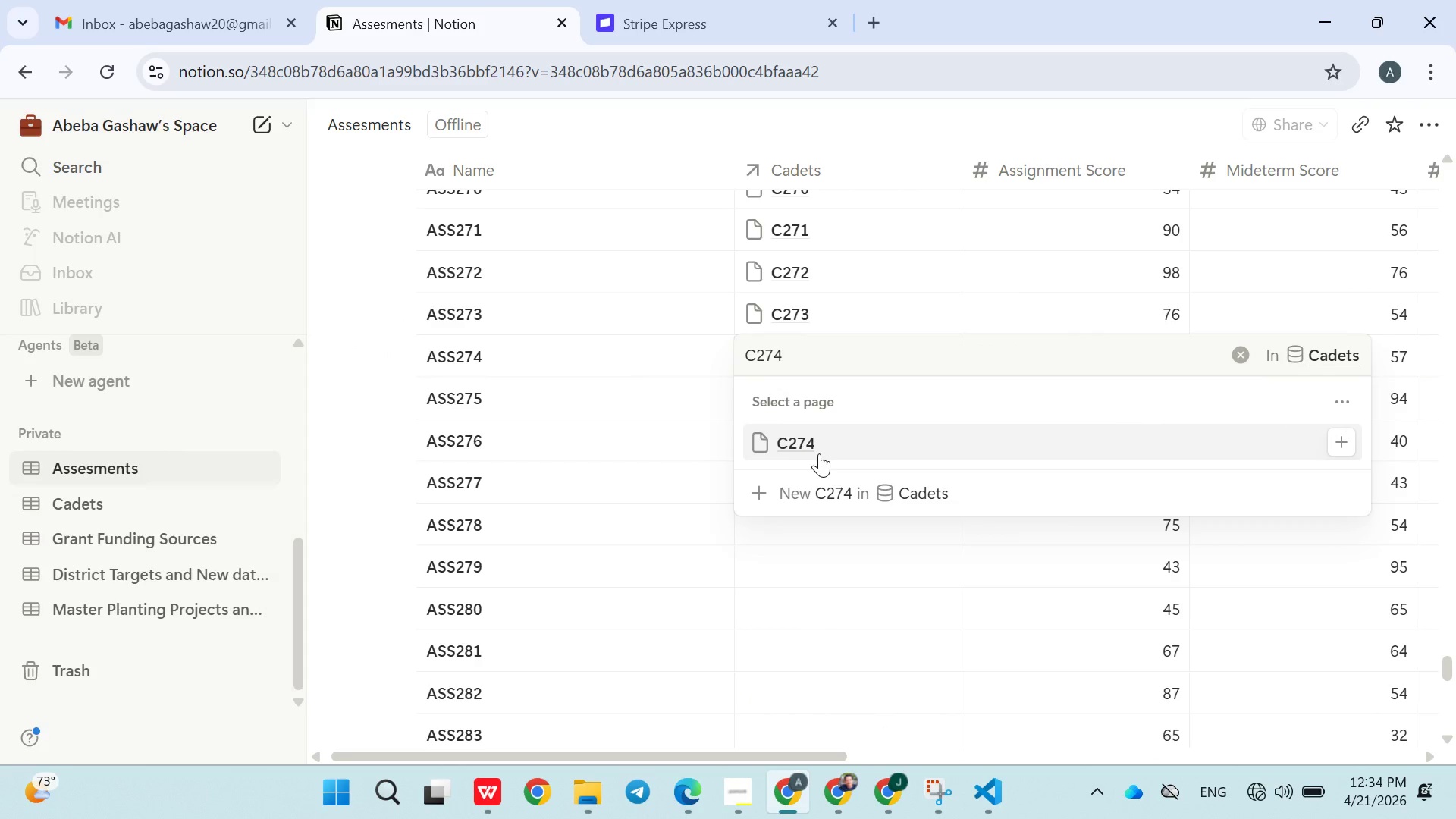 
left_click([818, 453])
 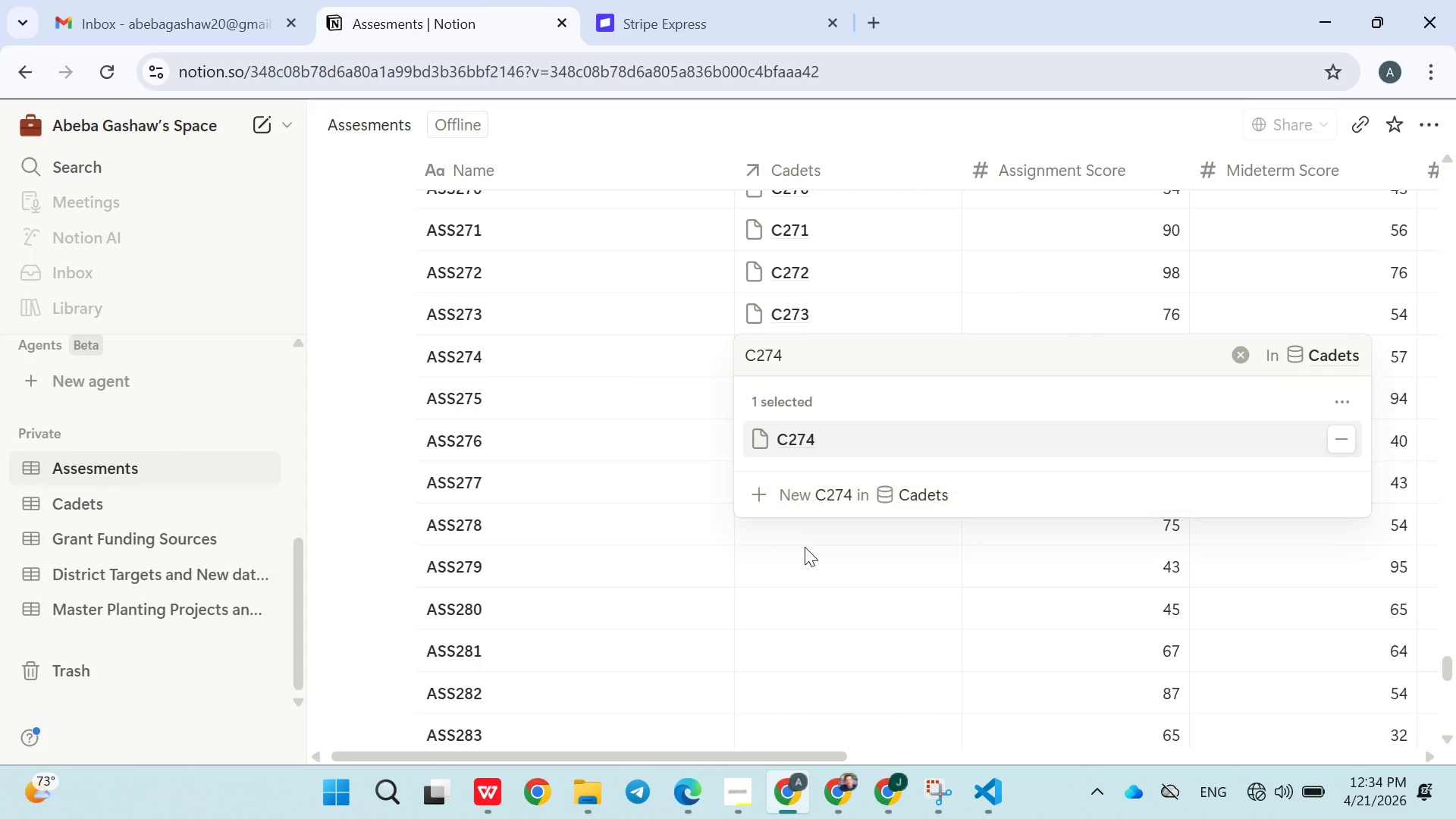 
left_click([805, 550])
 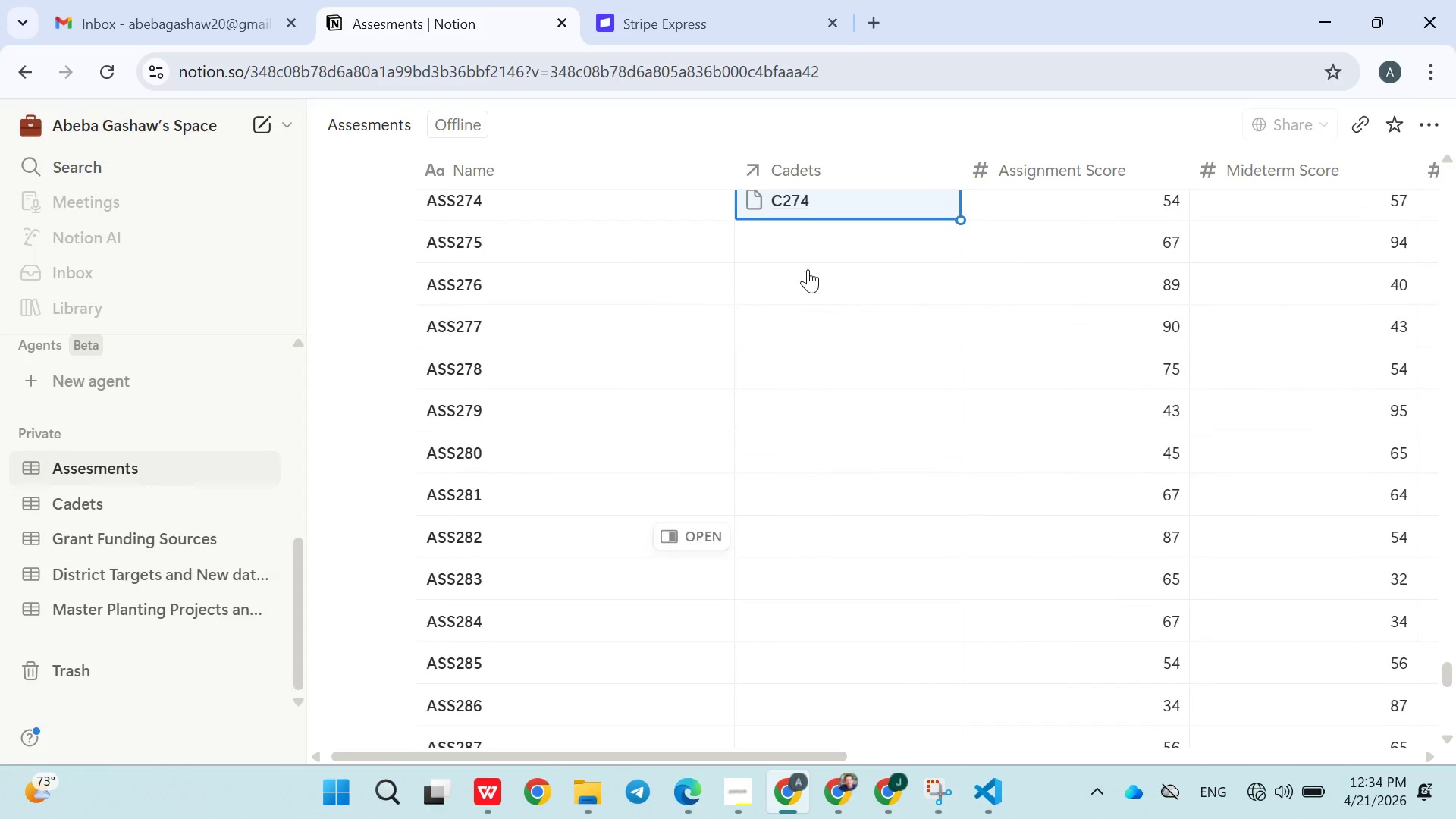 
left_click([789, 248])
 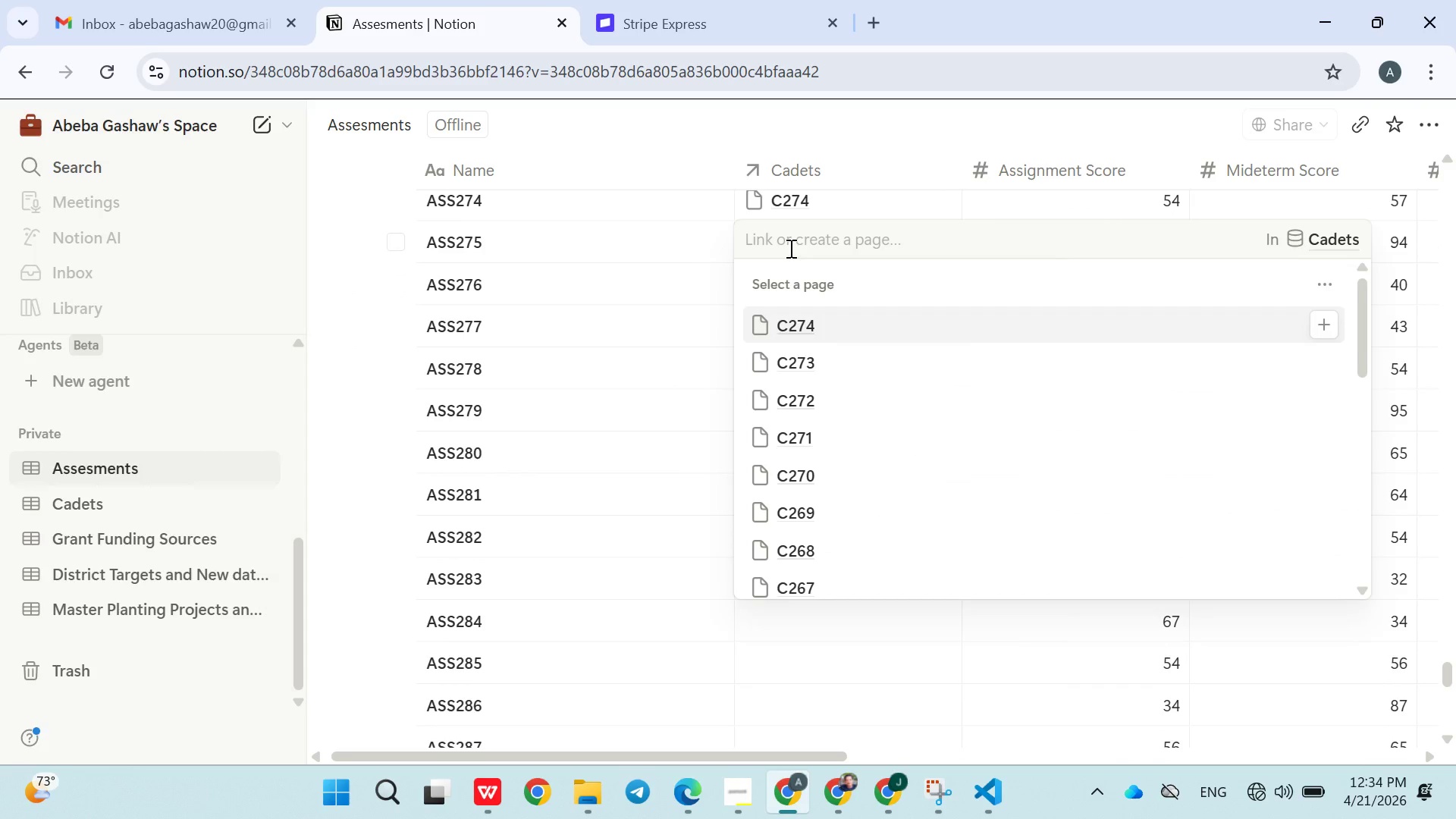 
type(C275)
 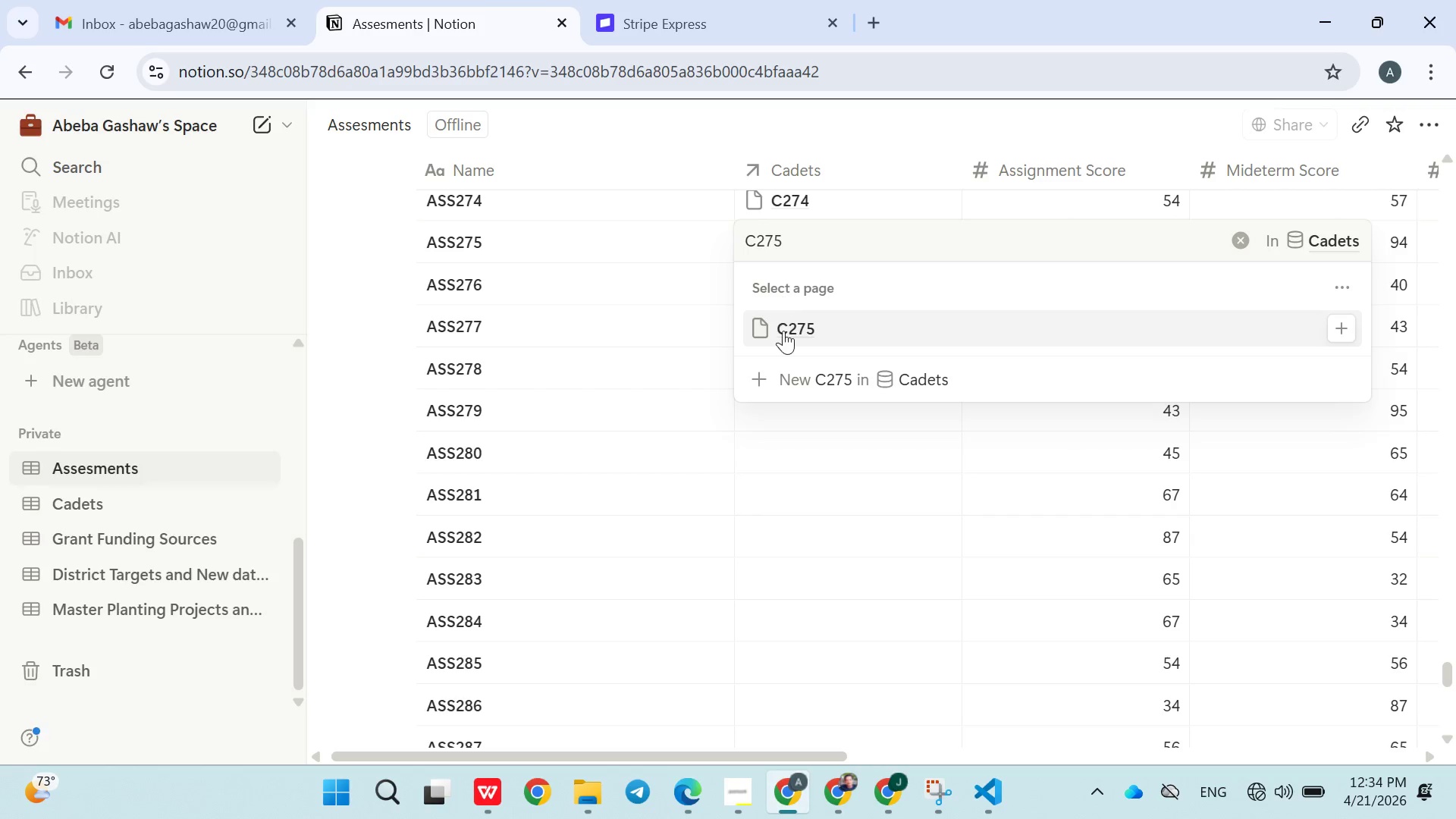 
left_click([781, 326])
 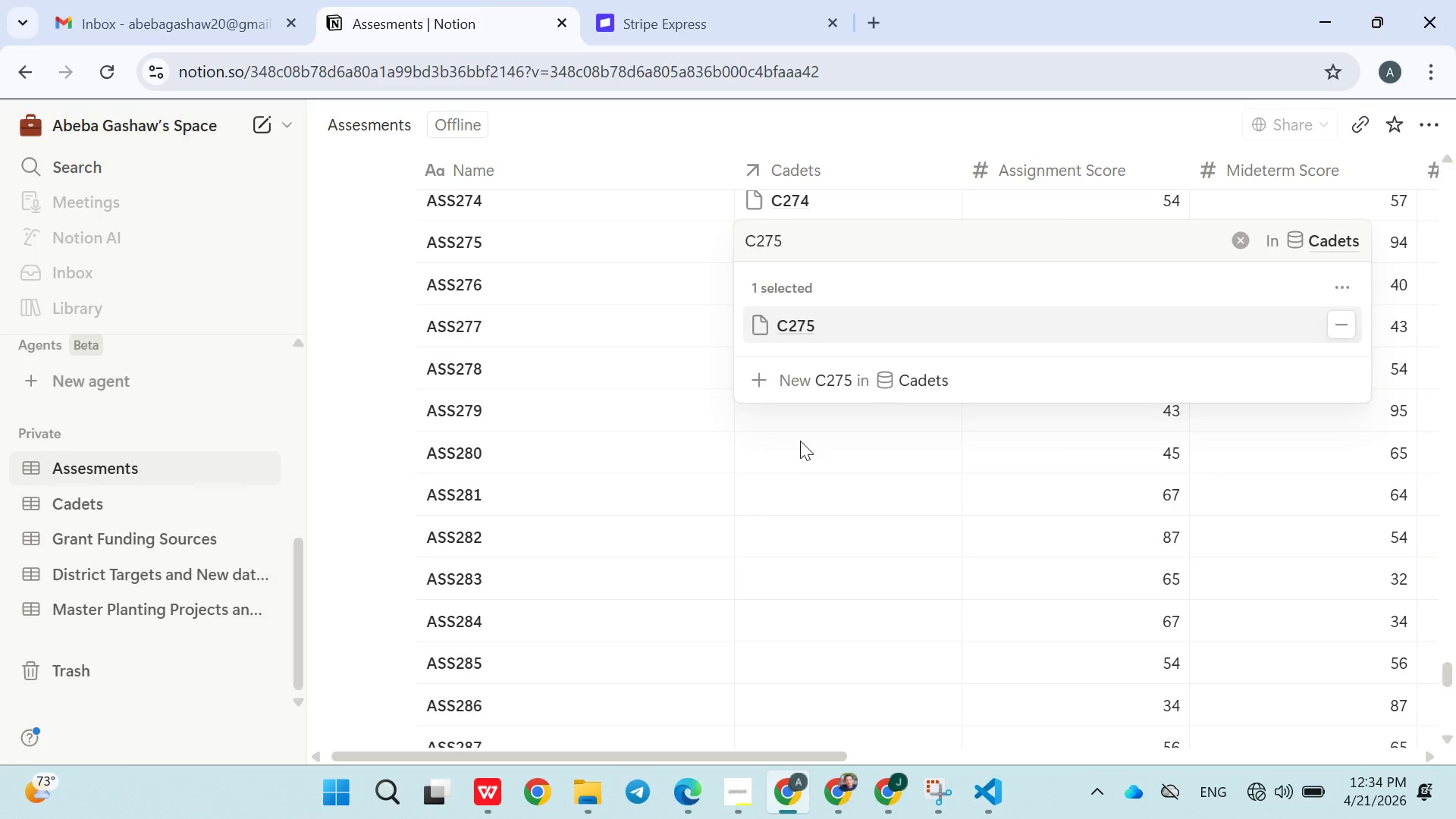 
left_click([800, 441])
 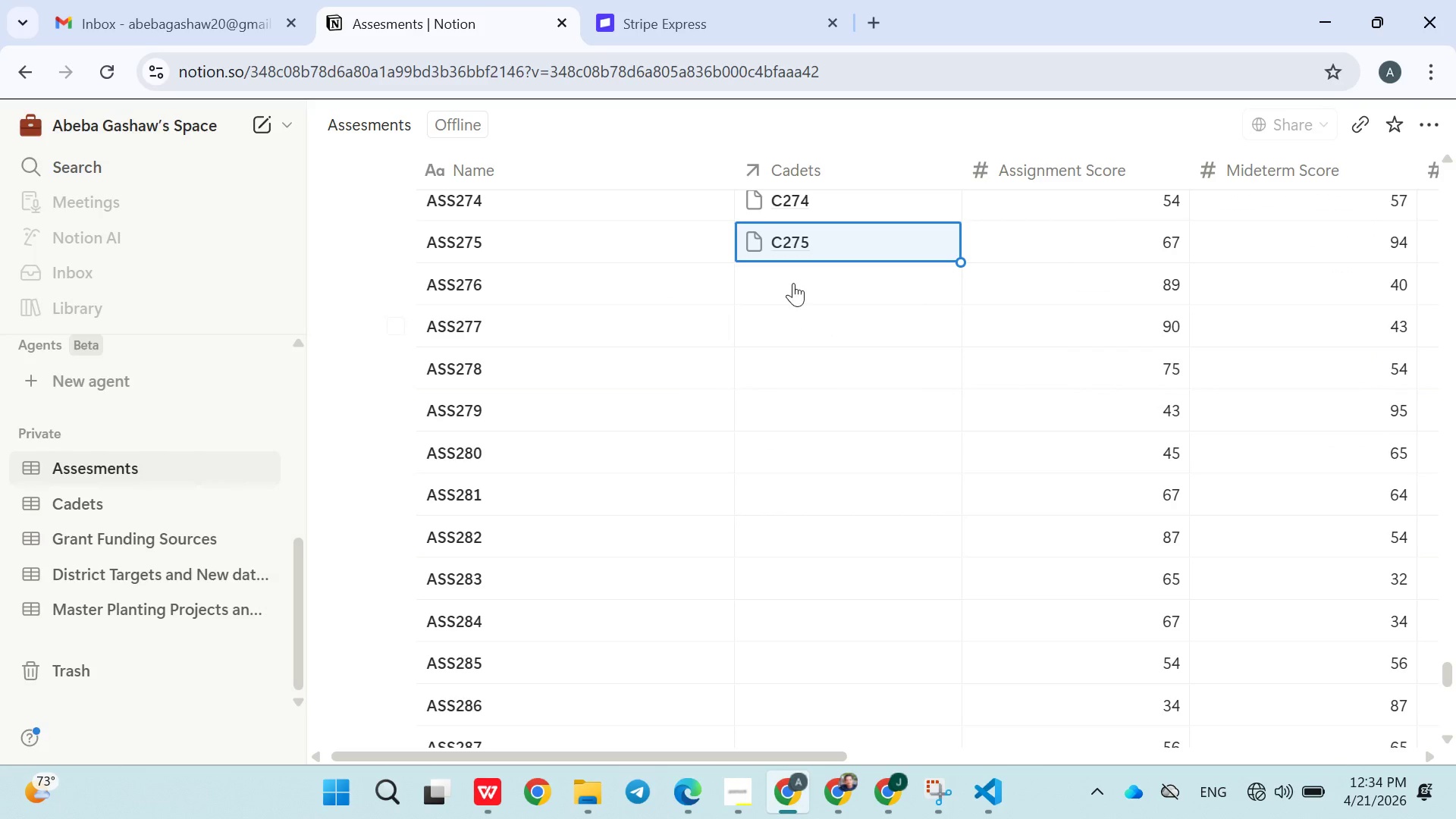 
left_click([793, 282])
 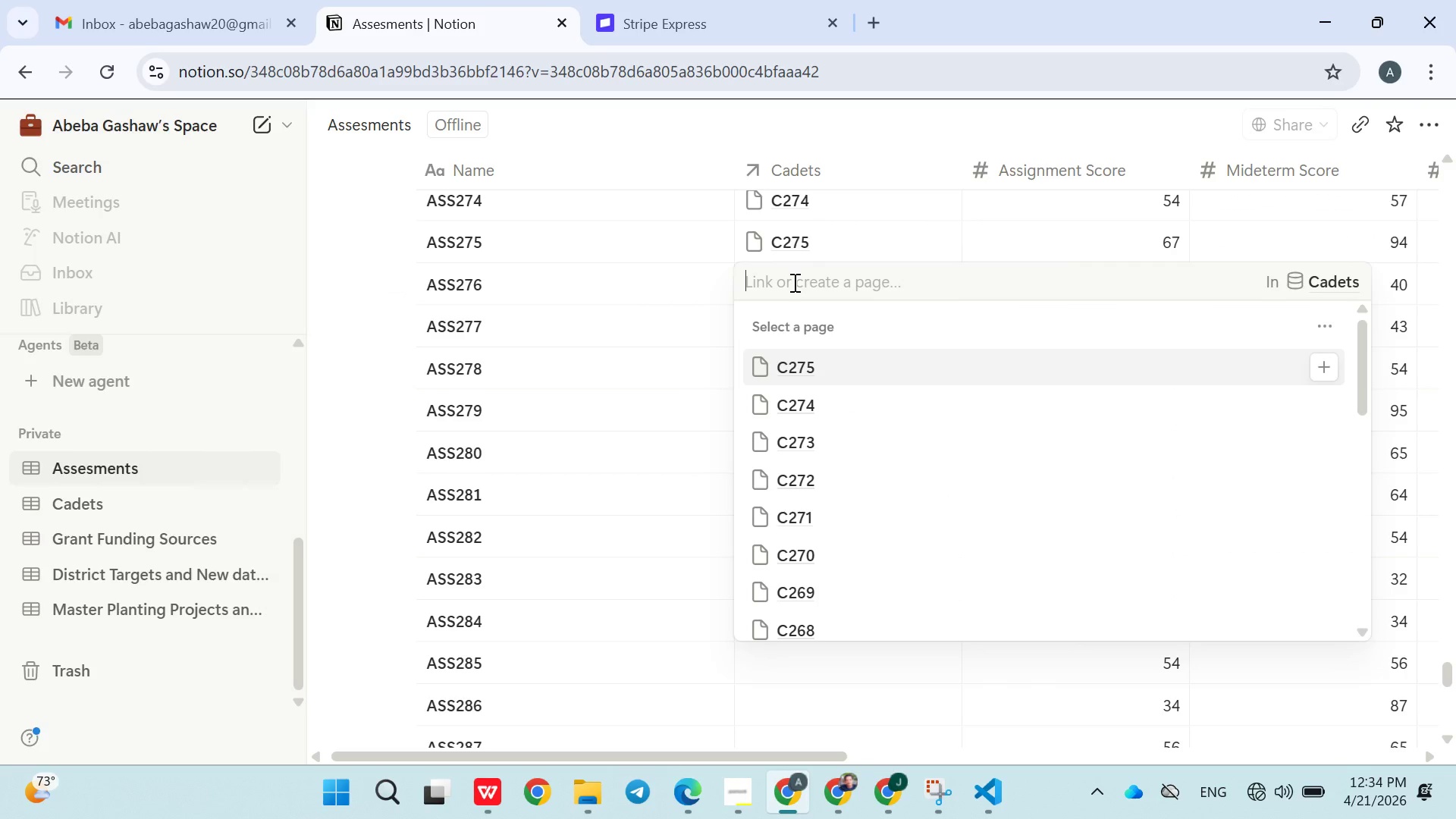 
type(C276)
 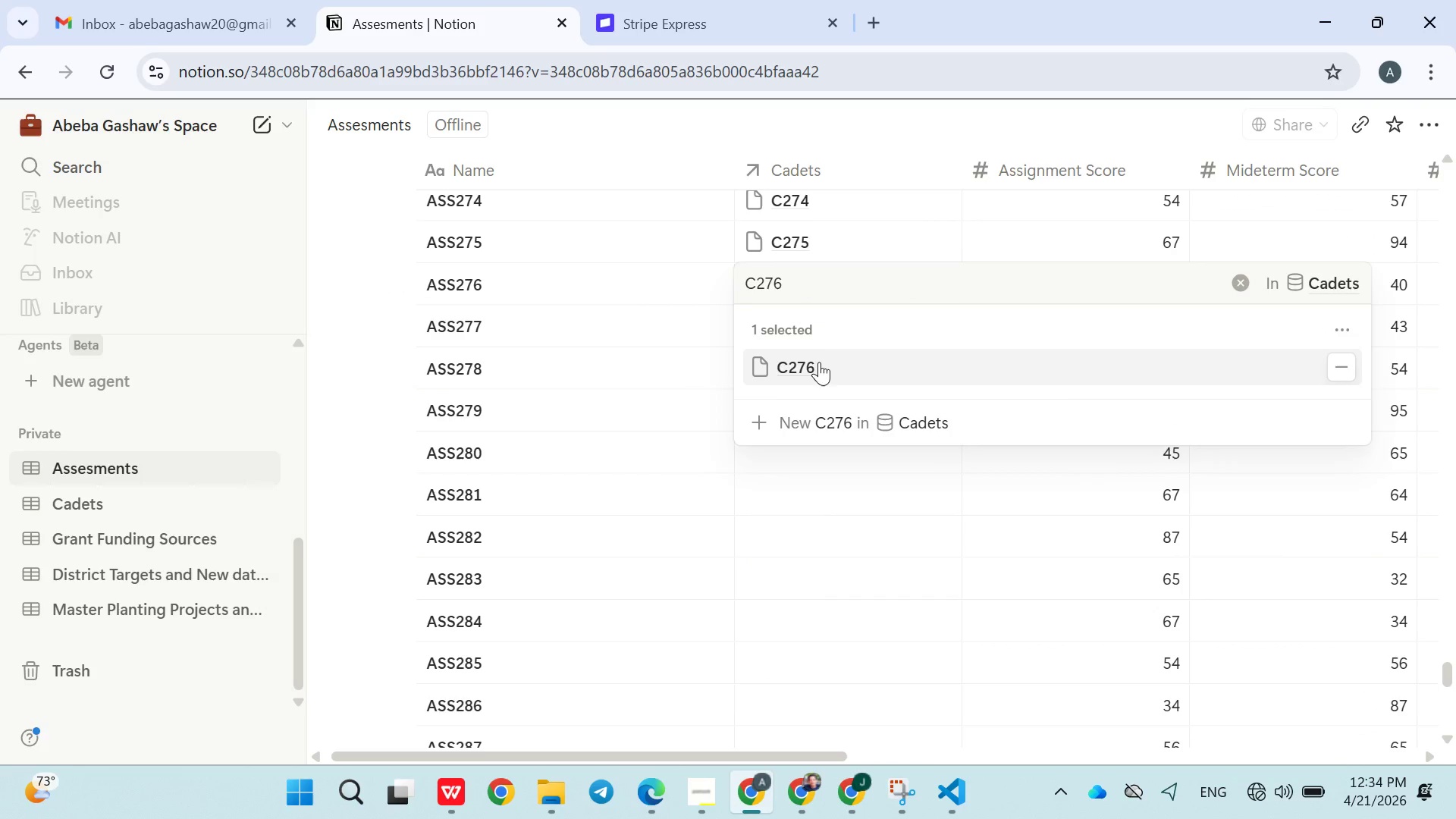 
double_click([816, 494])
 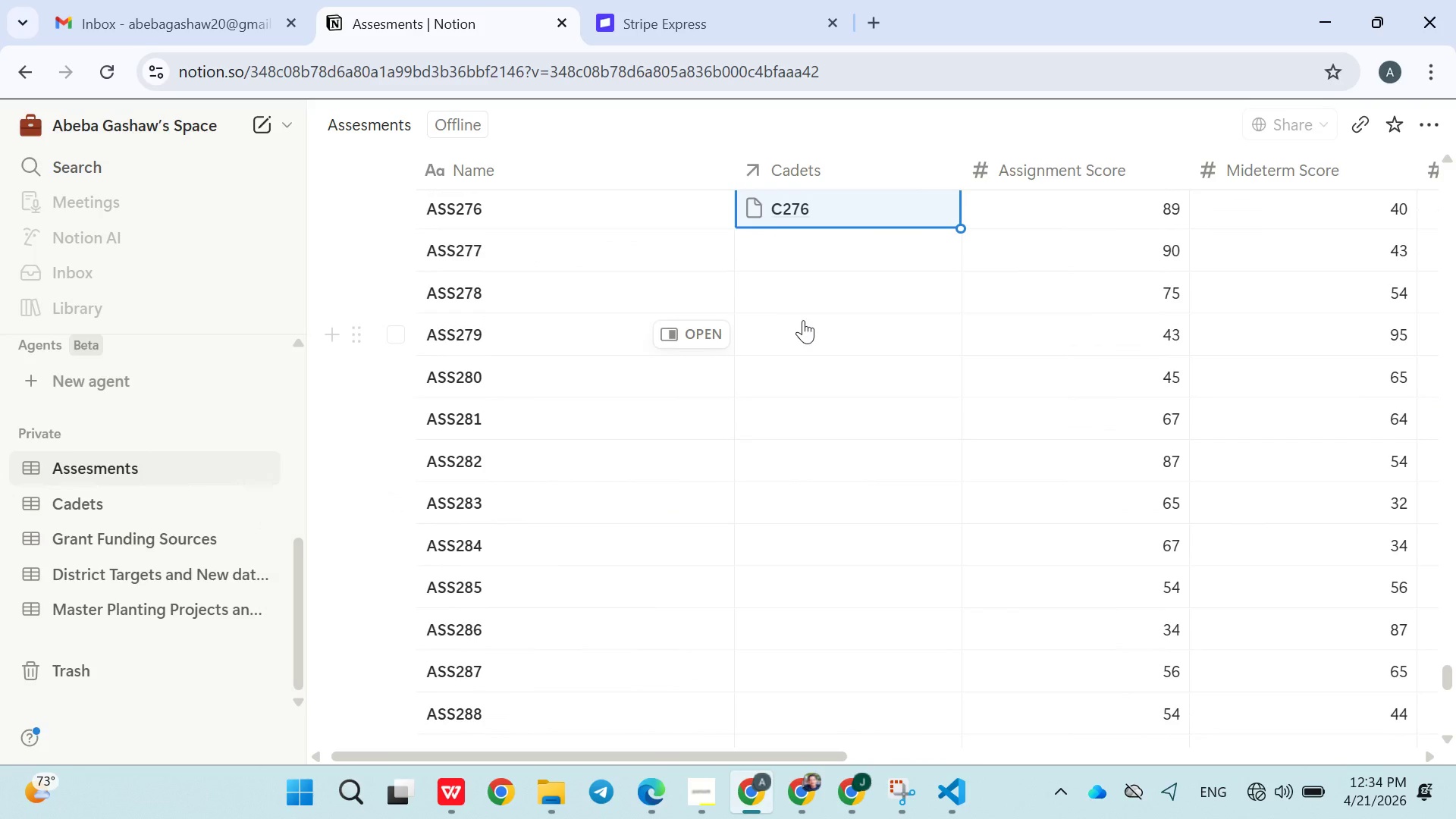 
left_click([777, 243])
 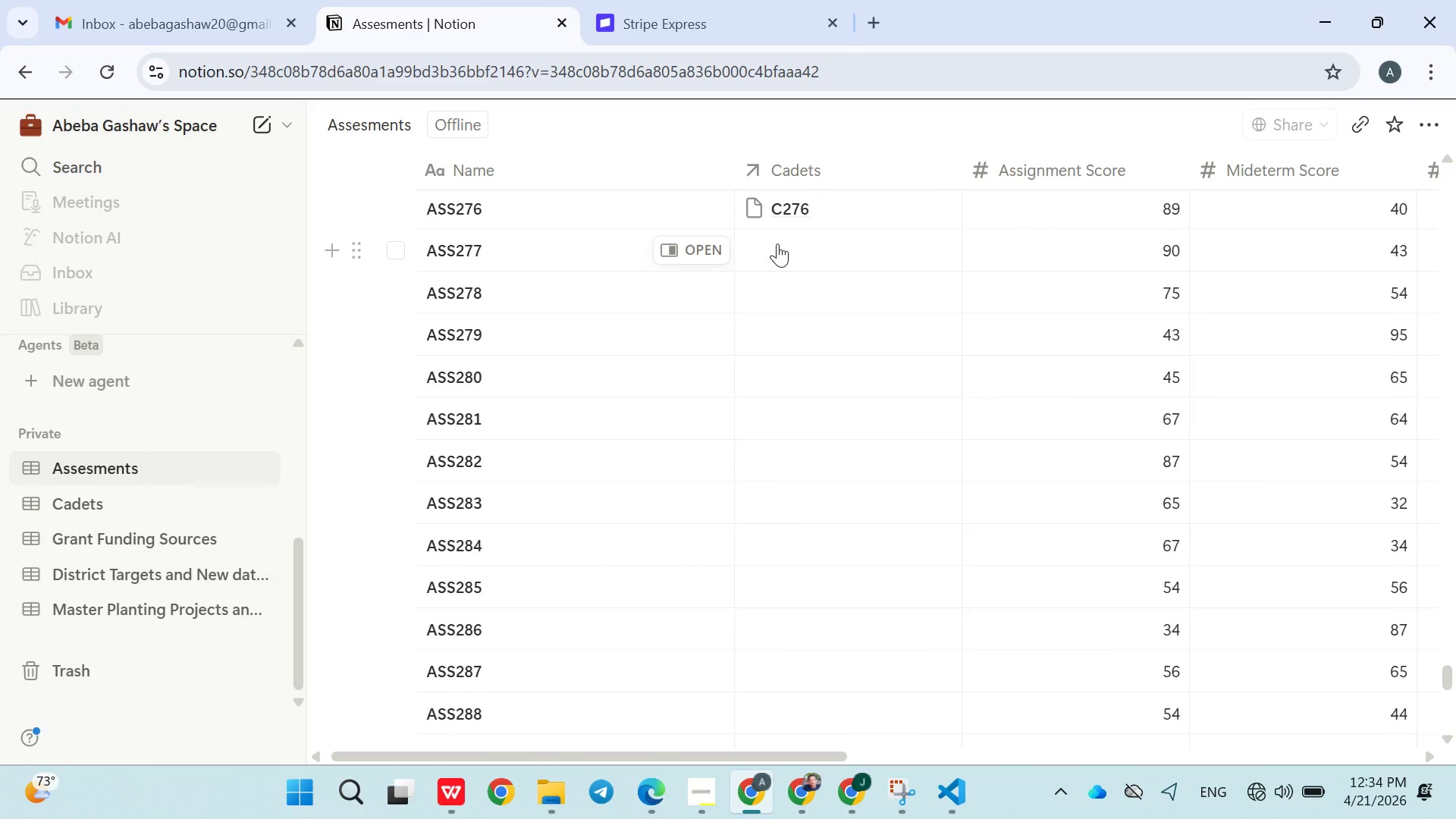 
type(C277)
 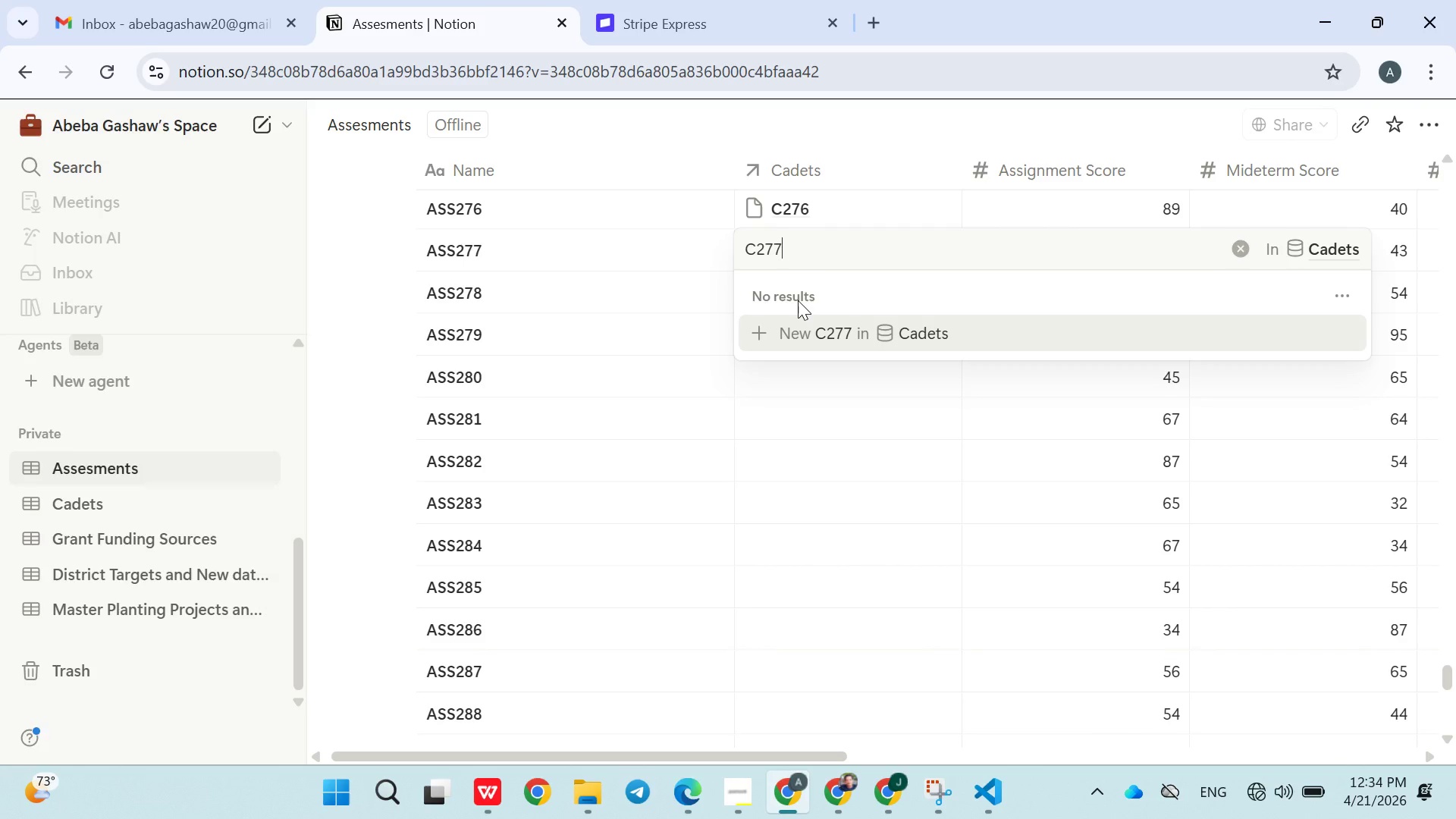 
left_click([807, 329])
 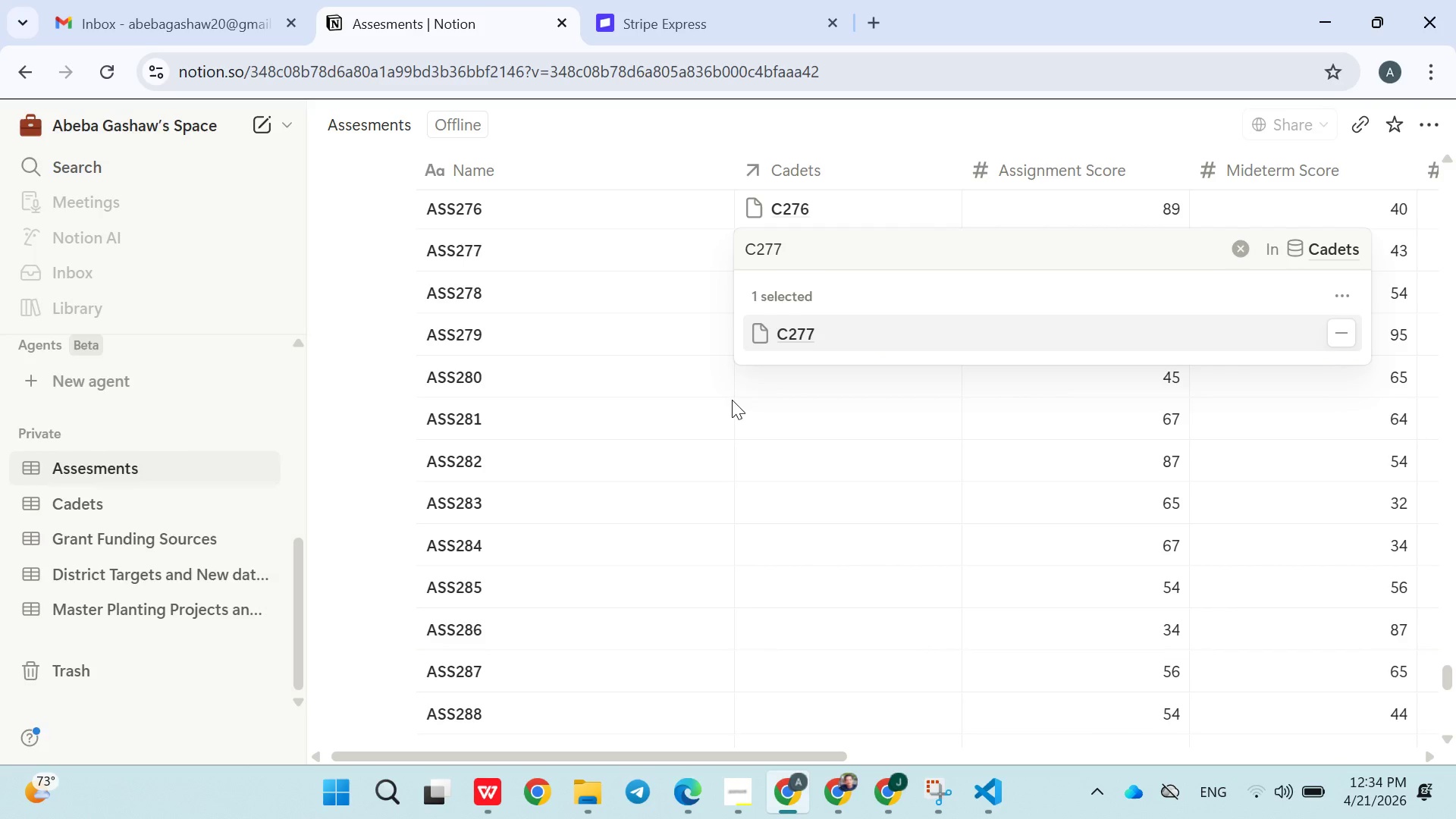 
left_click([732, 400])
 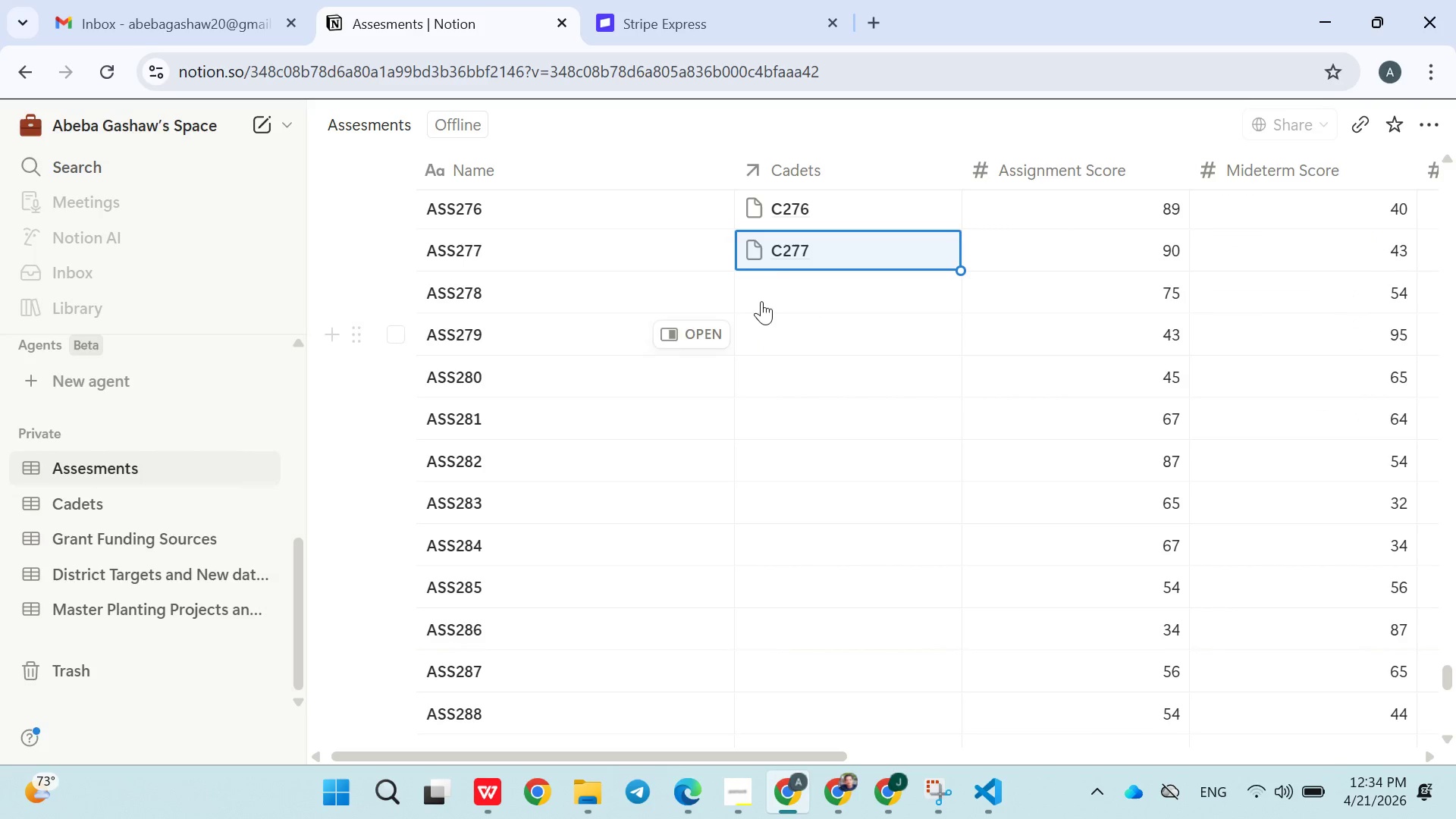 
left_click([765, 293])
 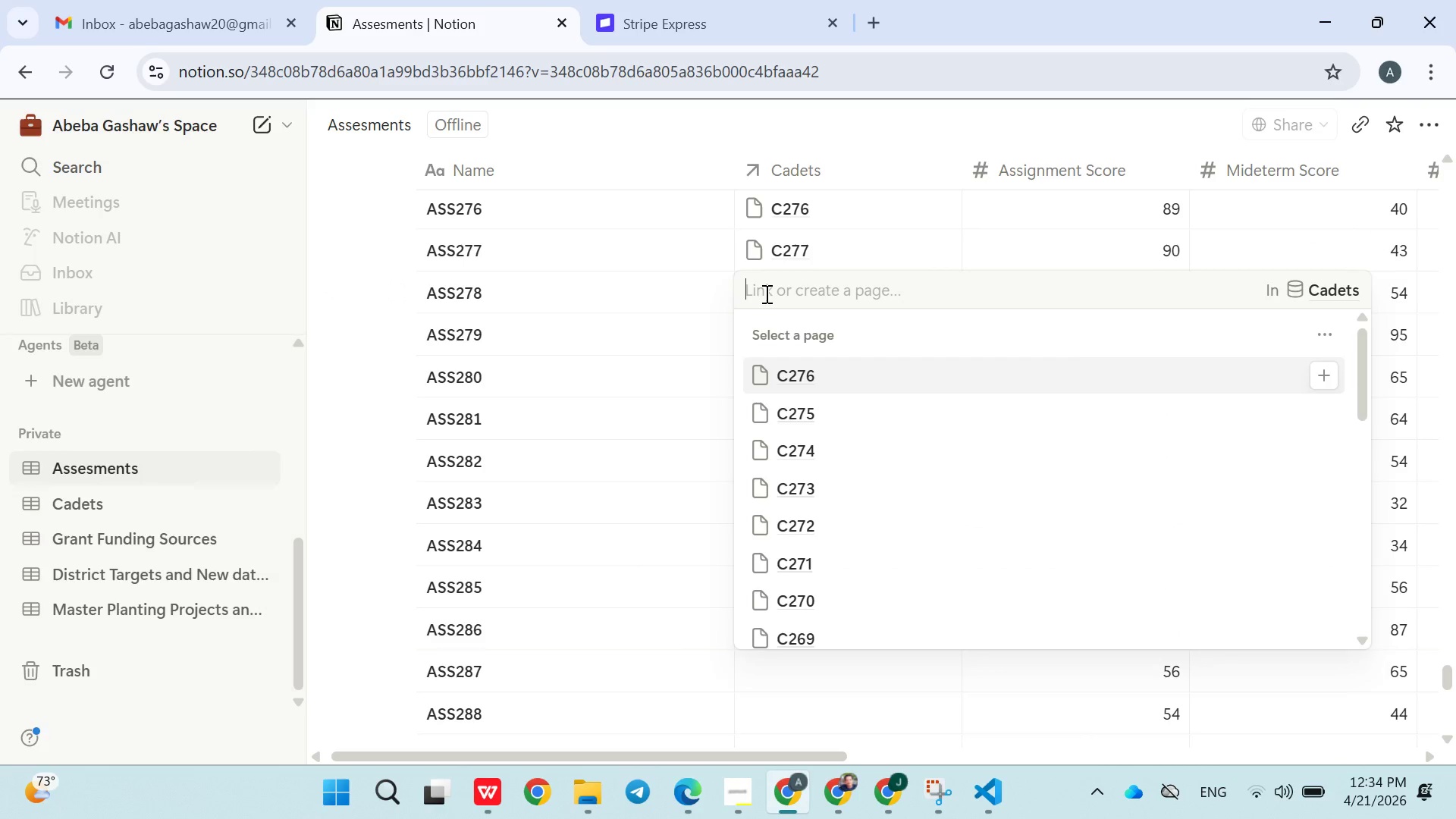 
type(C278)
 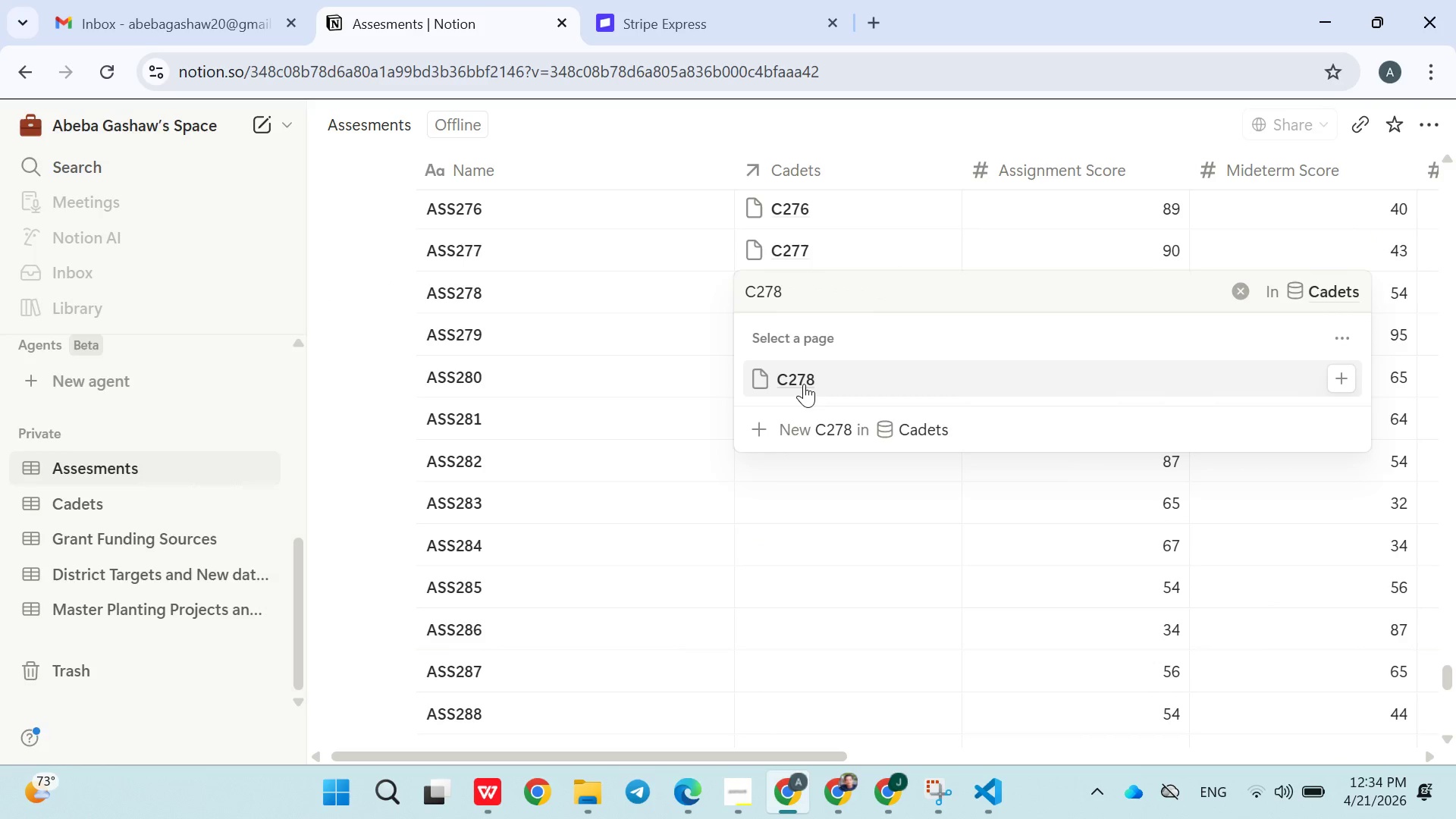 
left_click([804, 388])
 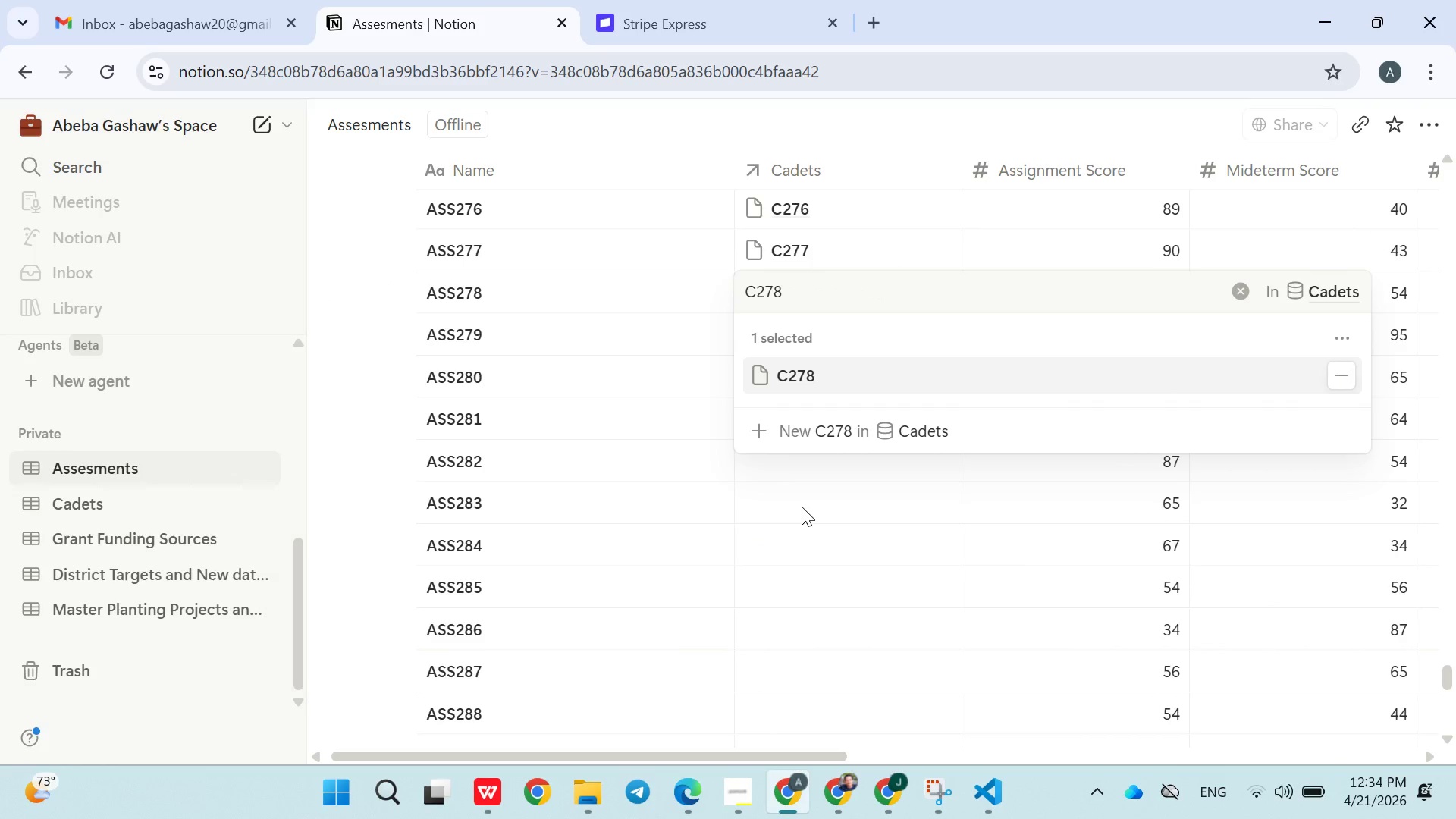 
left_click([802, 507])
 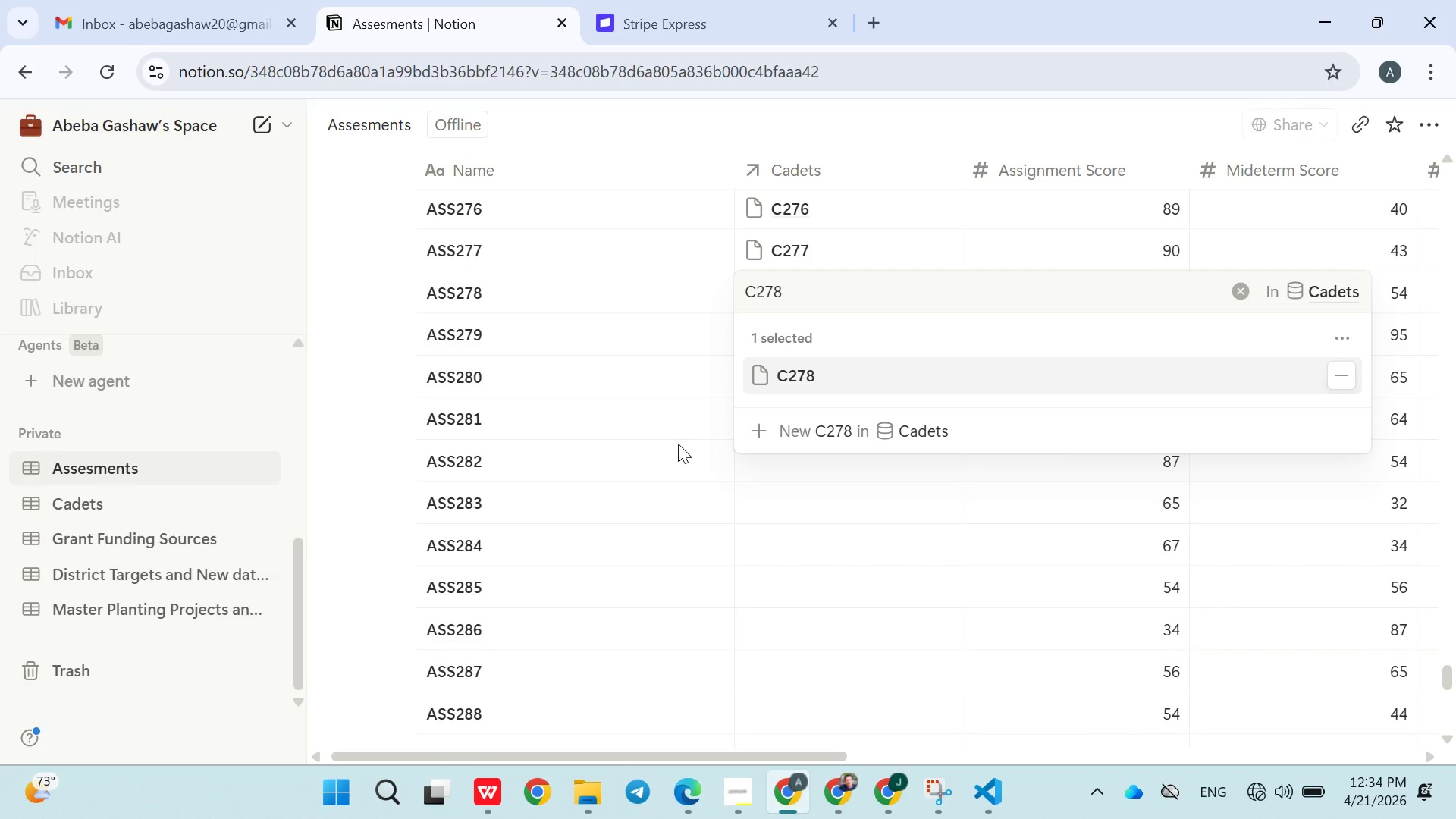 
left_click([676, 442])
 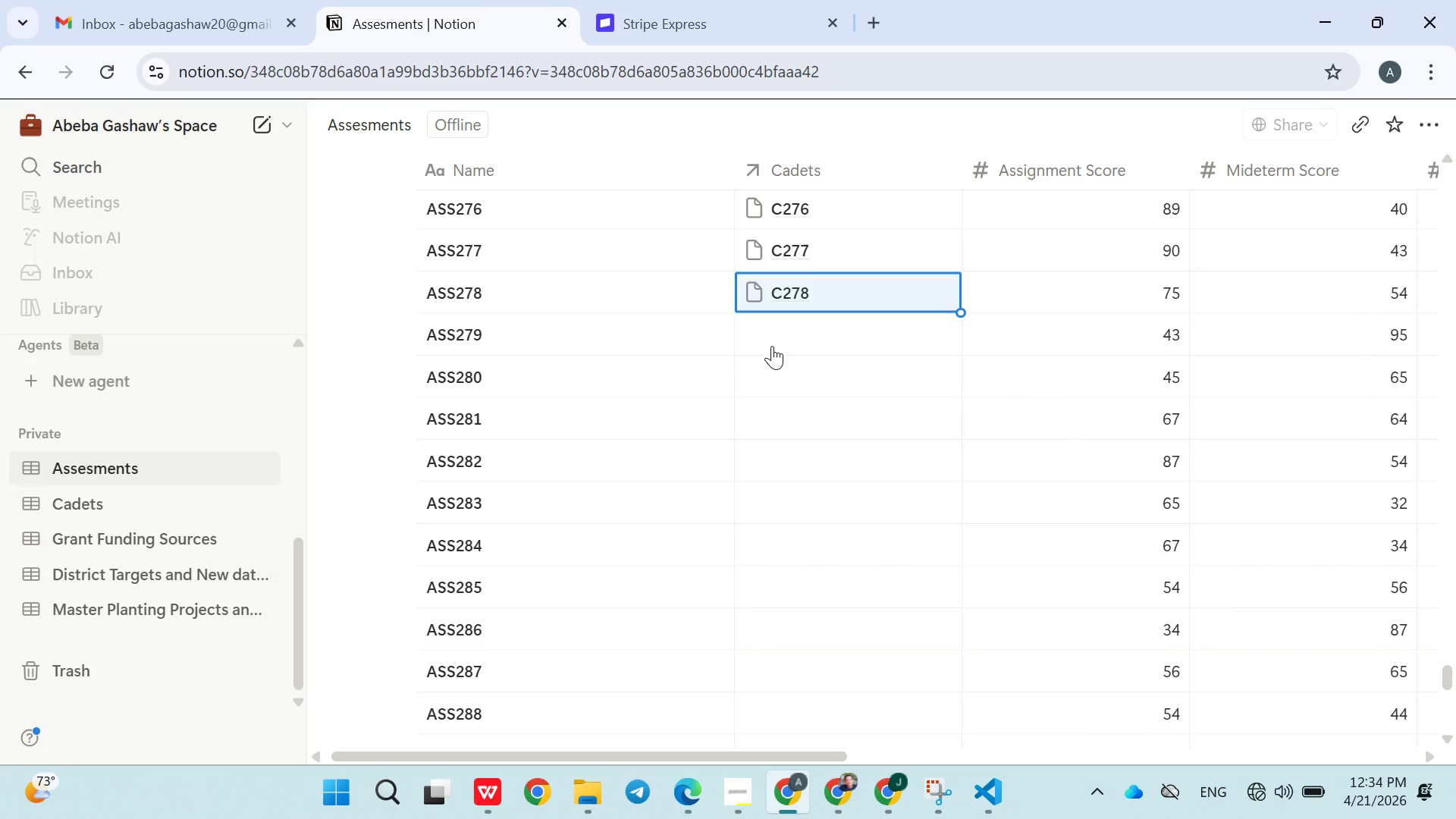 
left_click([777, 335])
 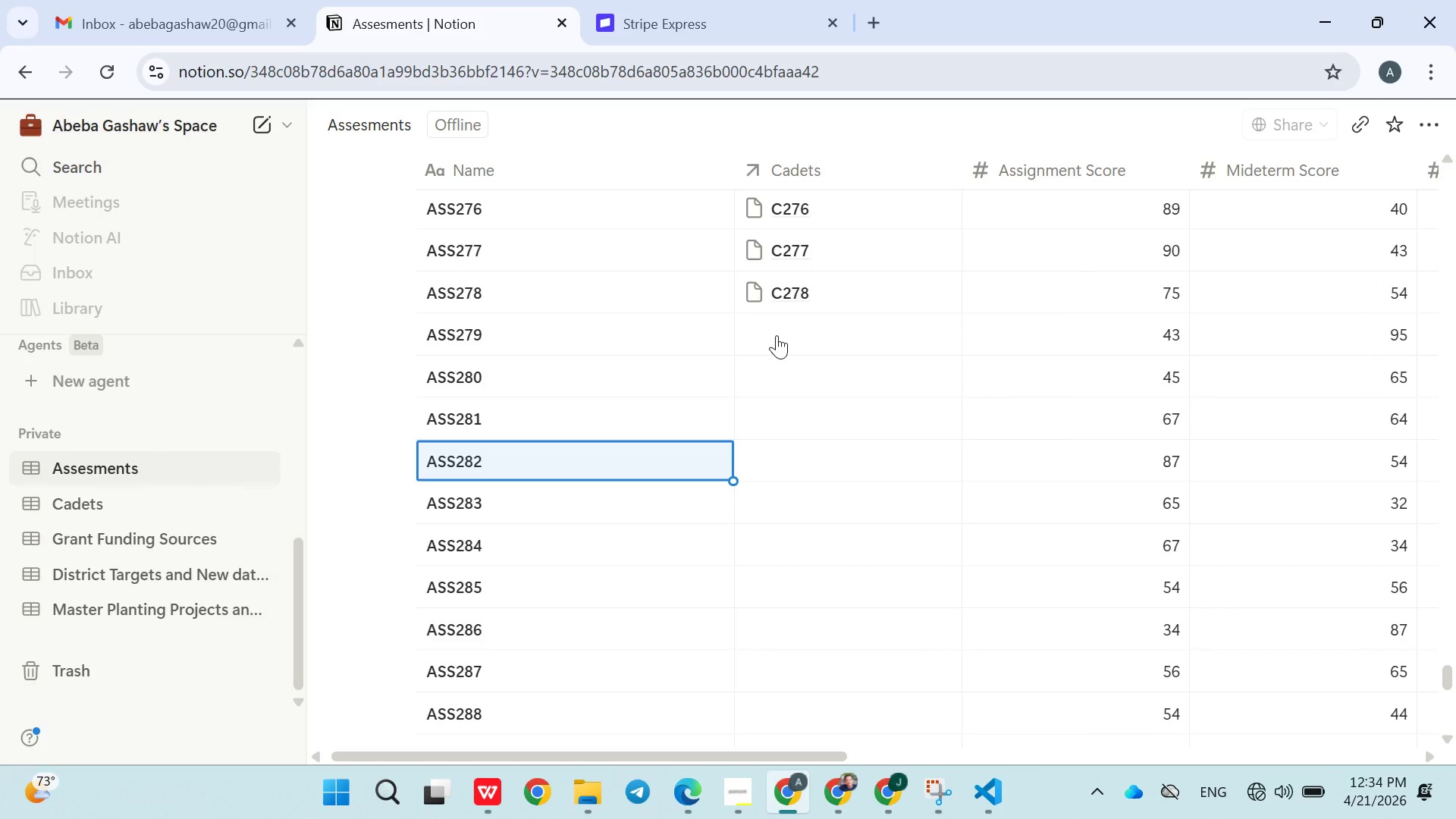 
type(C279)
 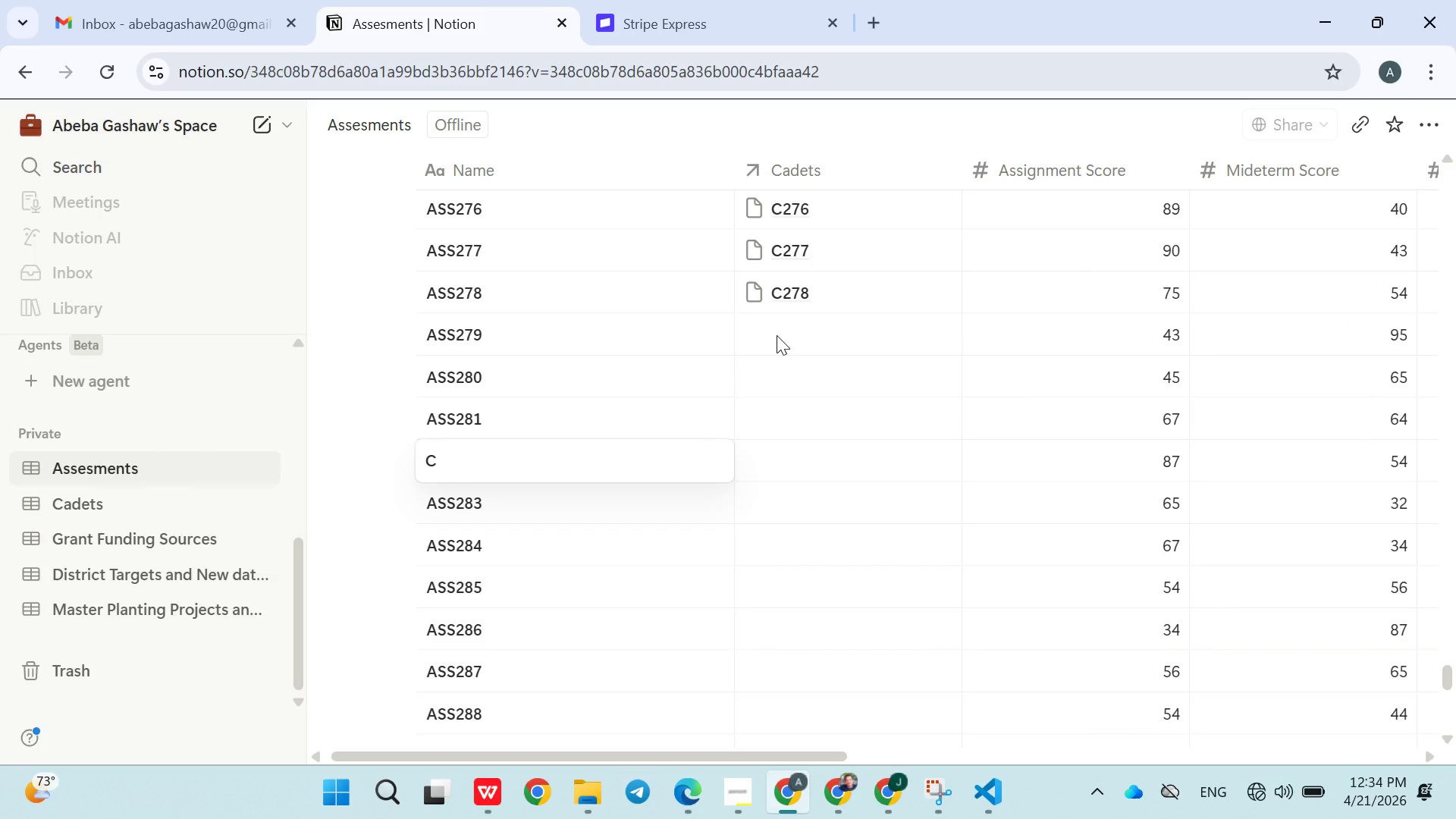 
key(Control+Z)
 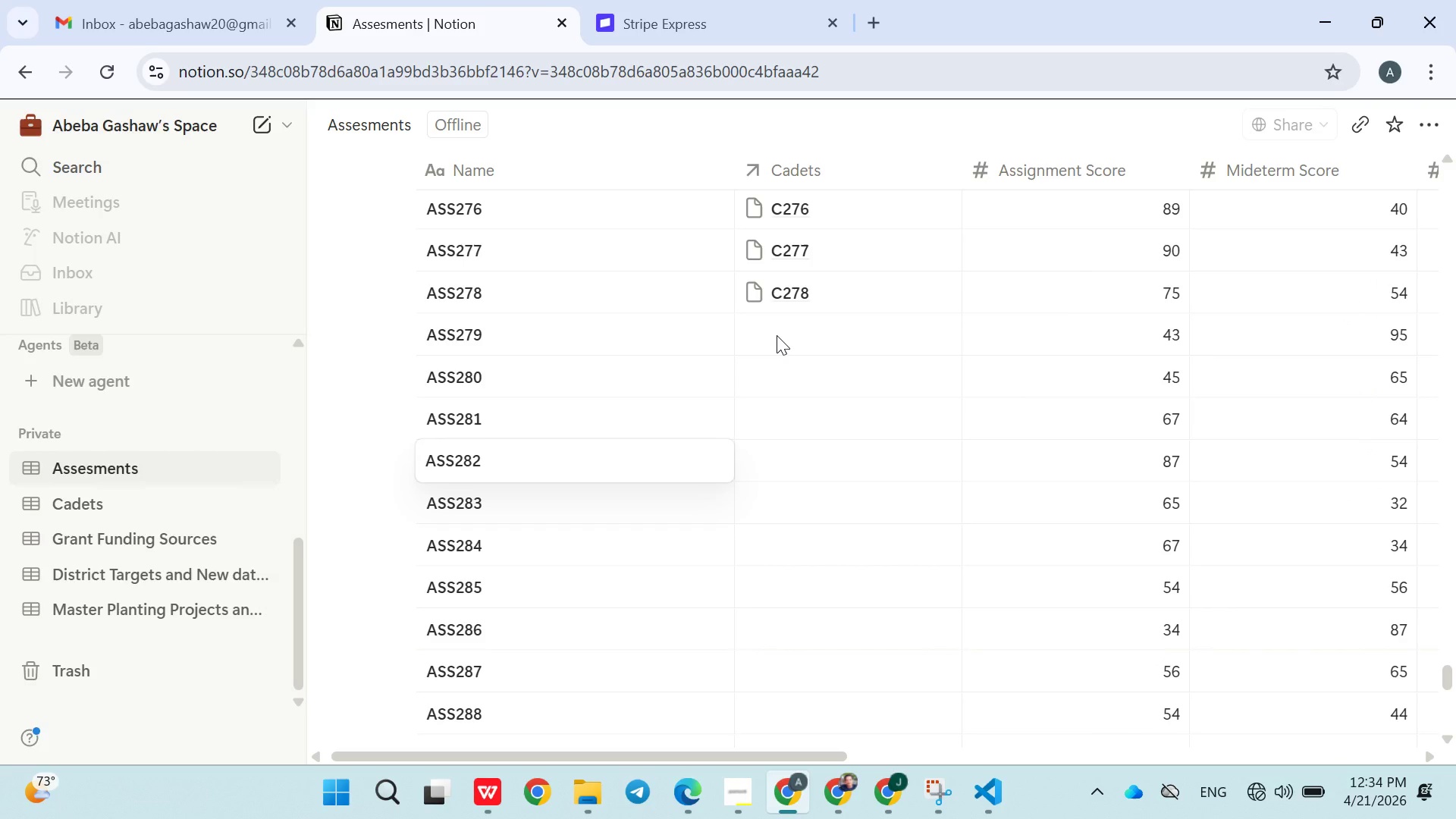 
left_click([777, 335])
 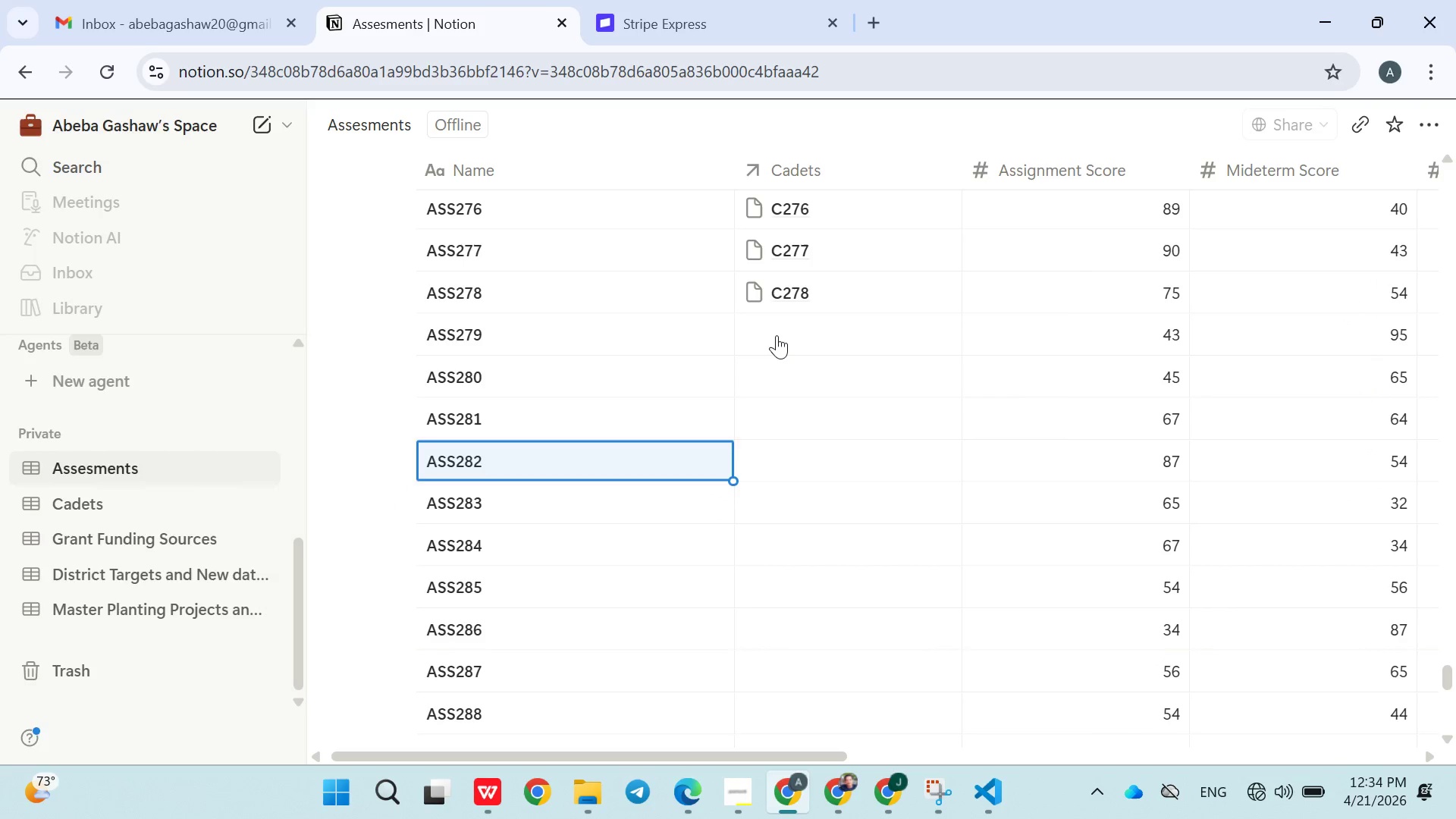 
left_click_drag(start_coordinate=[777, 335], to_coordinate=[774, 319])
 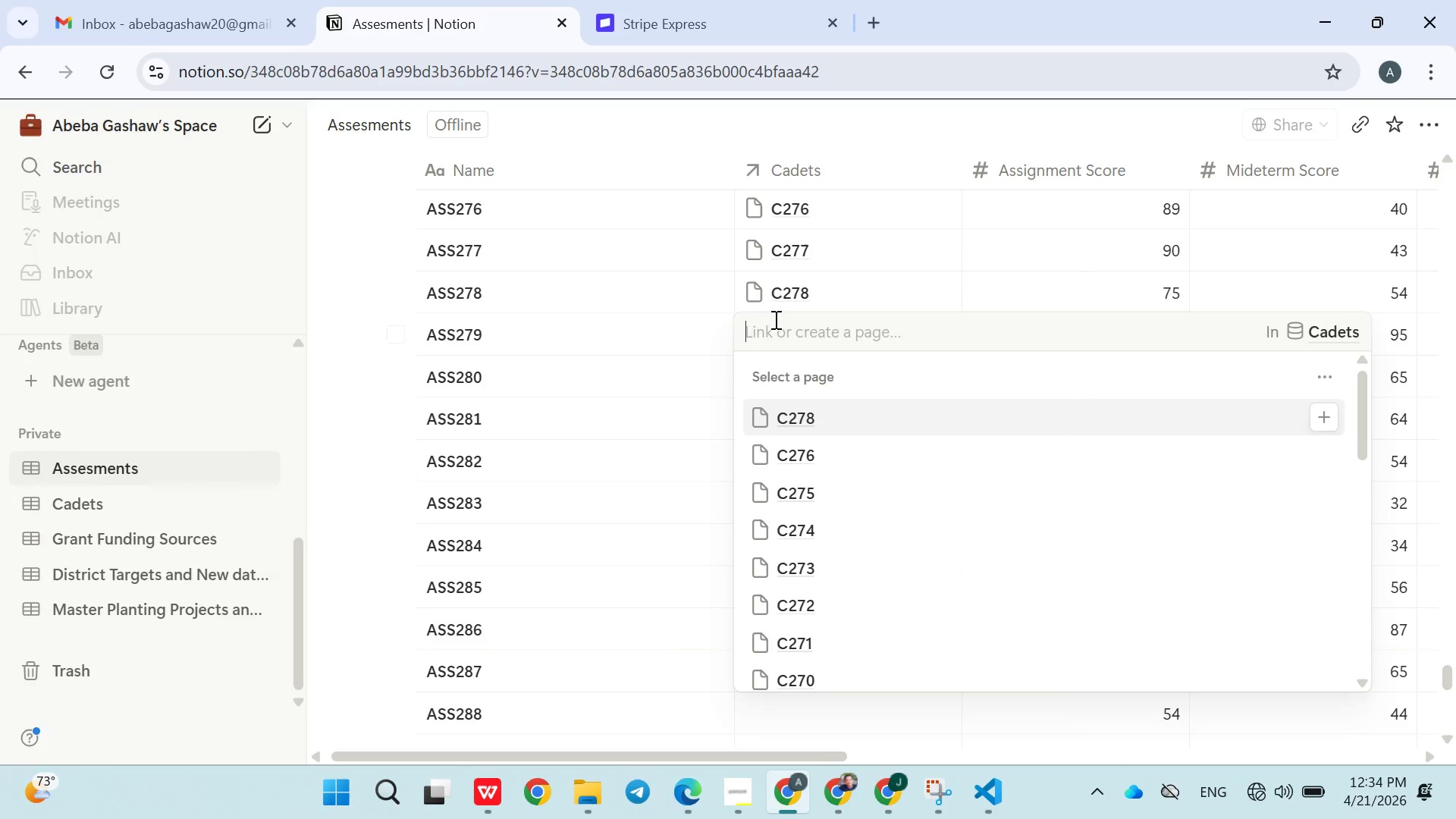 
left_click([774, 319])
 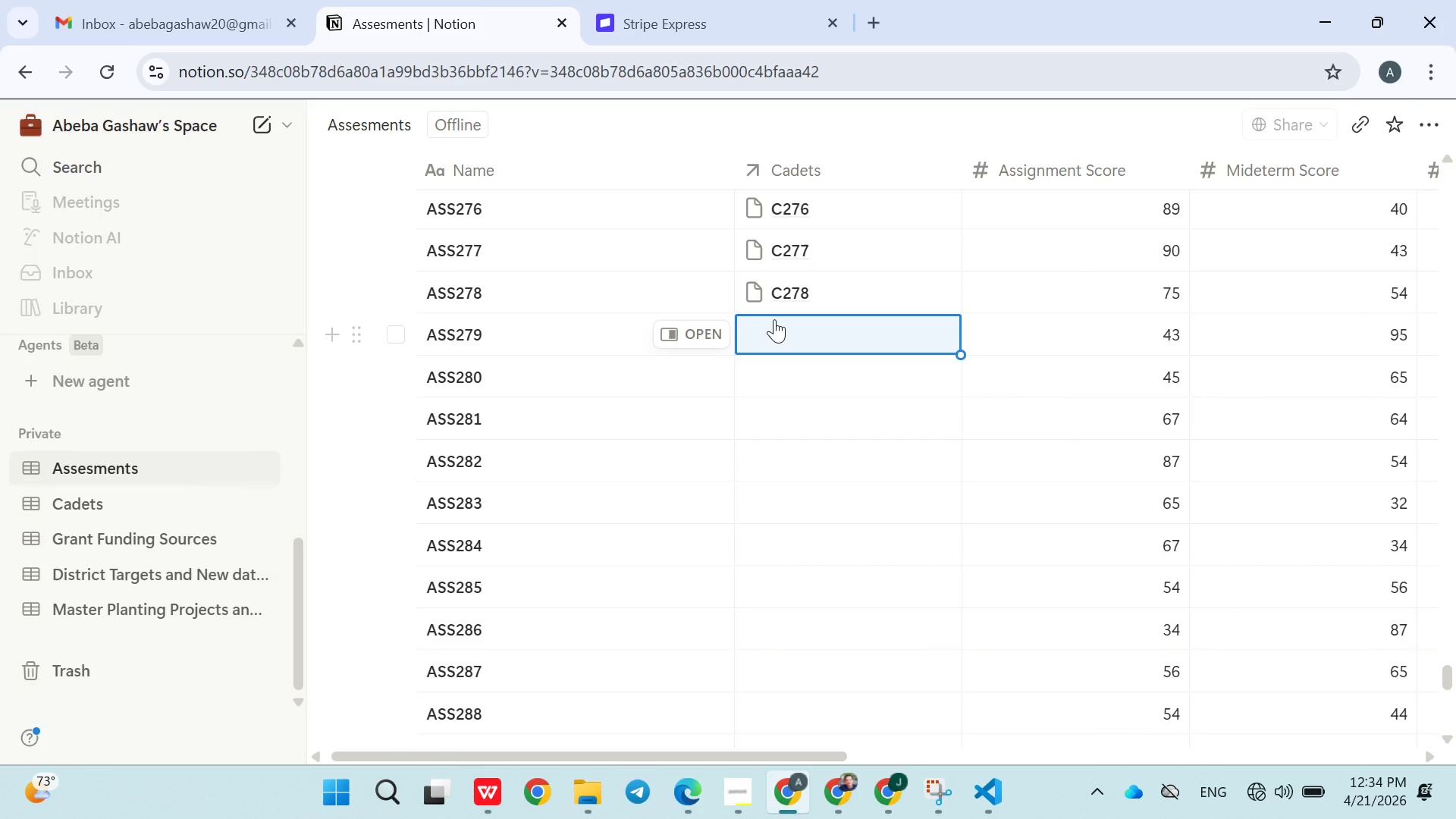 
left_click([774, 319])
 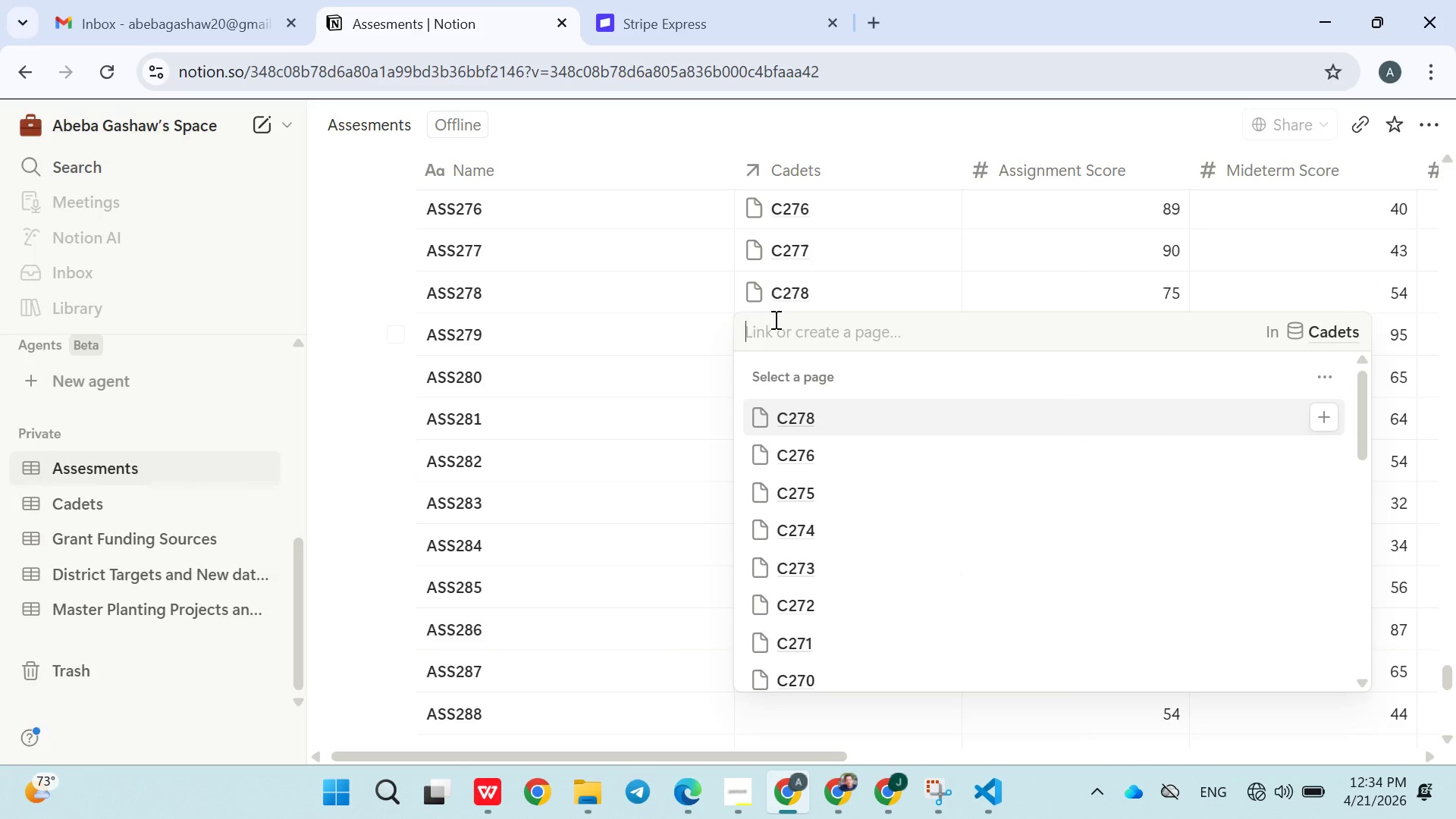 
left_click_drag(start_coordinate=[774, 319], to_coordinate=[823, 432])
 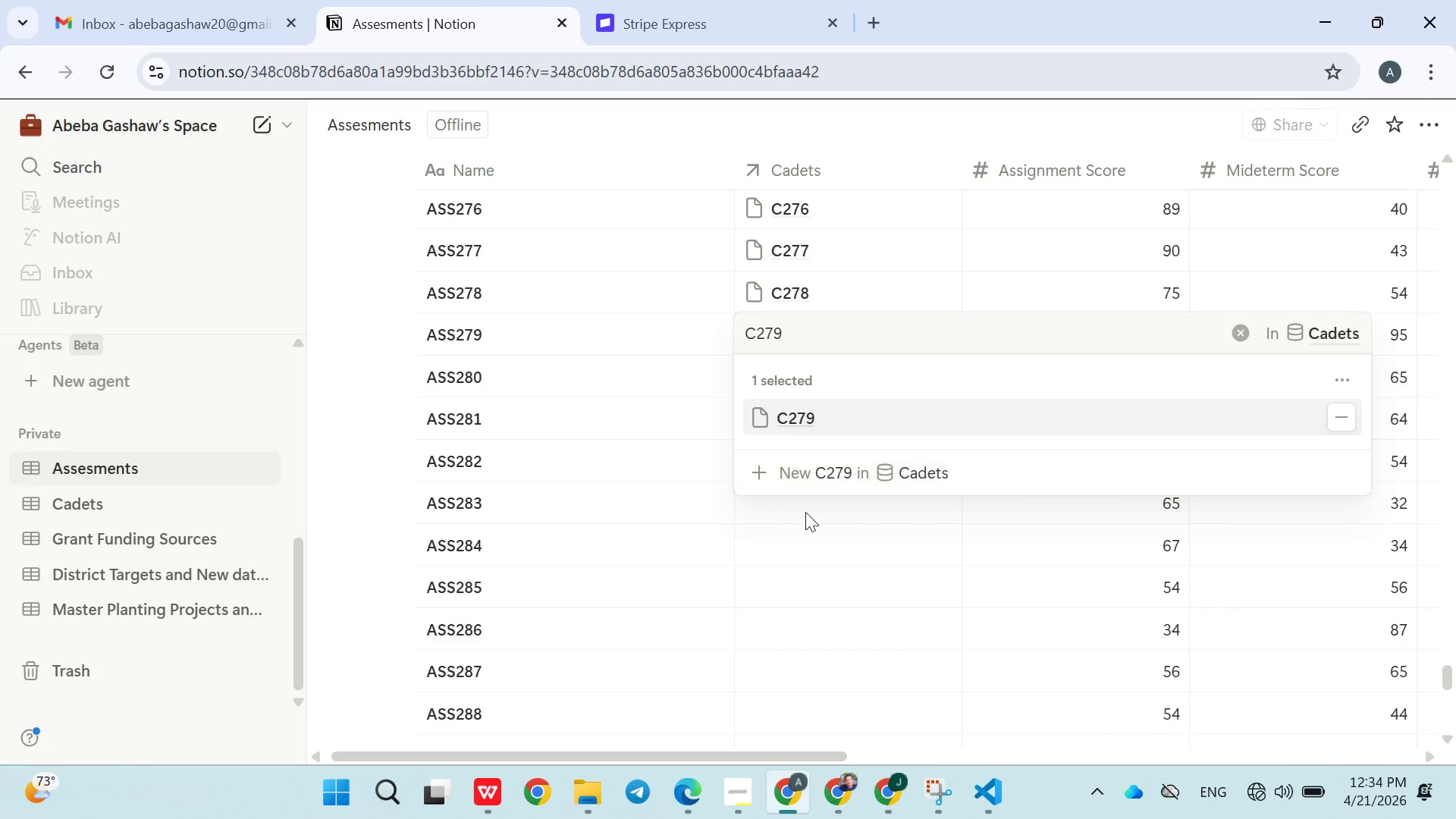 
type(C279)
 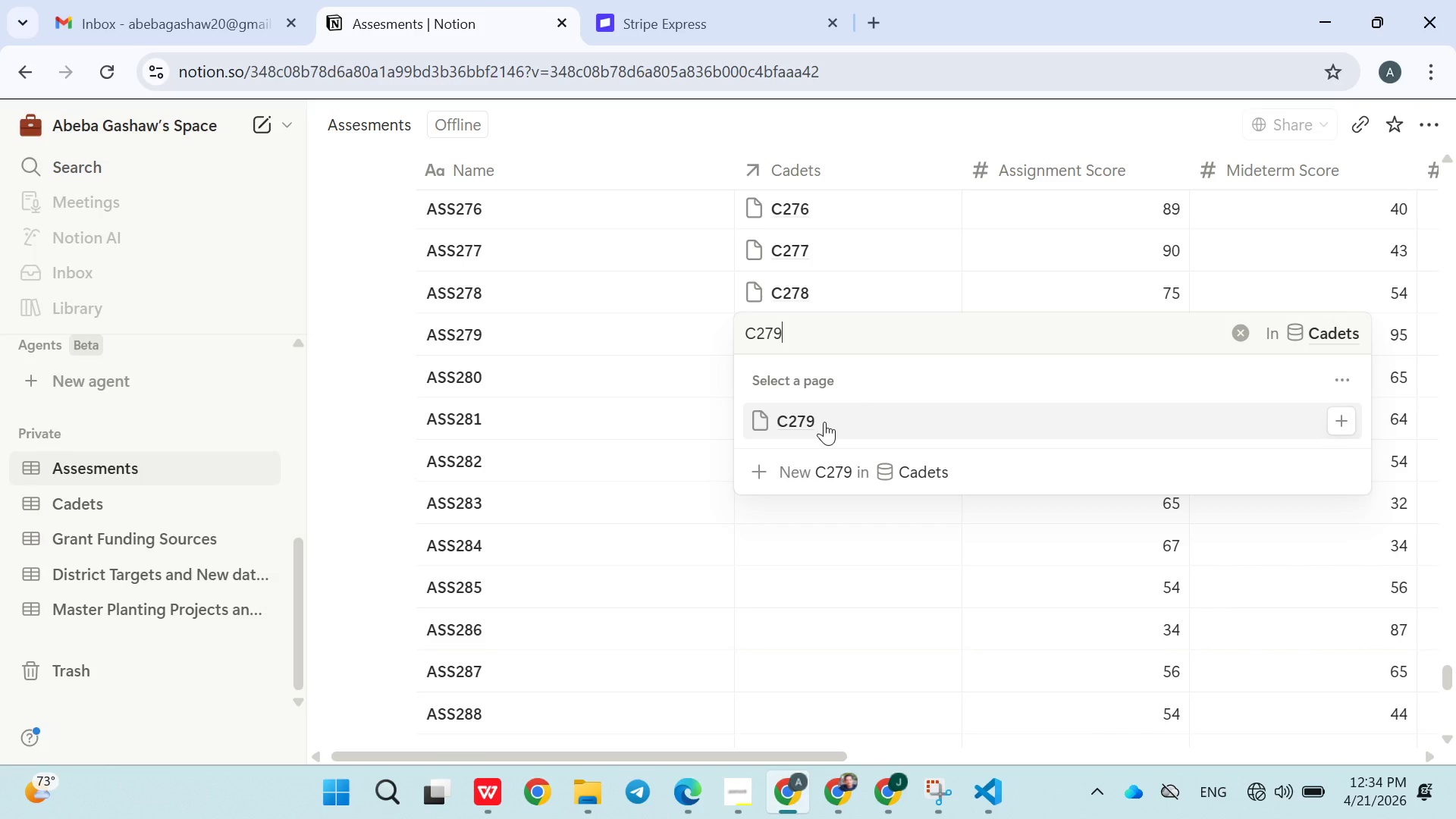 
left_click([823, 432])
 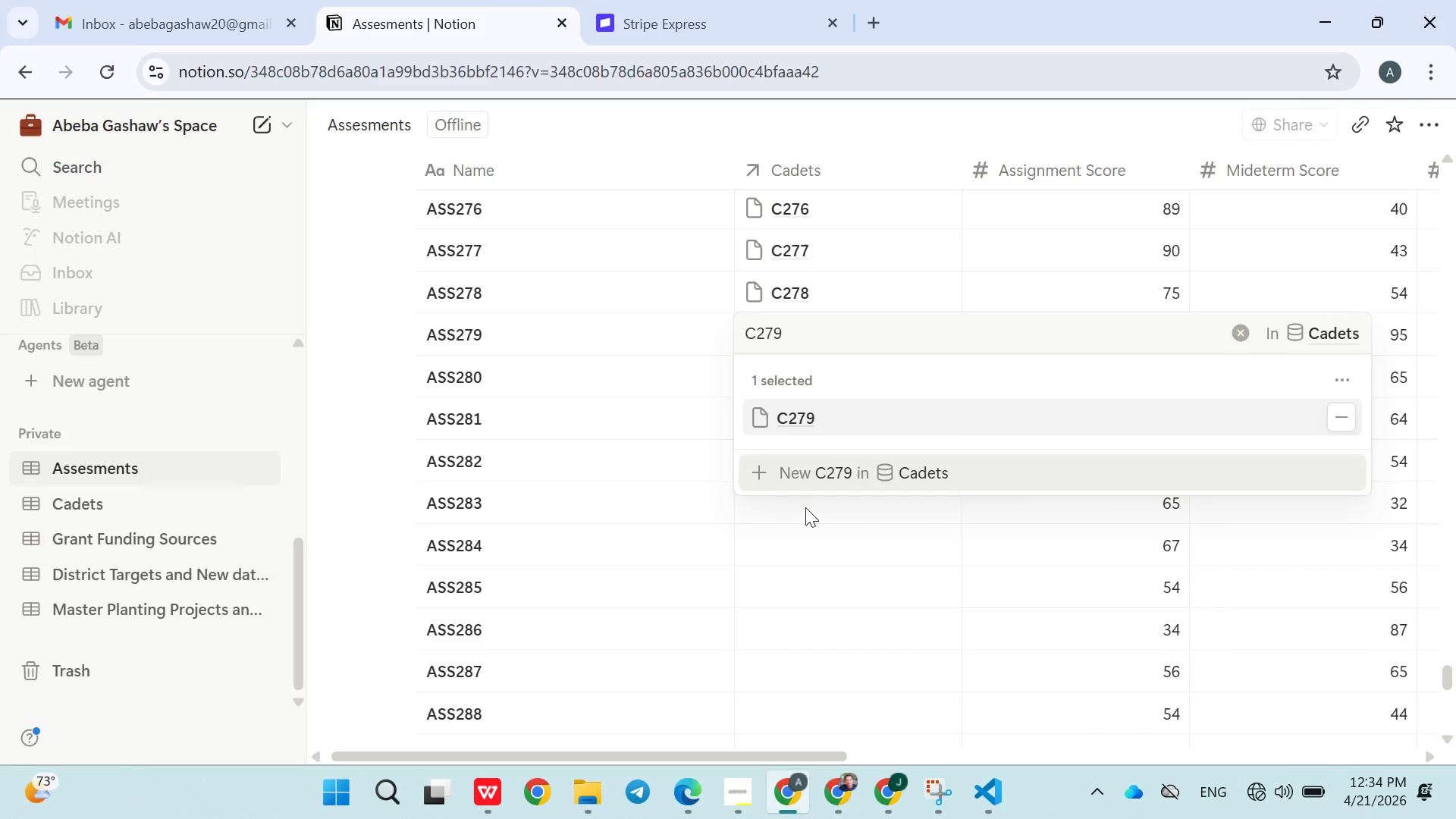 
left_click([805, 512])
 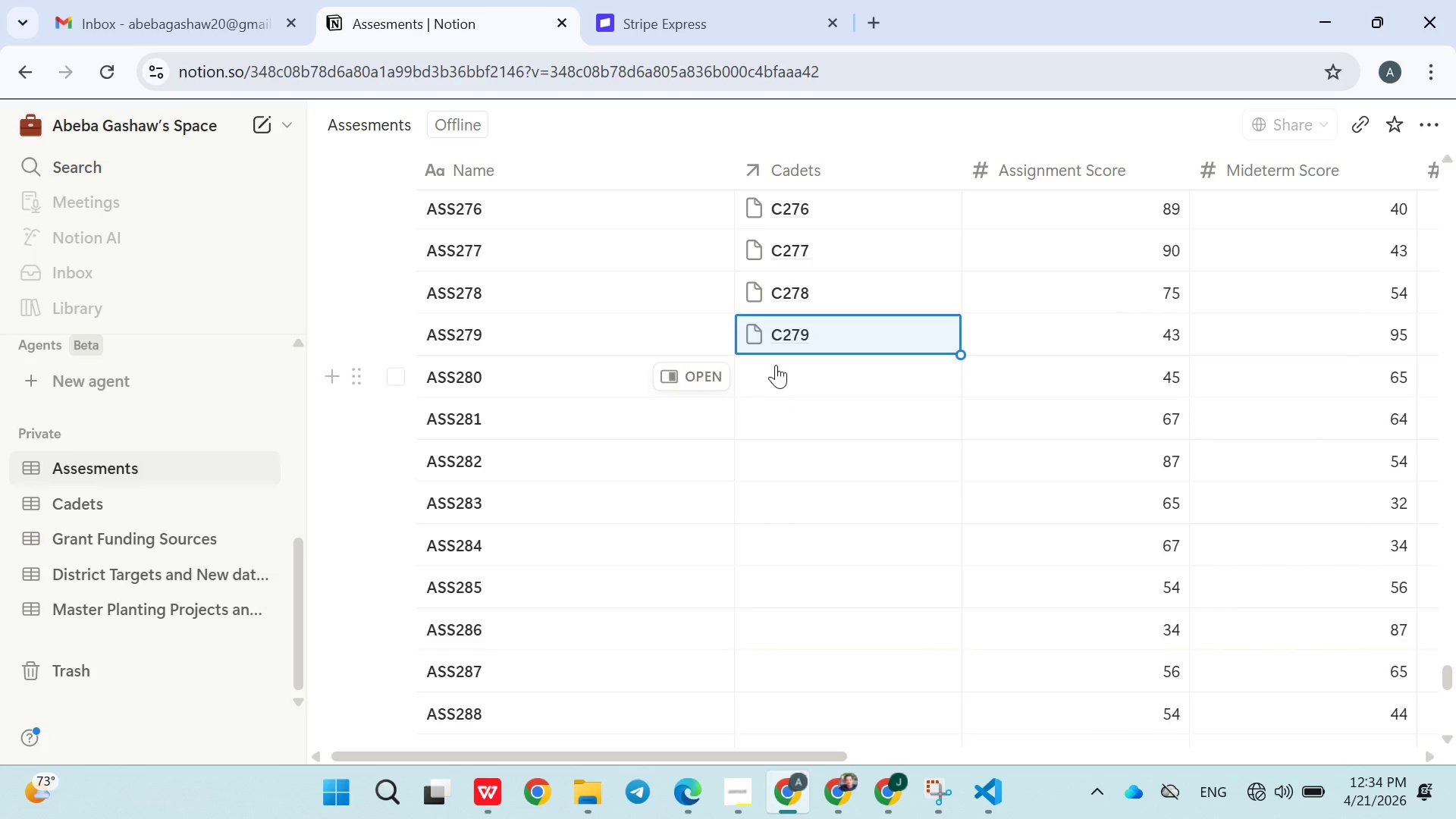 
left_click([805, 512])
 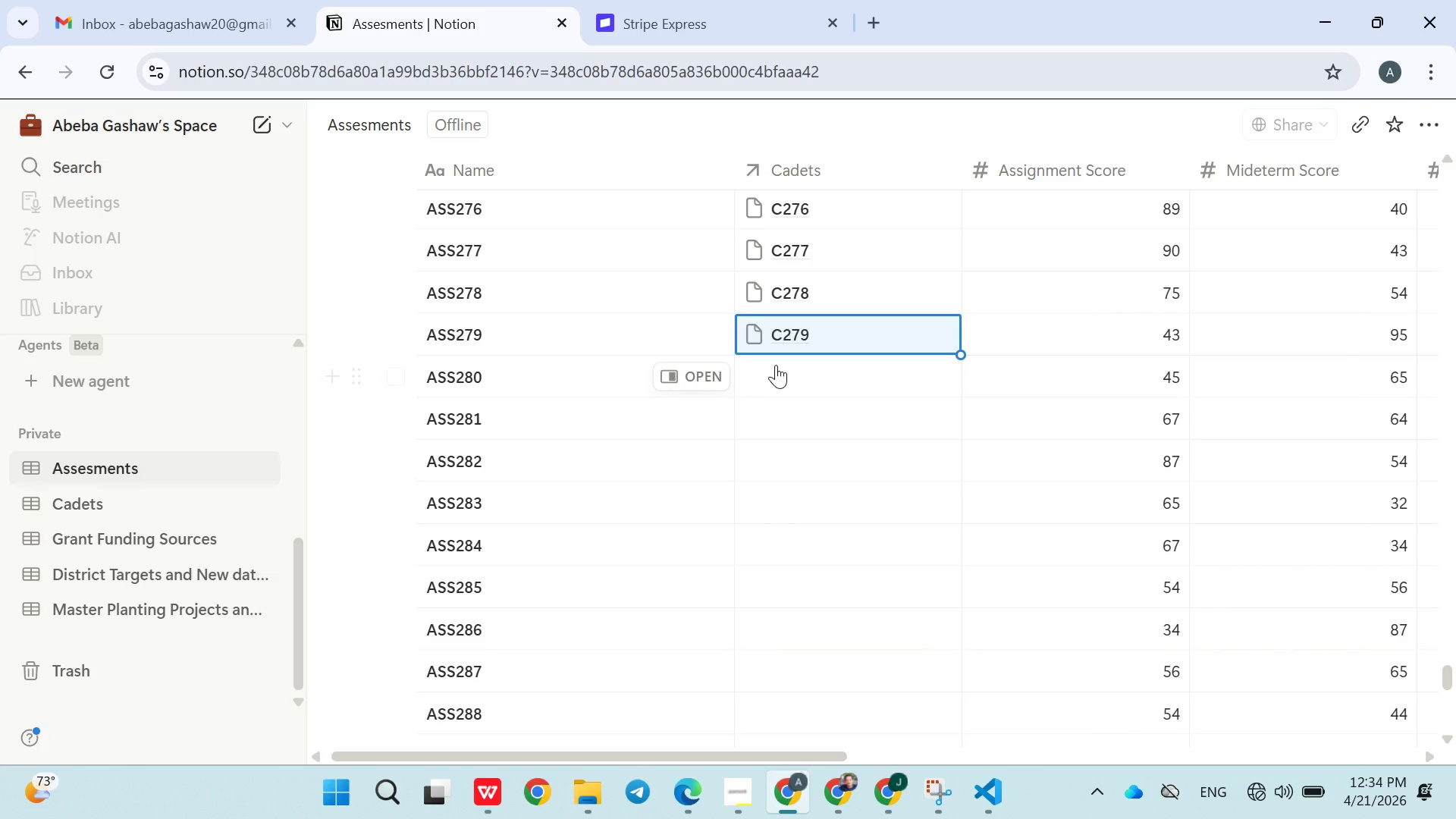 
left_click([776, 365])
 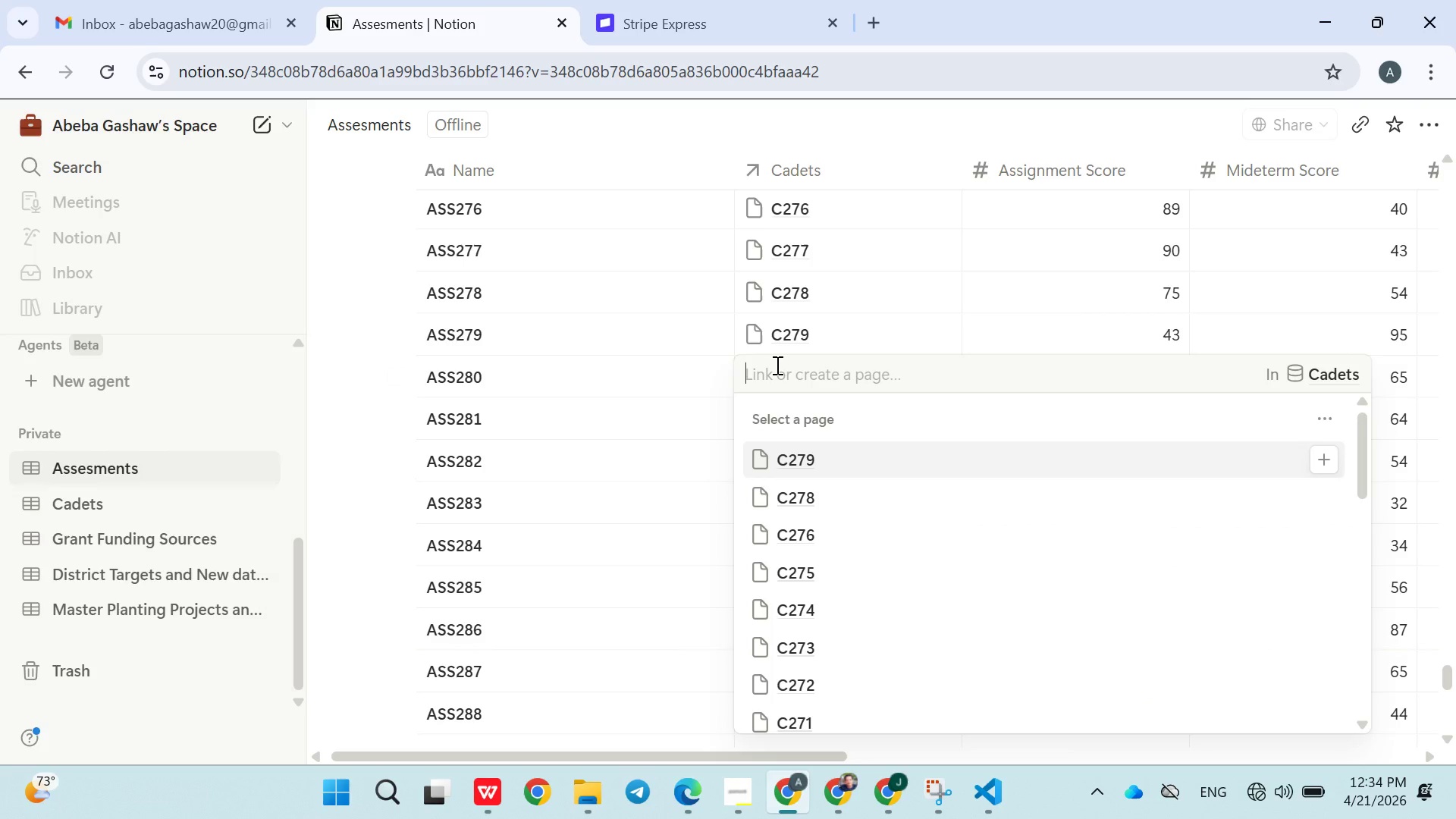 
type(C280)
 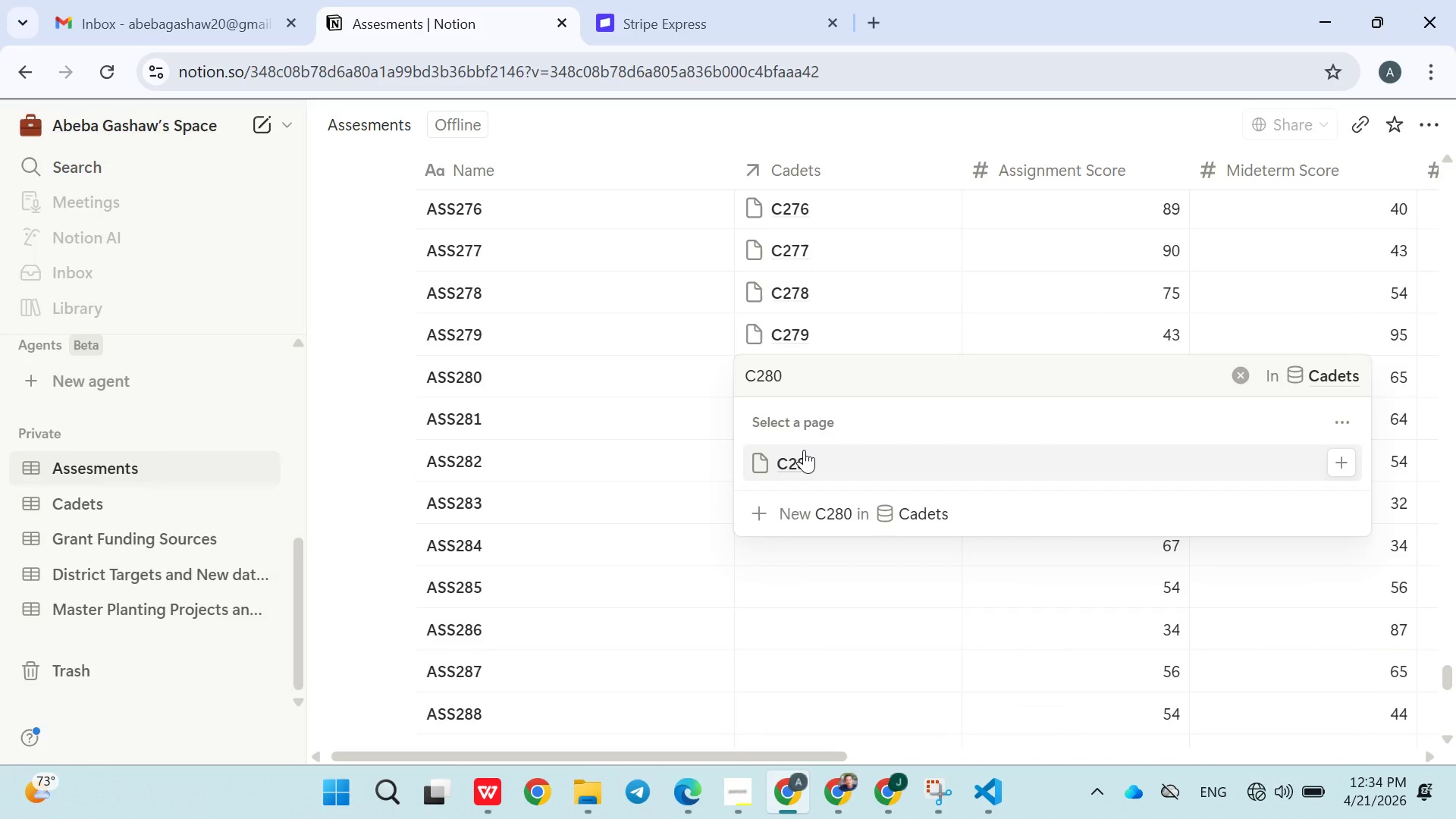 
left_click([804, 450])
 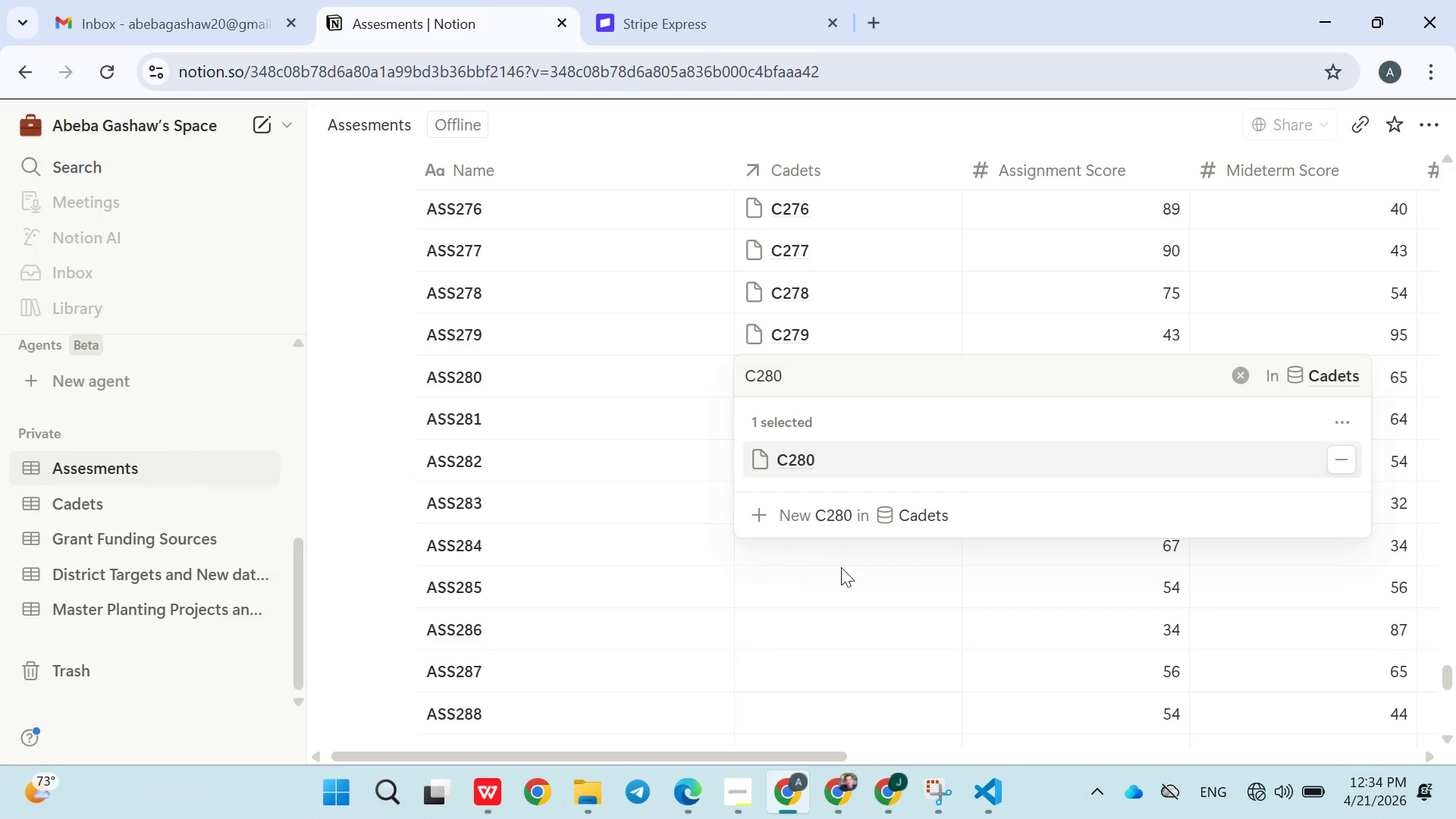 
left_click([841, 569])
 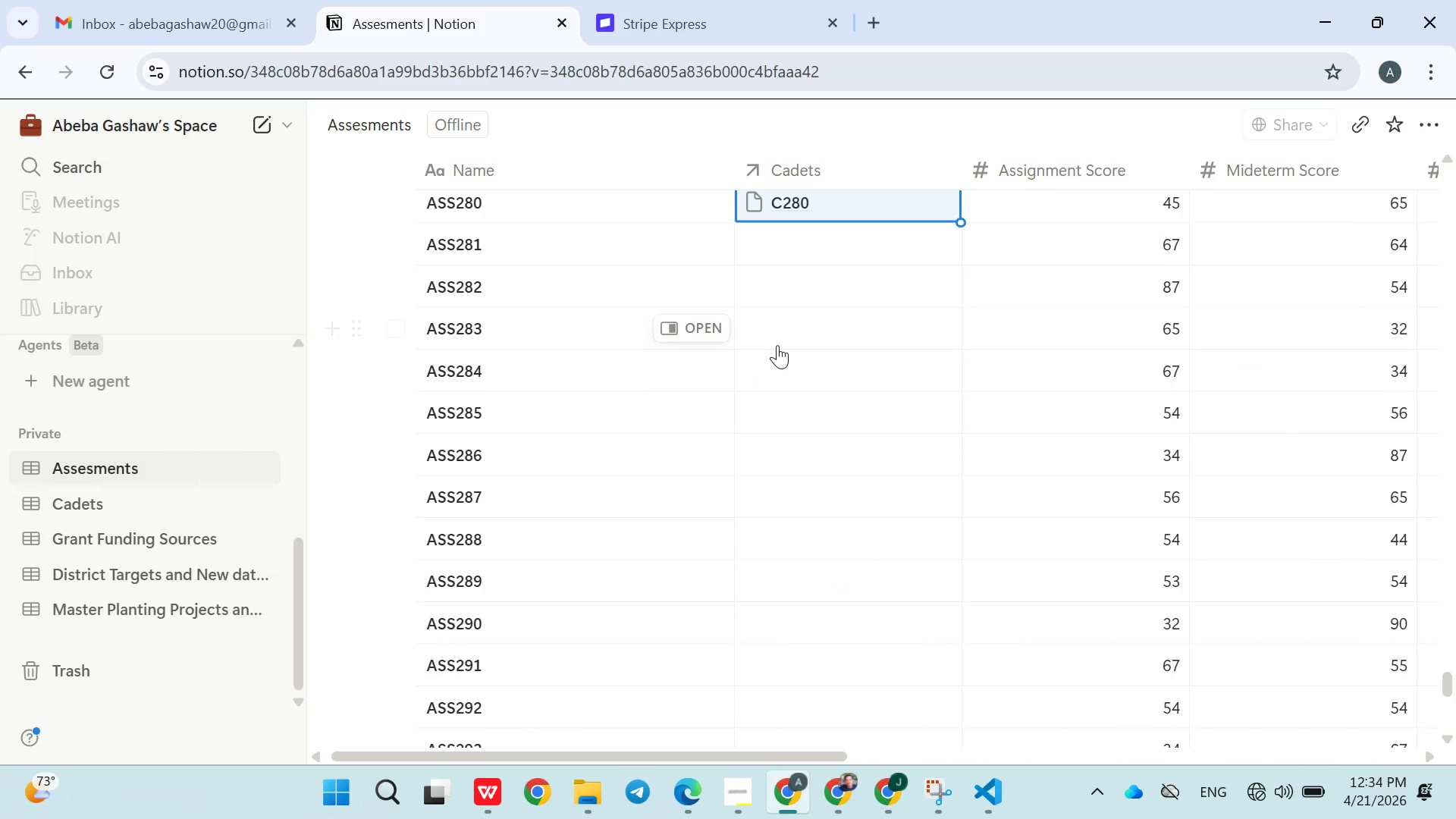 
left_click([758, 245])
 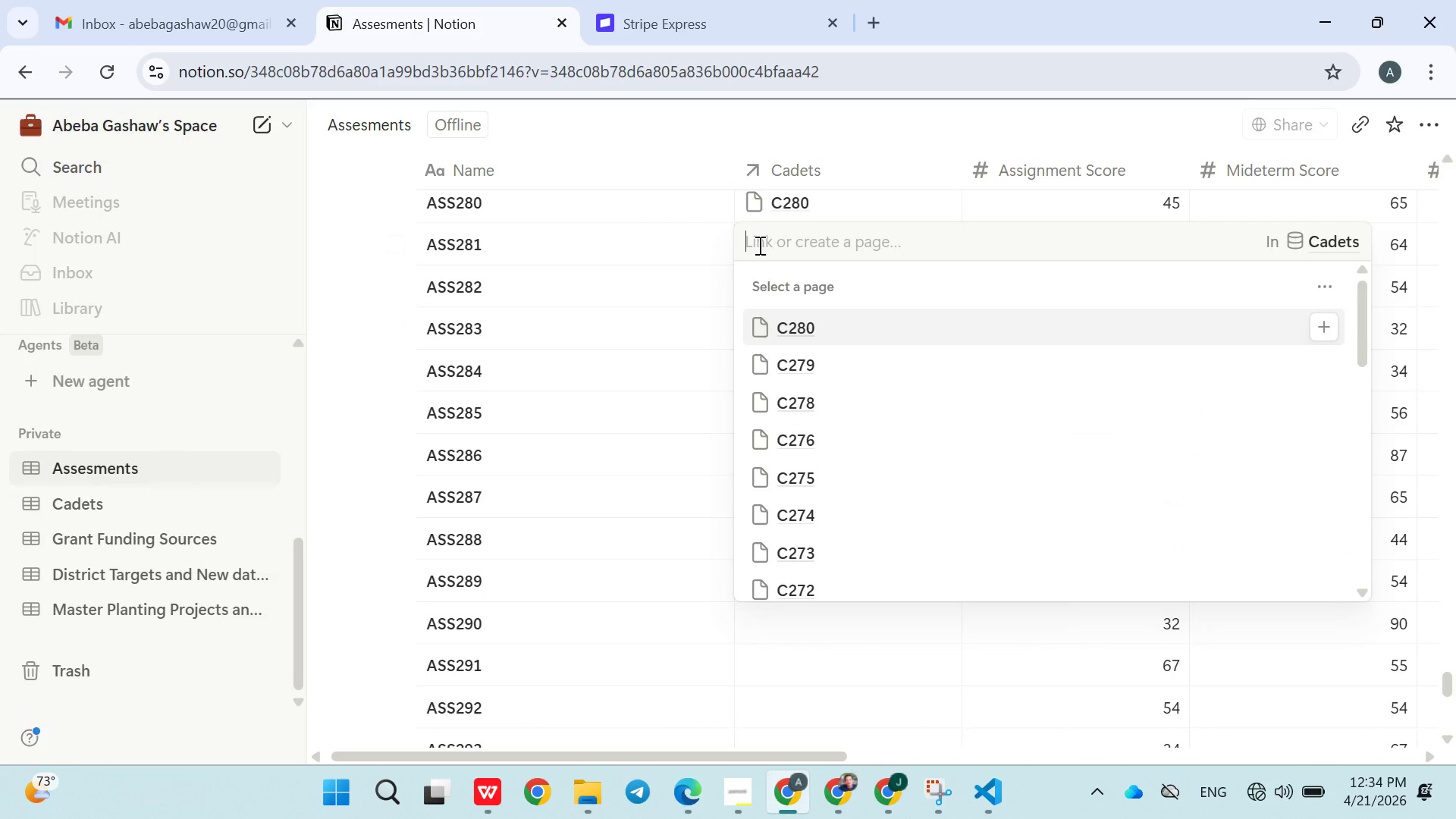 
type(C281)
 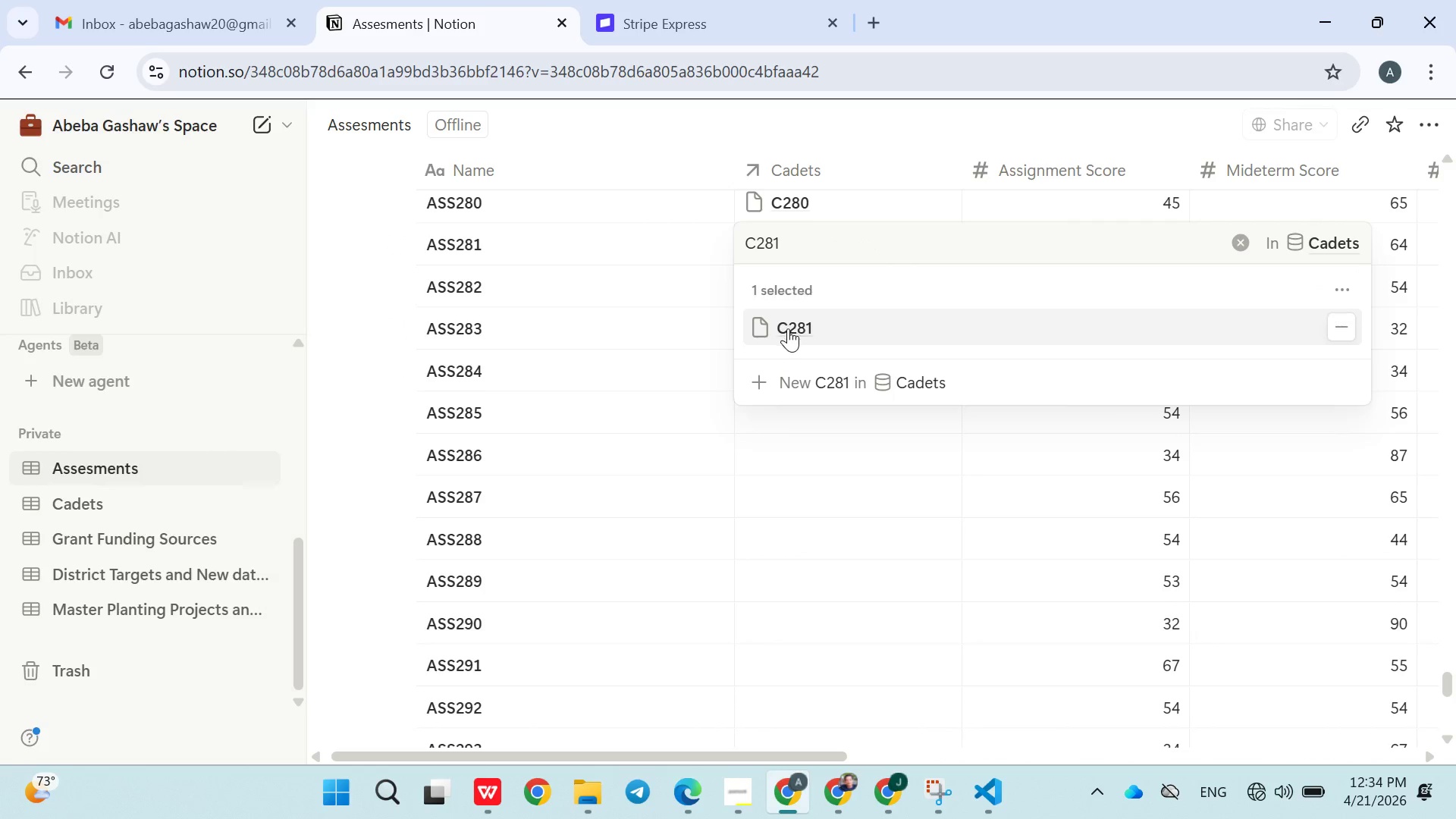 
double_click([793, 453])
 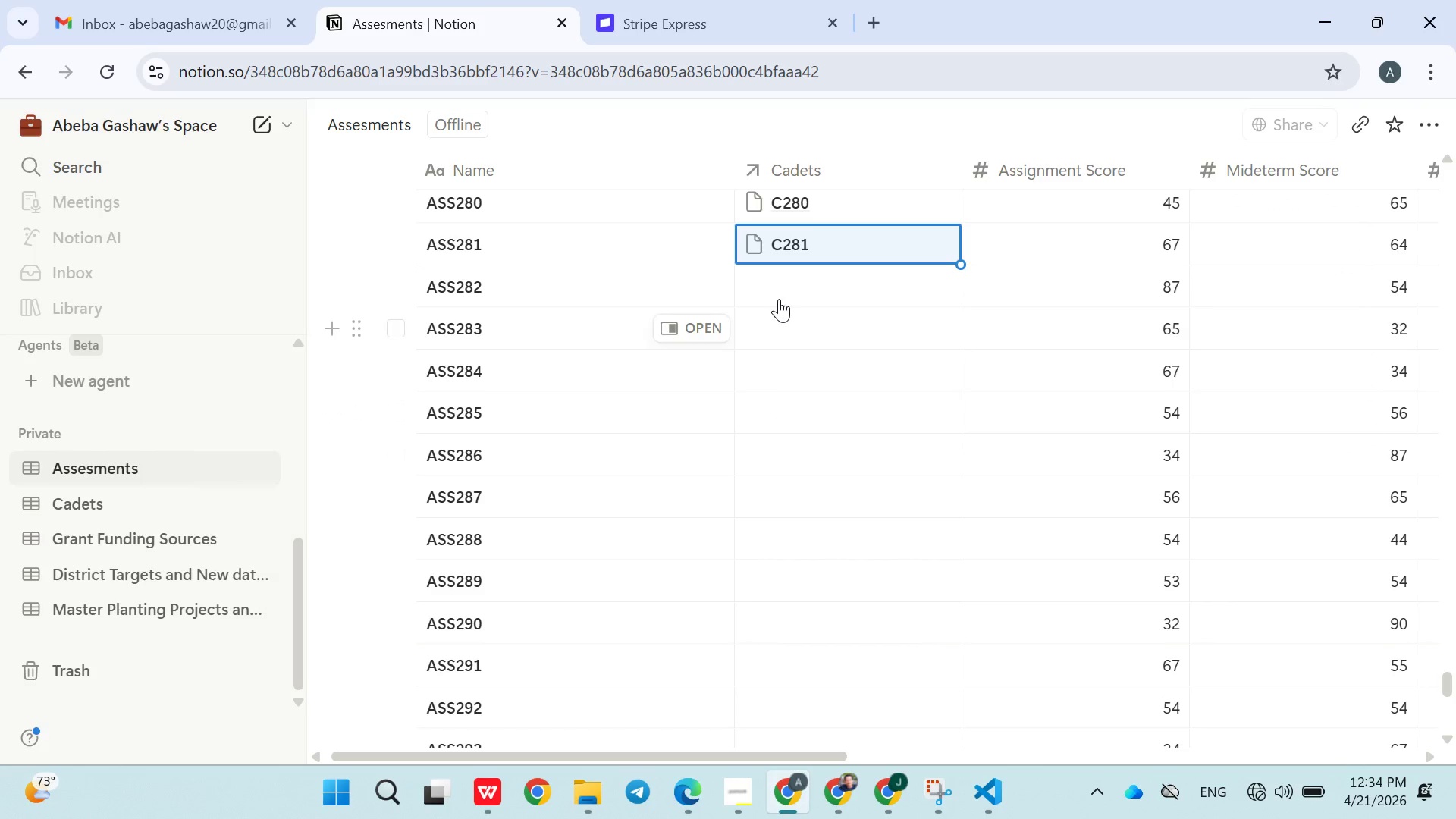 
left_click([780, 298])
 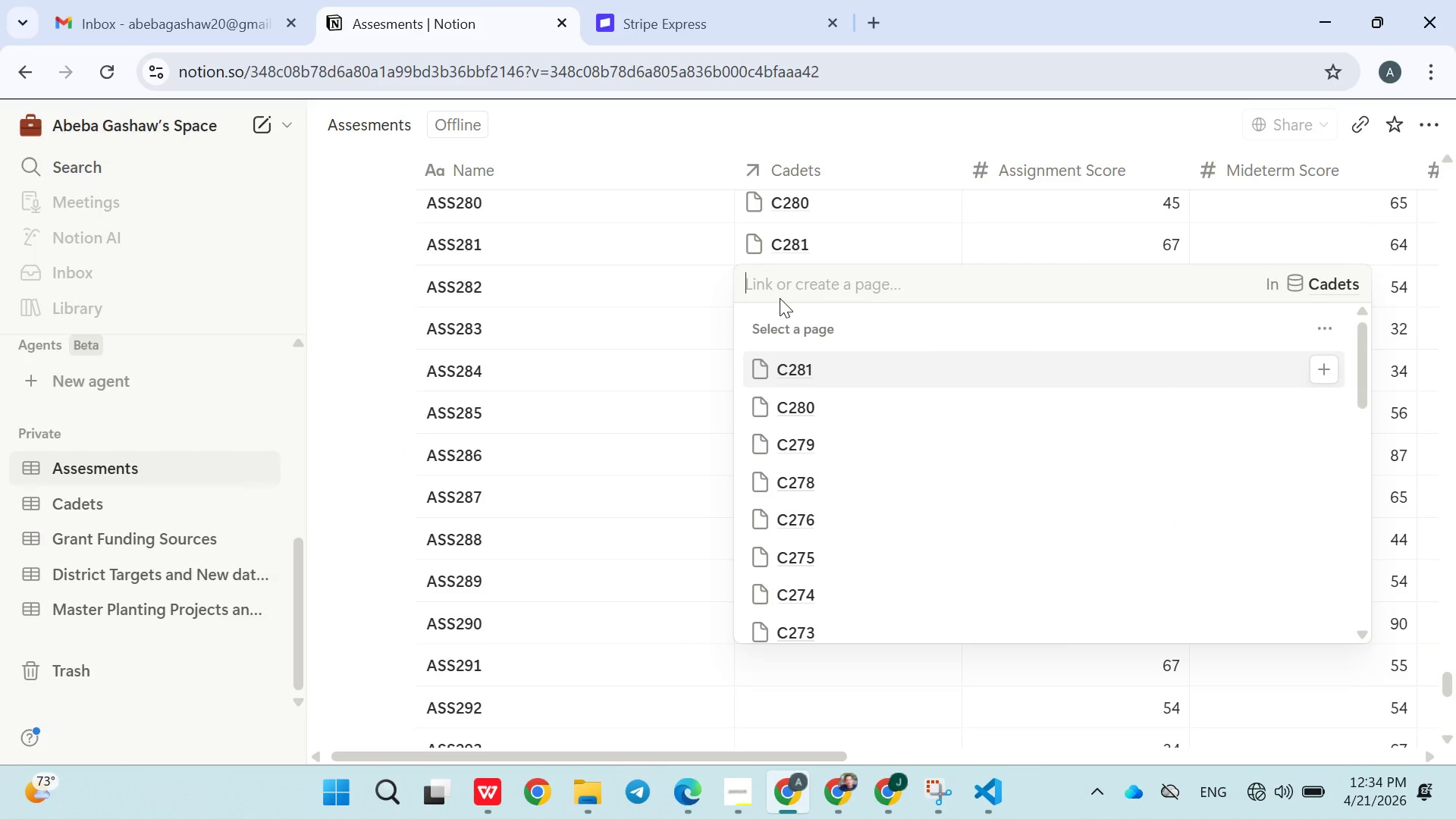 
type(C282)
 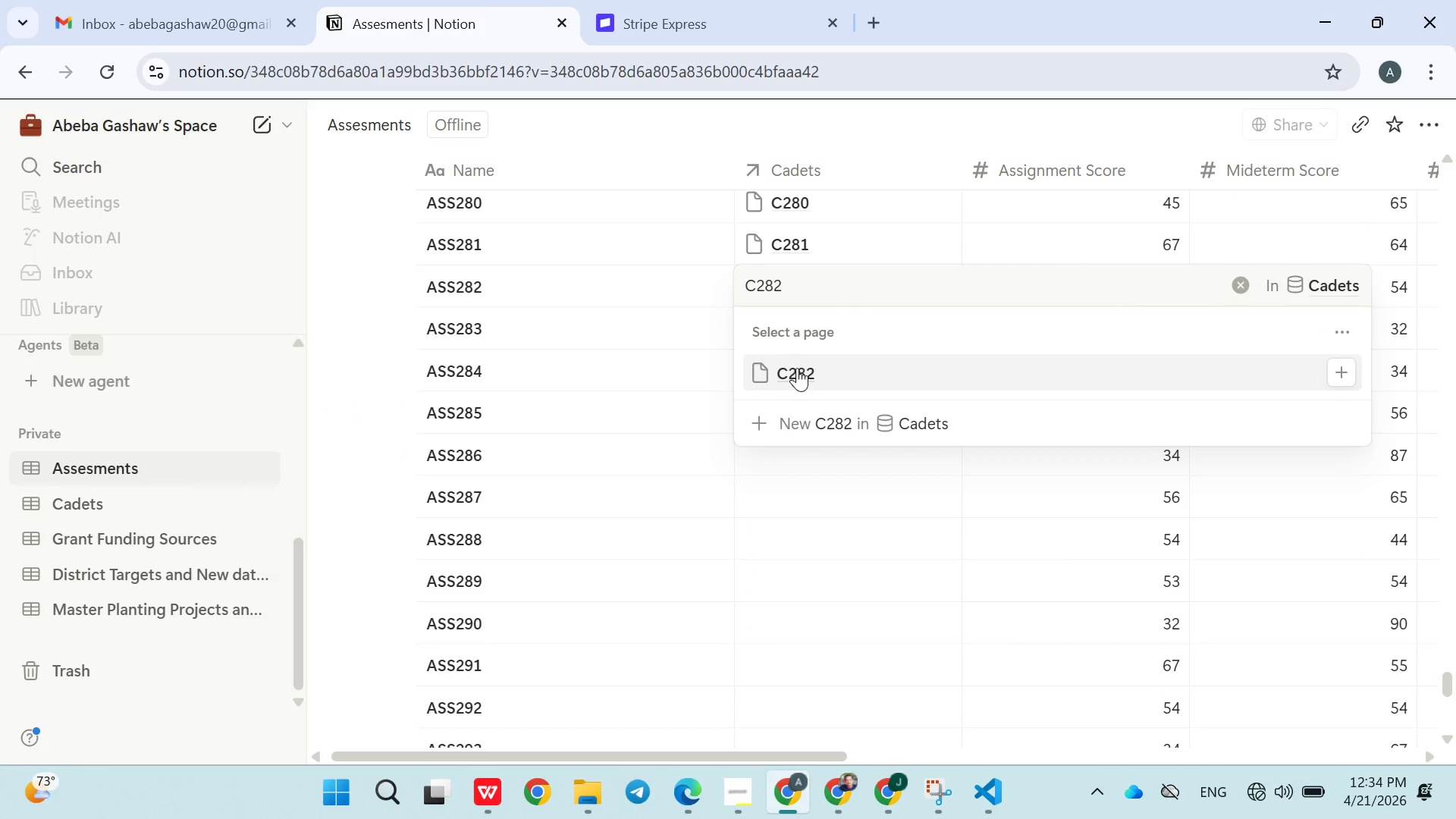 
left_click([799, 369])
 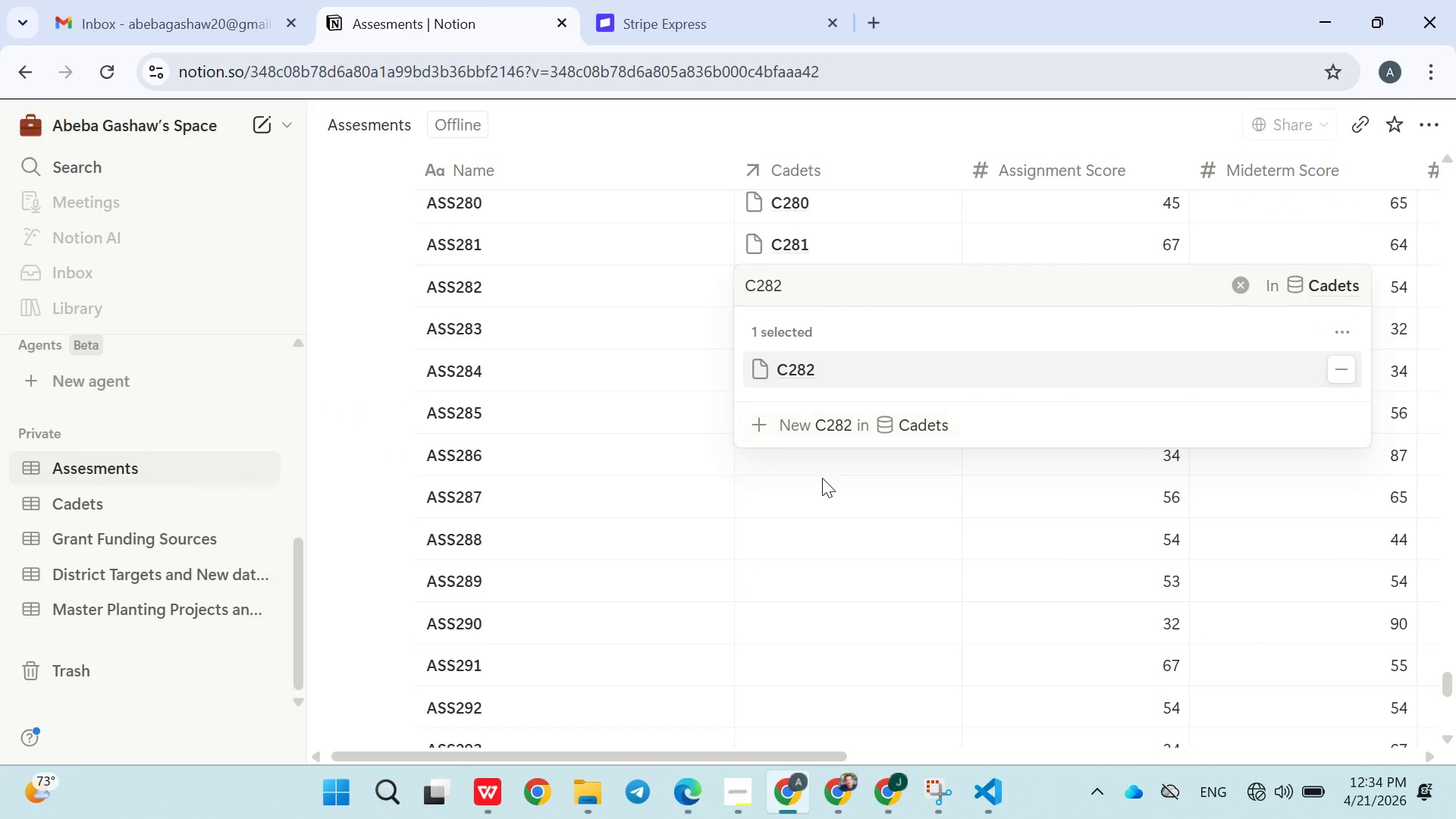 
left_click([822, 480])
 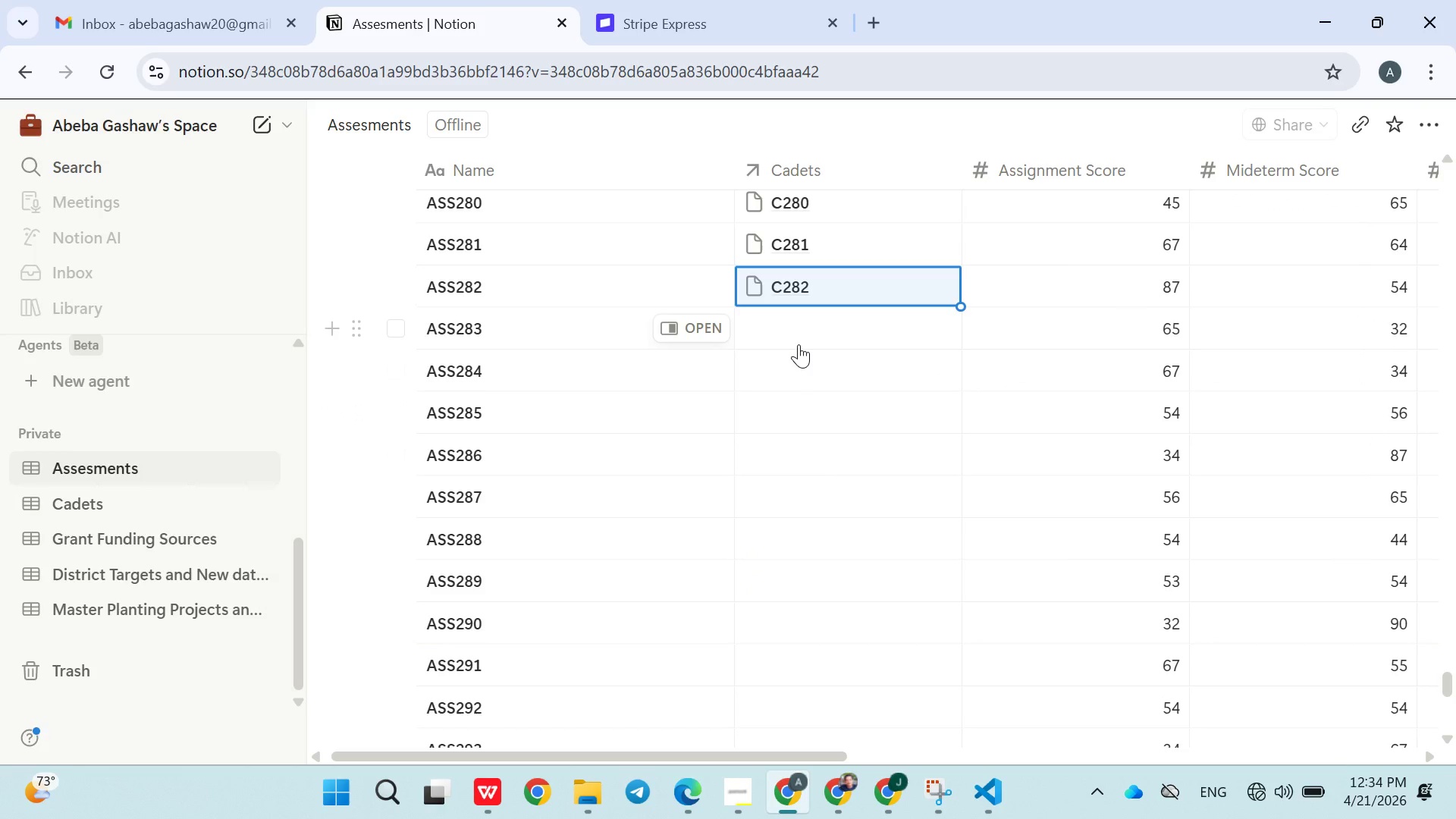 
left_click([799, 344])
 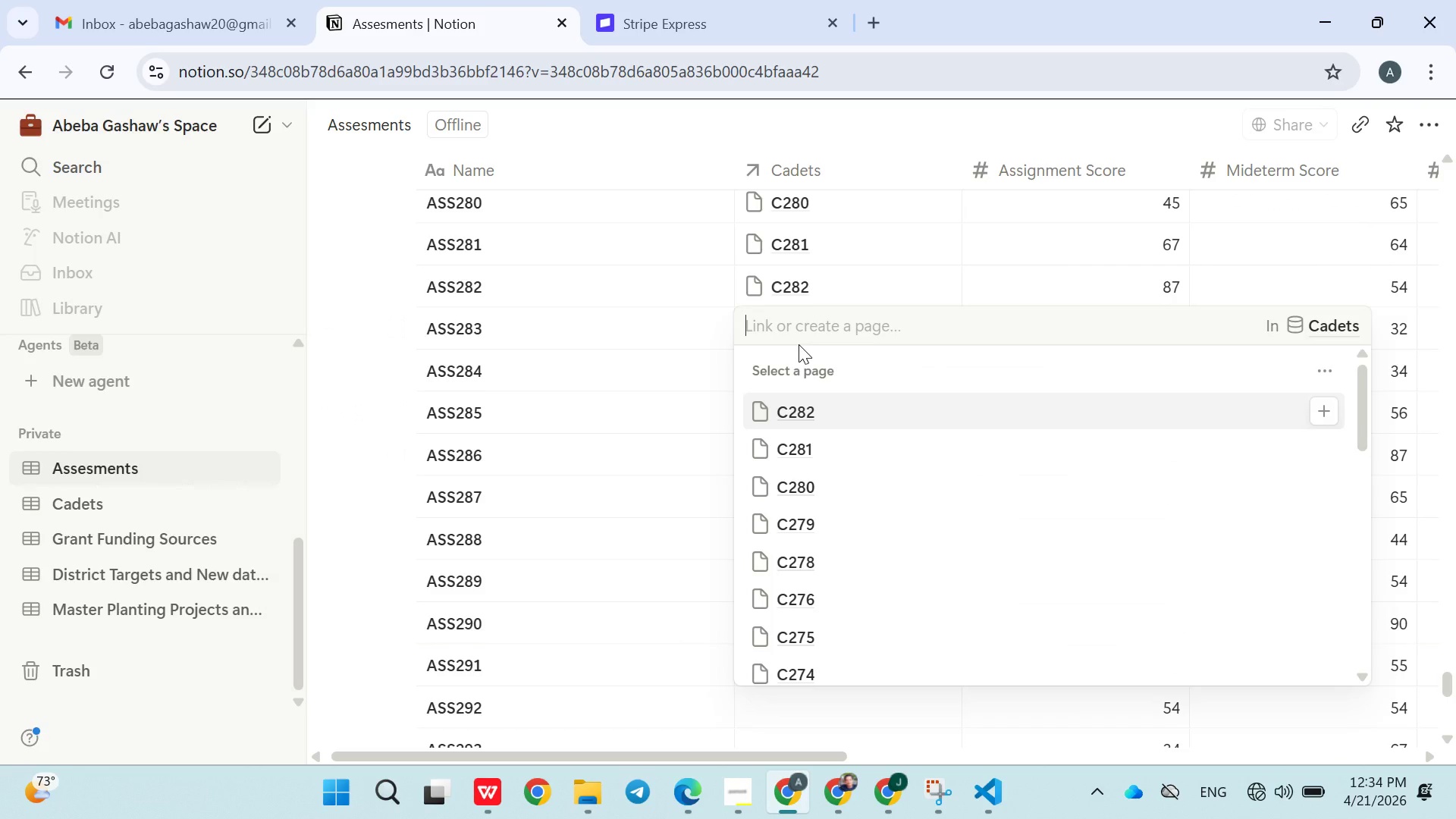 
type(C283)
 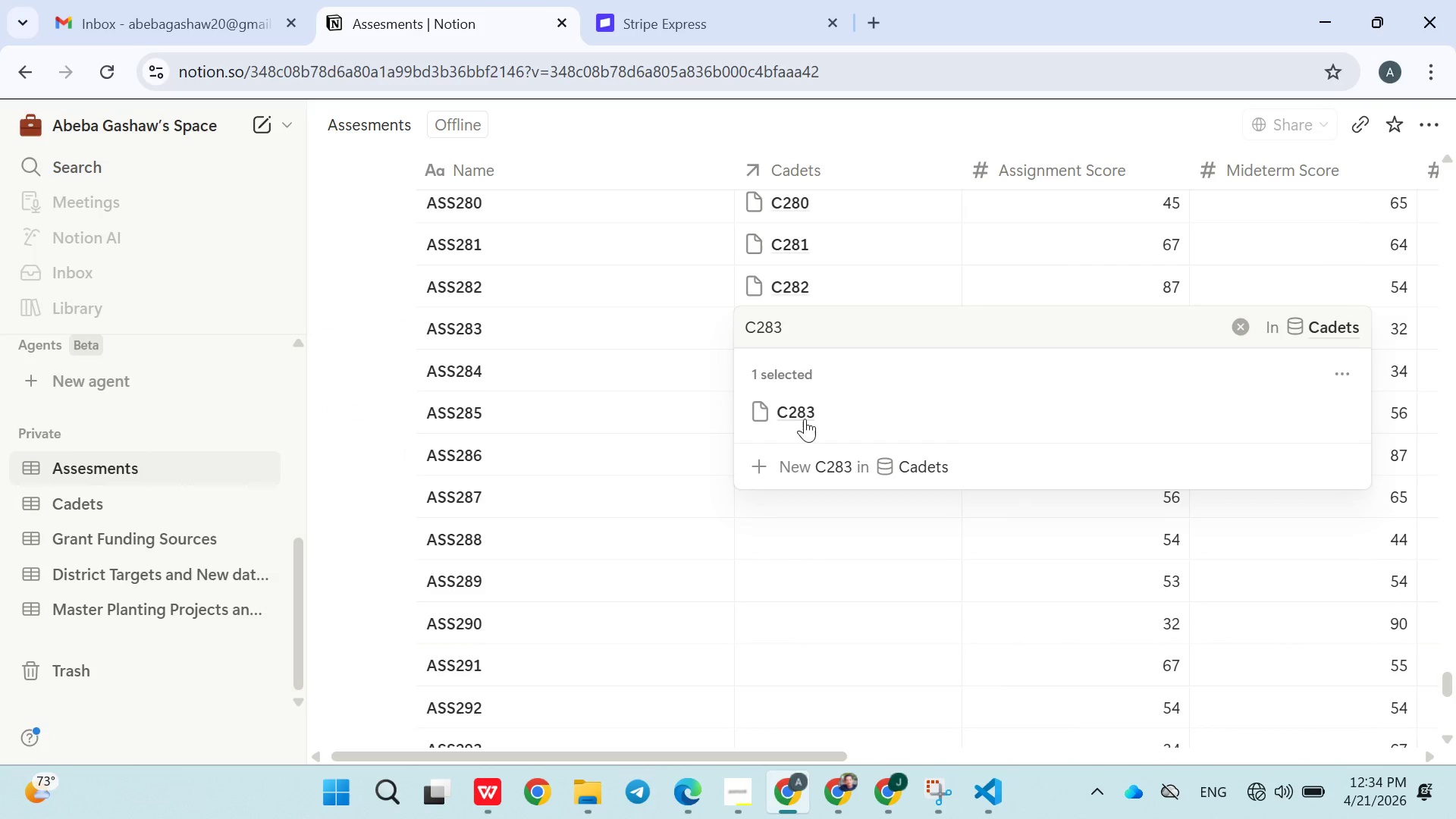 
double_click([823, 518])
 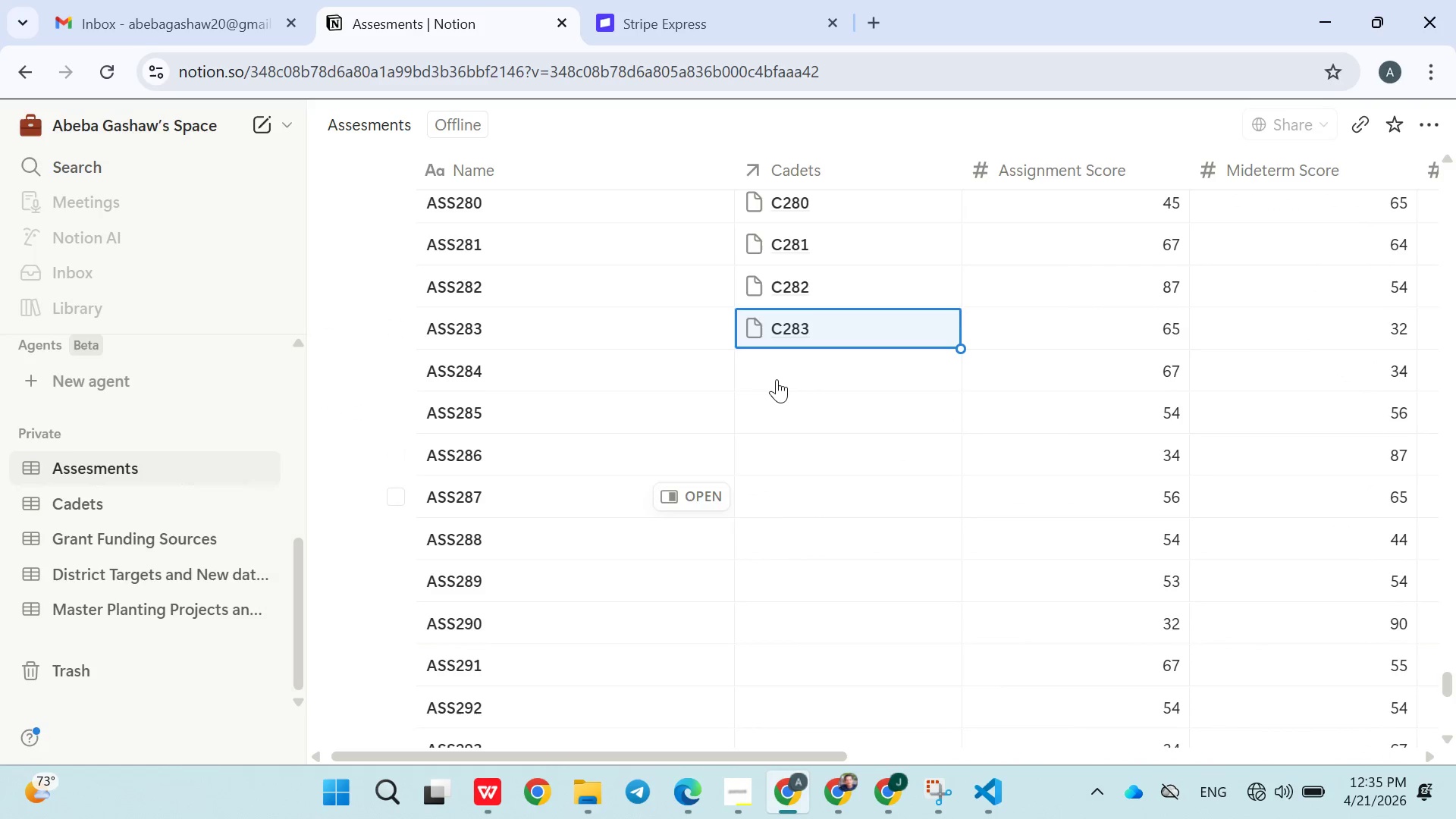 
left_click([777, 378])
 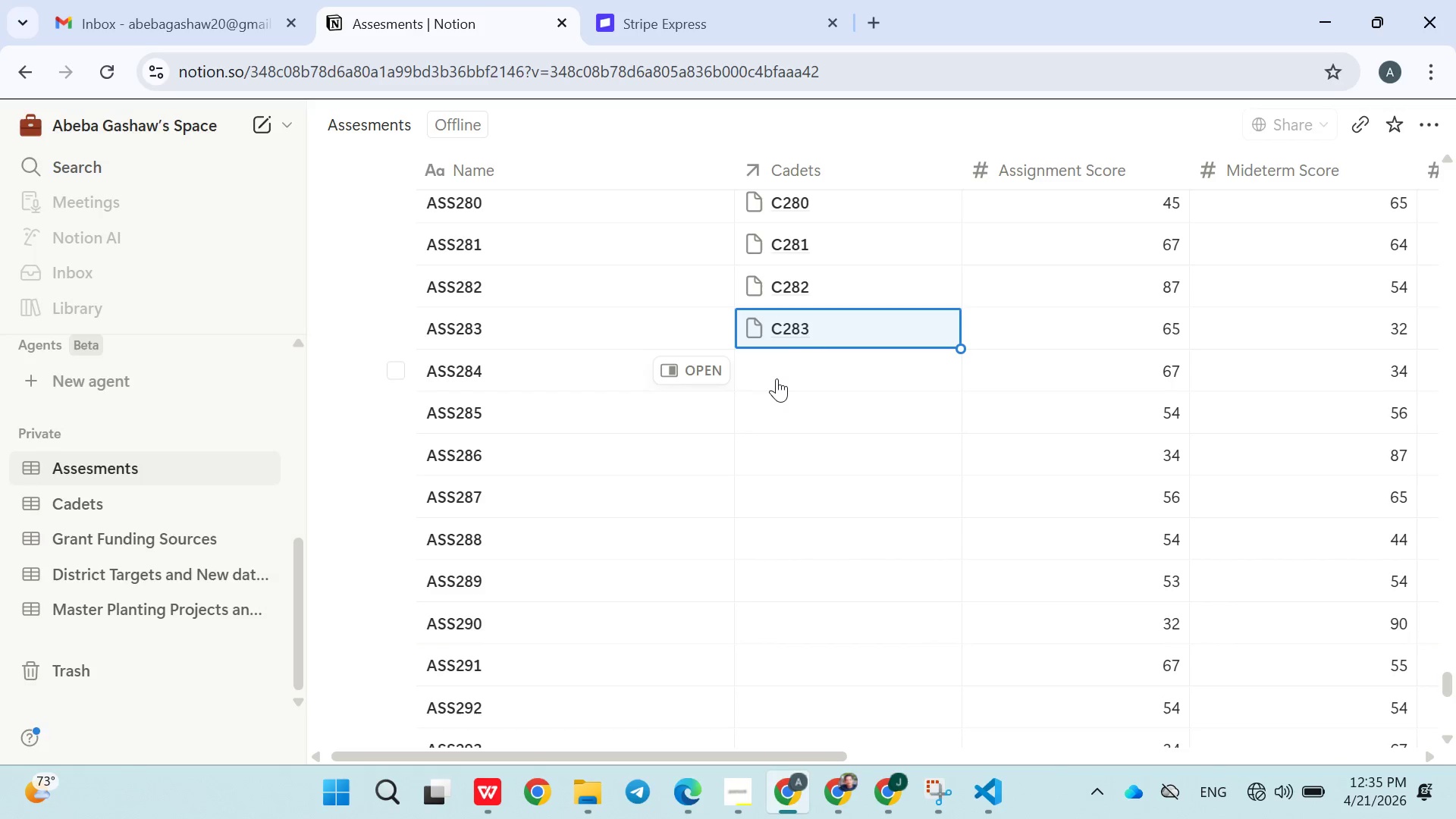 
left_click([777, 377])
 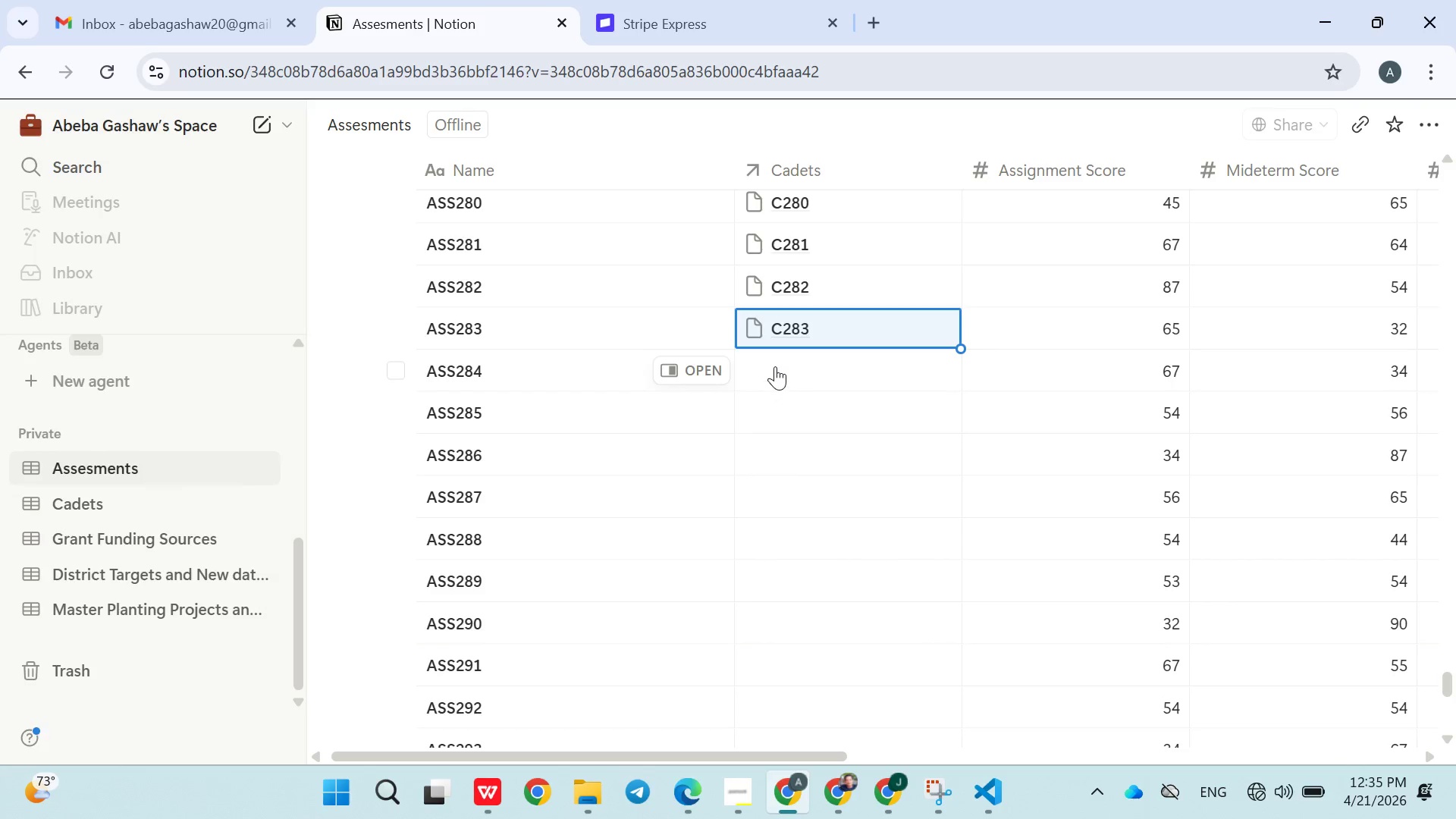 
left_click([779, 369])
 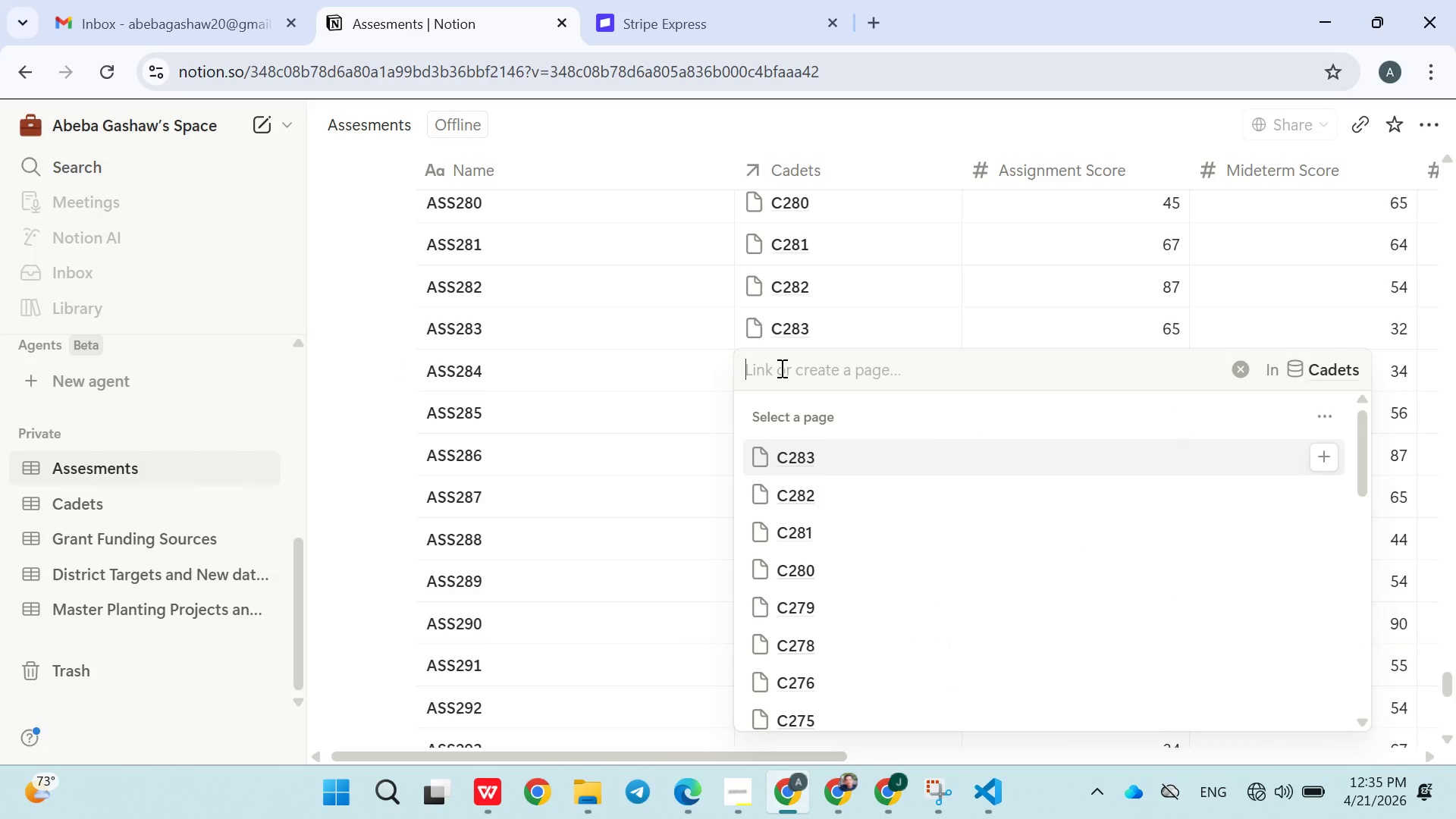 
type(C284)
 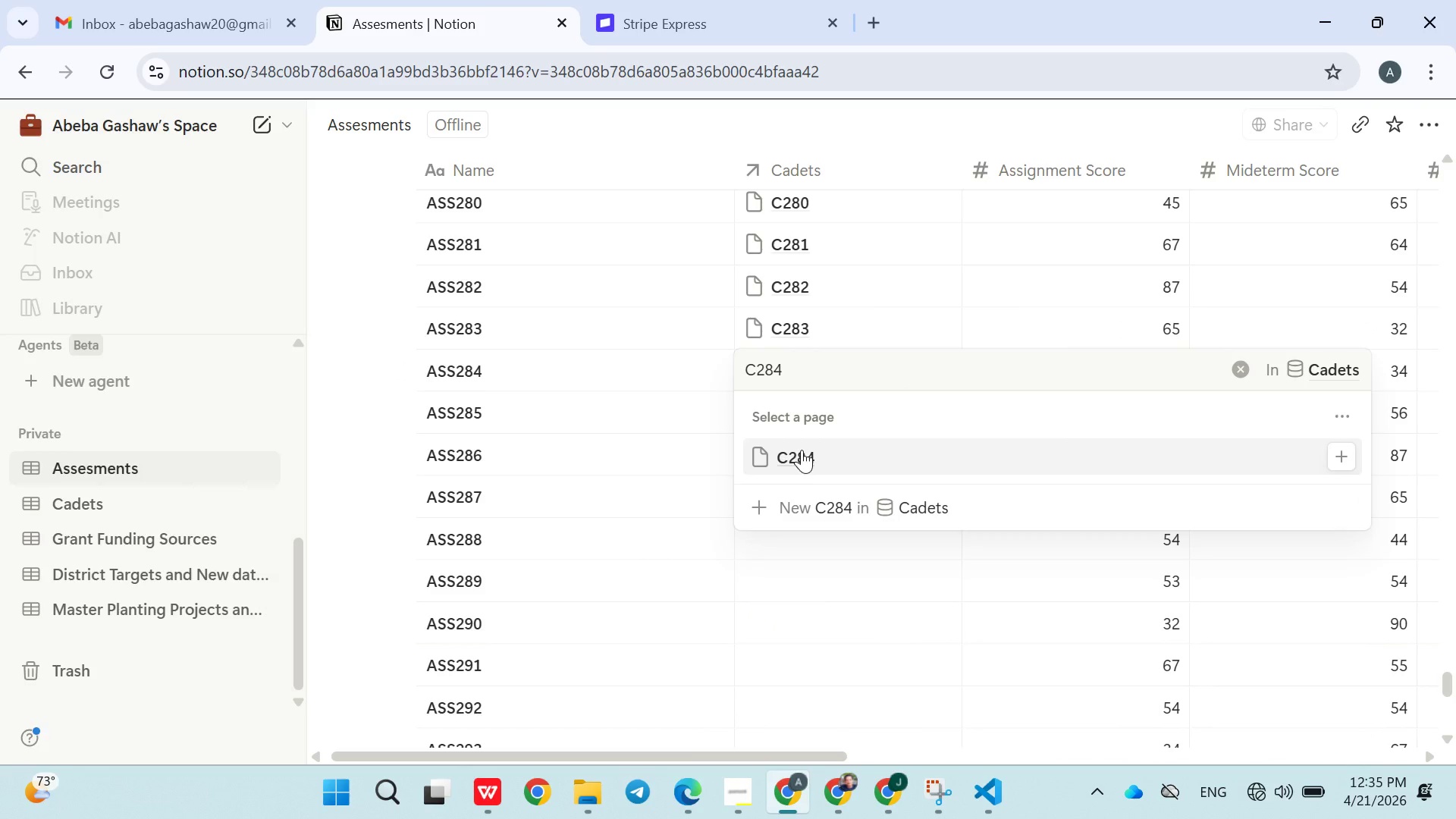 
left_click([802, 454])
 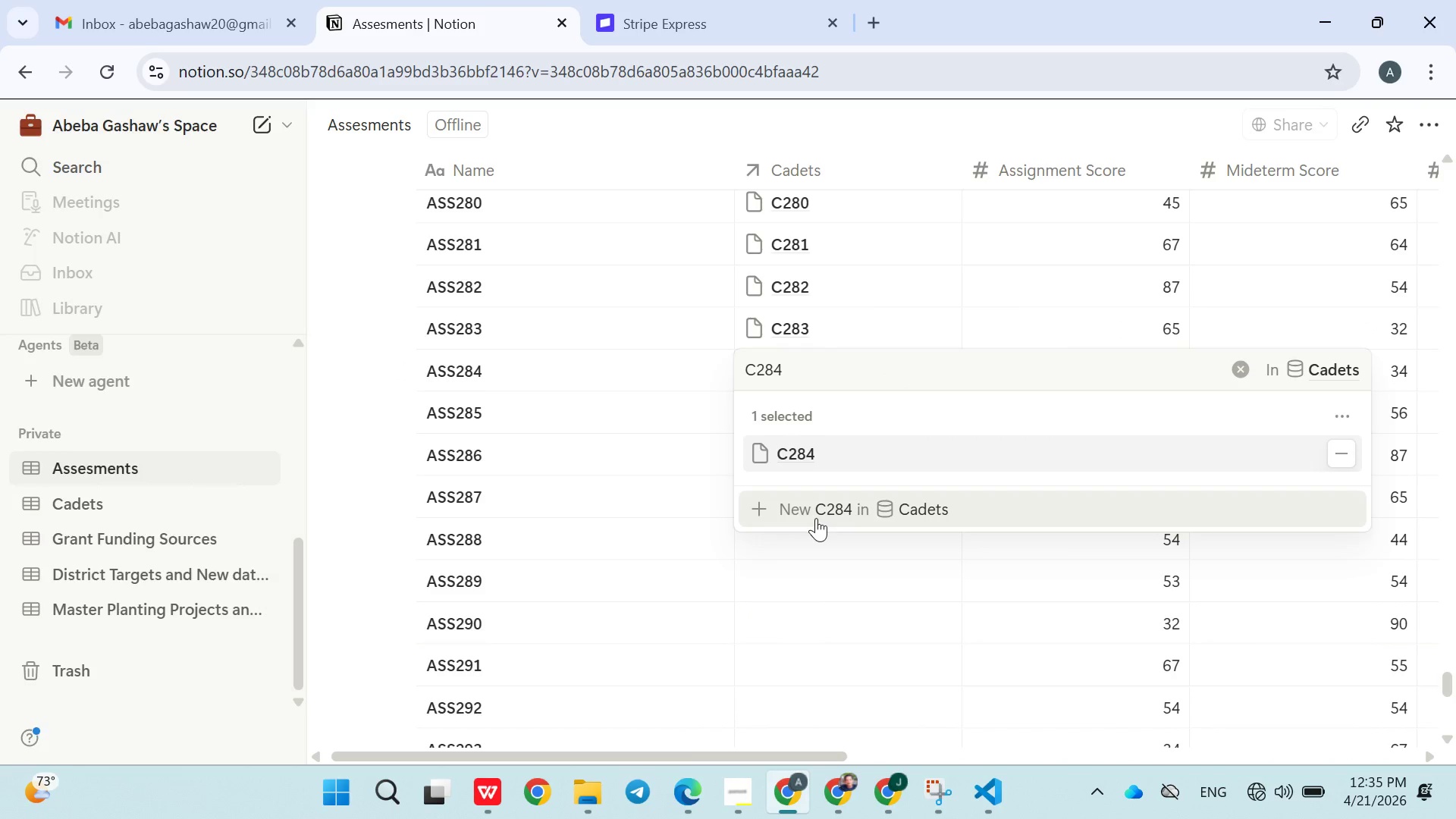 
left_click([817, 522])
 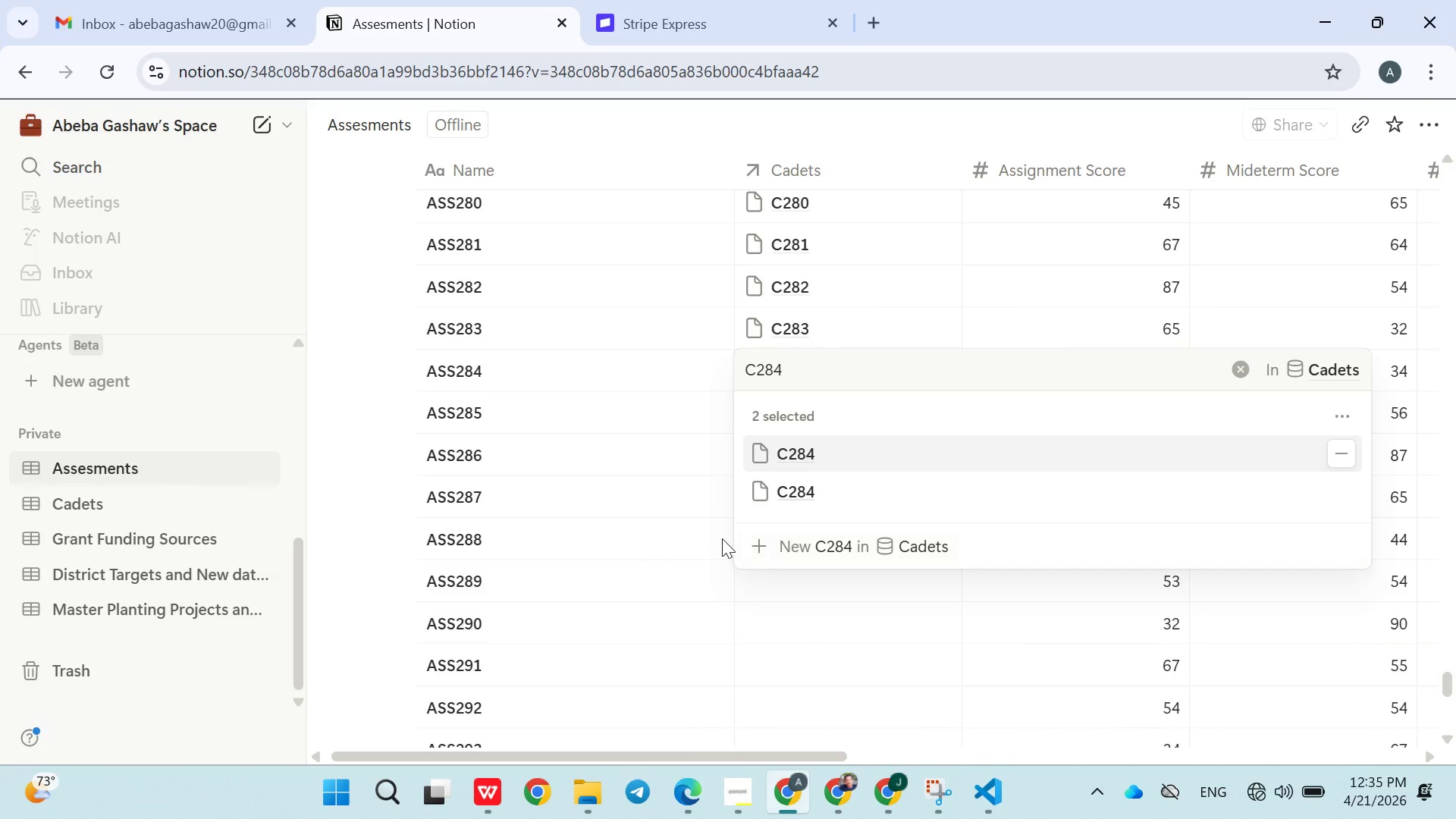 
left_click([682, 528])
 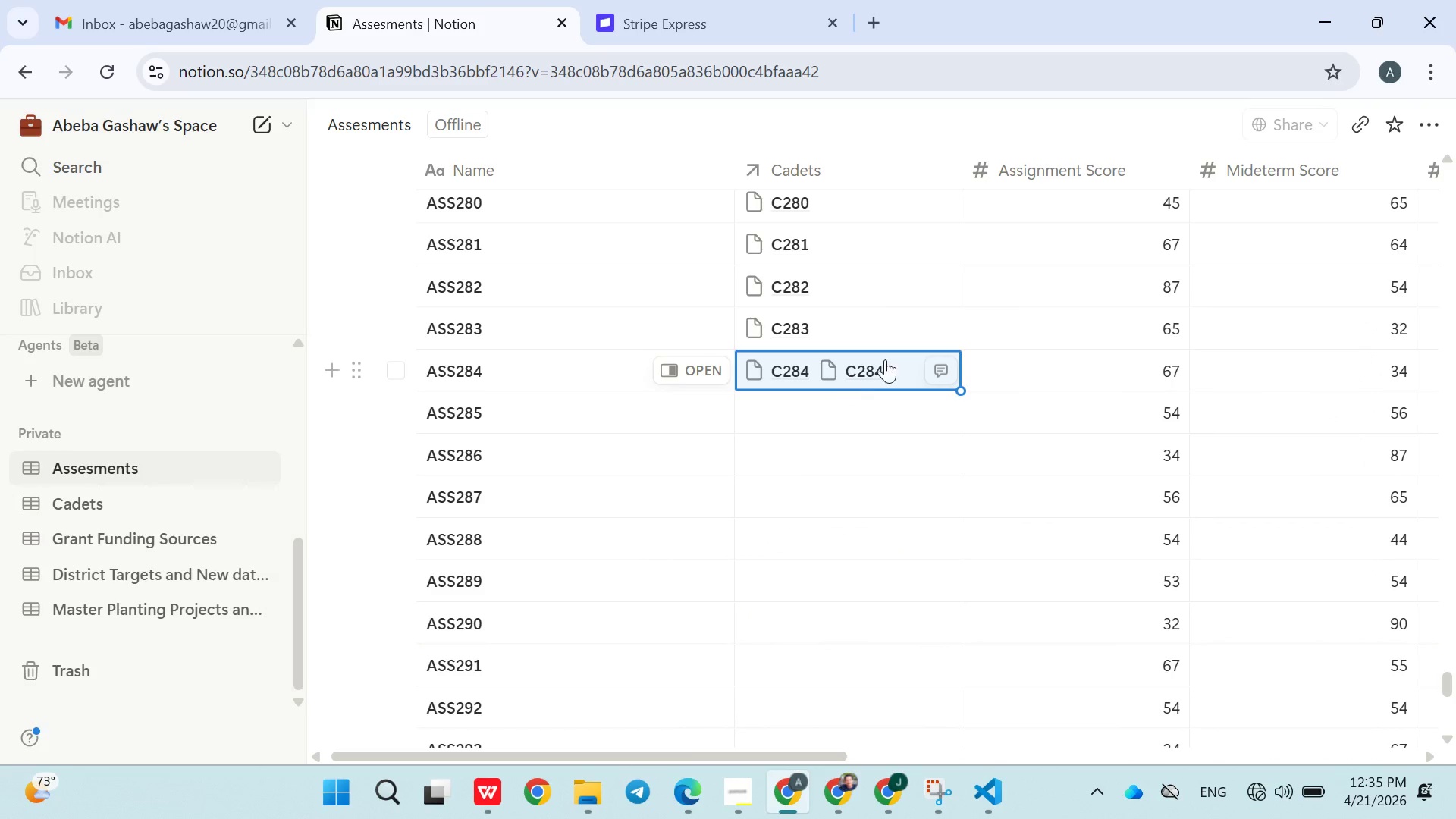 
left_click([902, 358])
 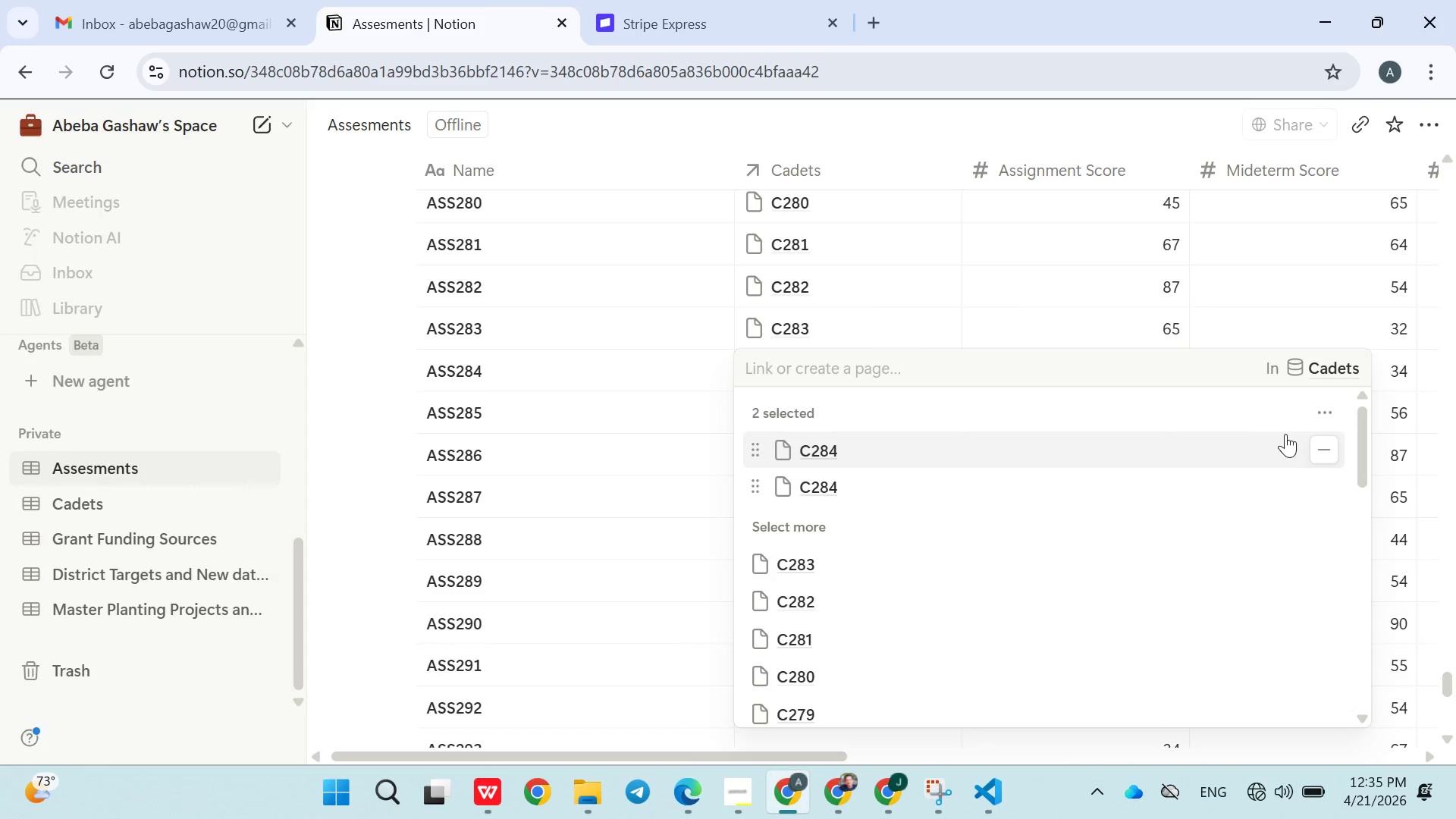 
left_click([1307, 441])
 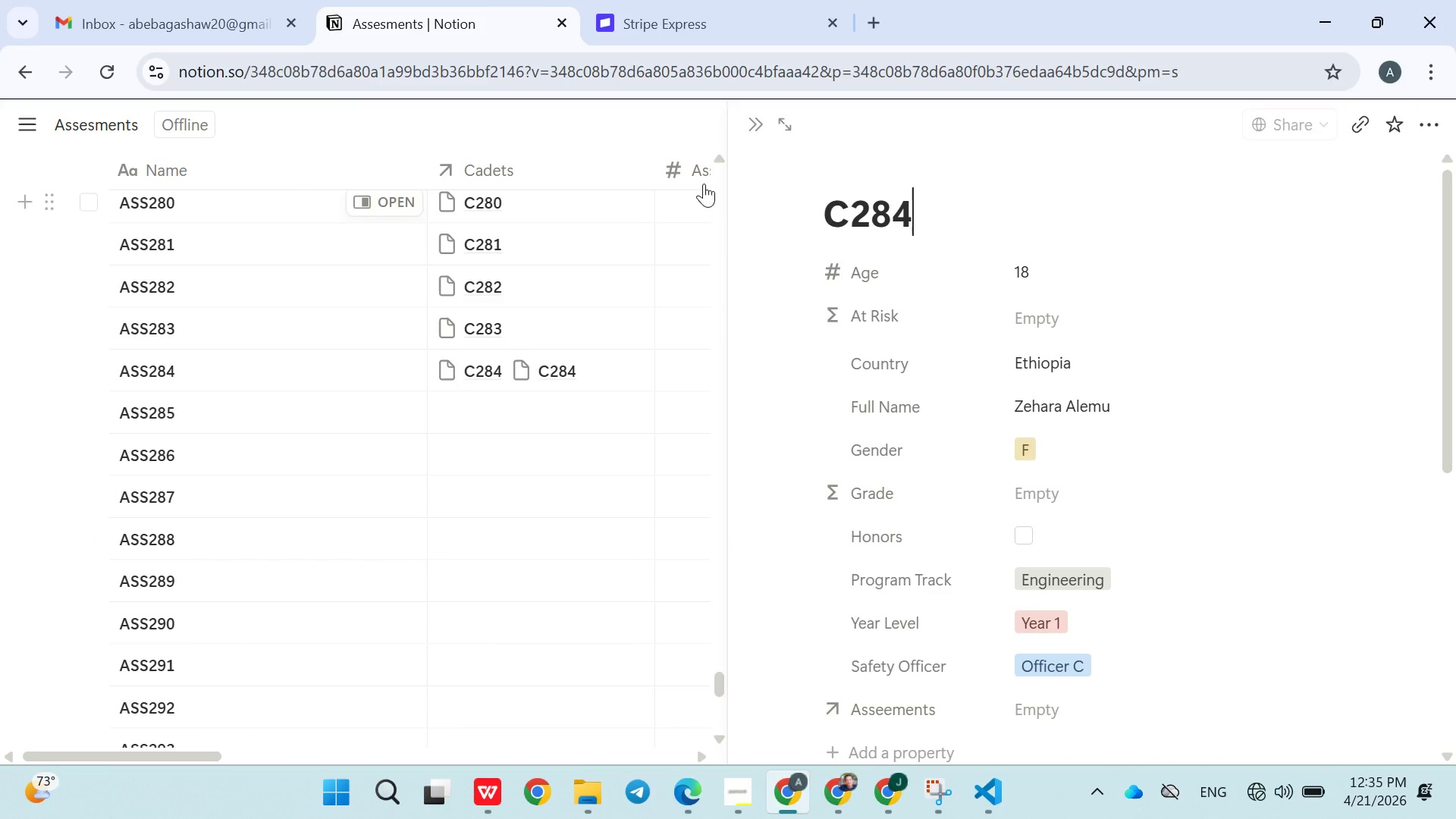 
left_click([761, 127])
 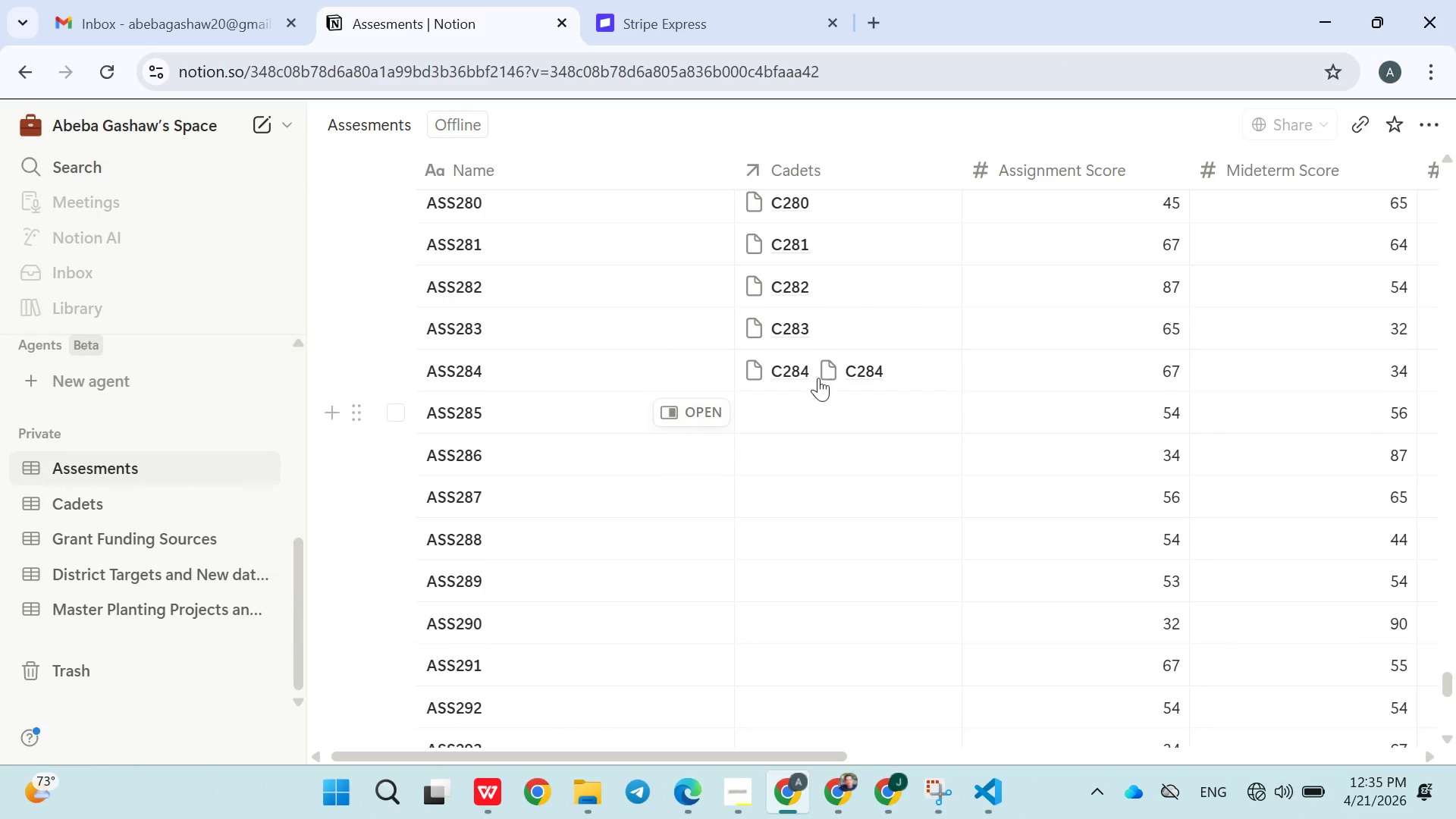 
left_click([924, 369])
 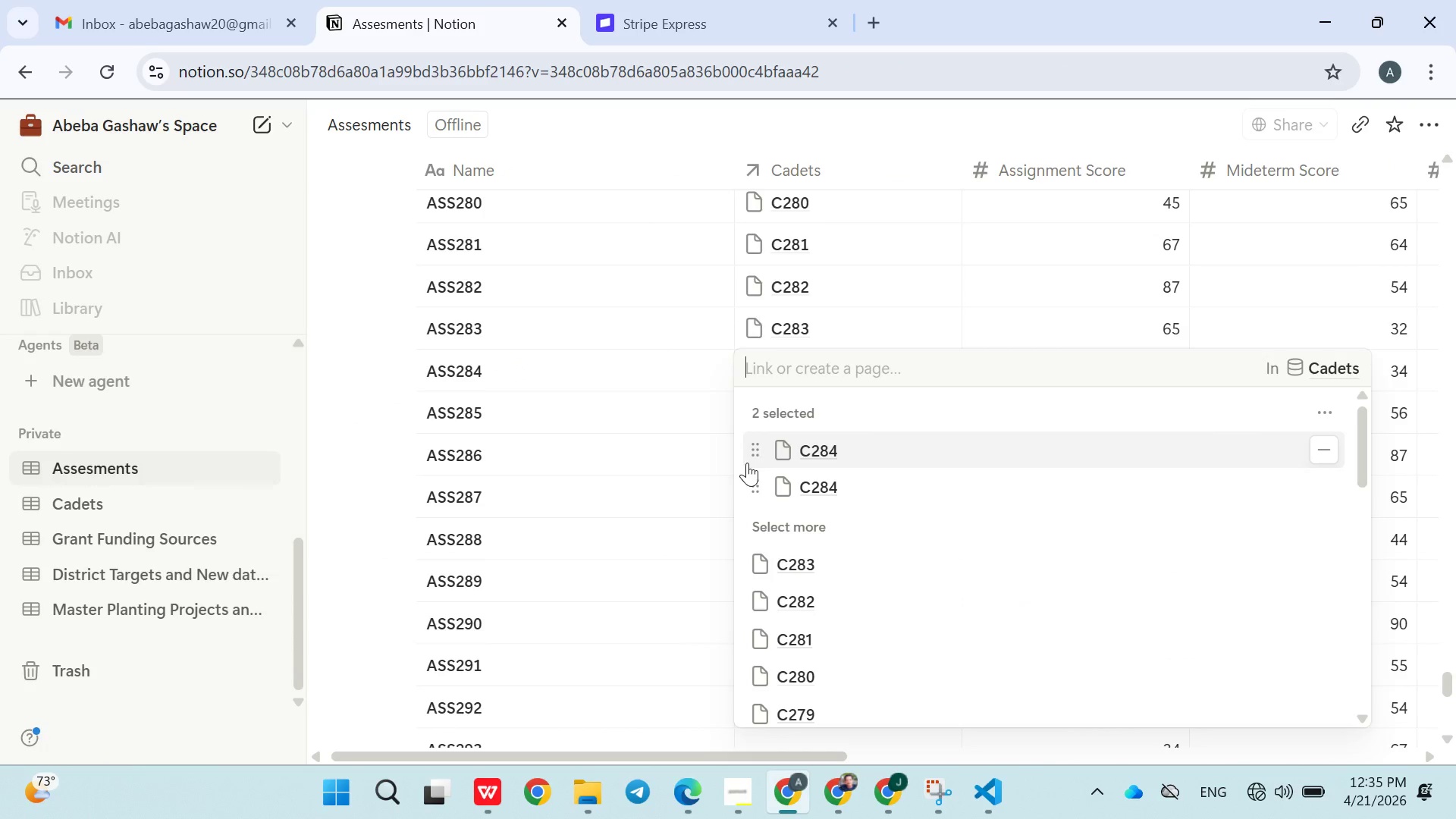 
left_click([635, 499])
 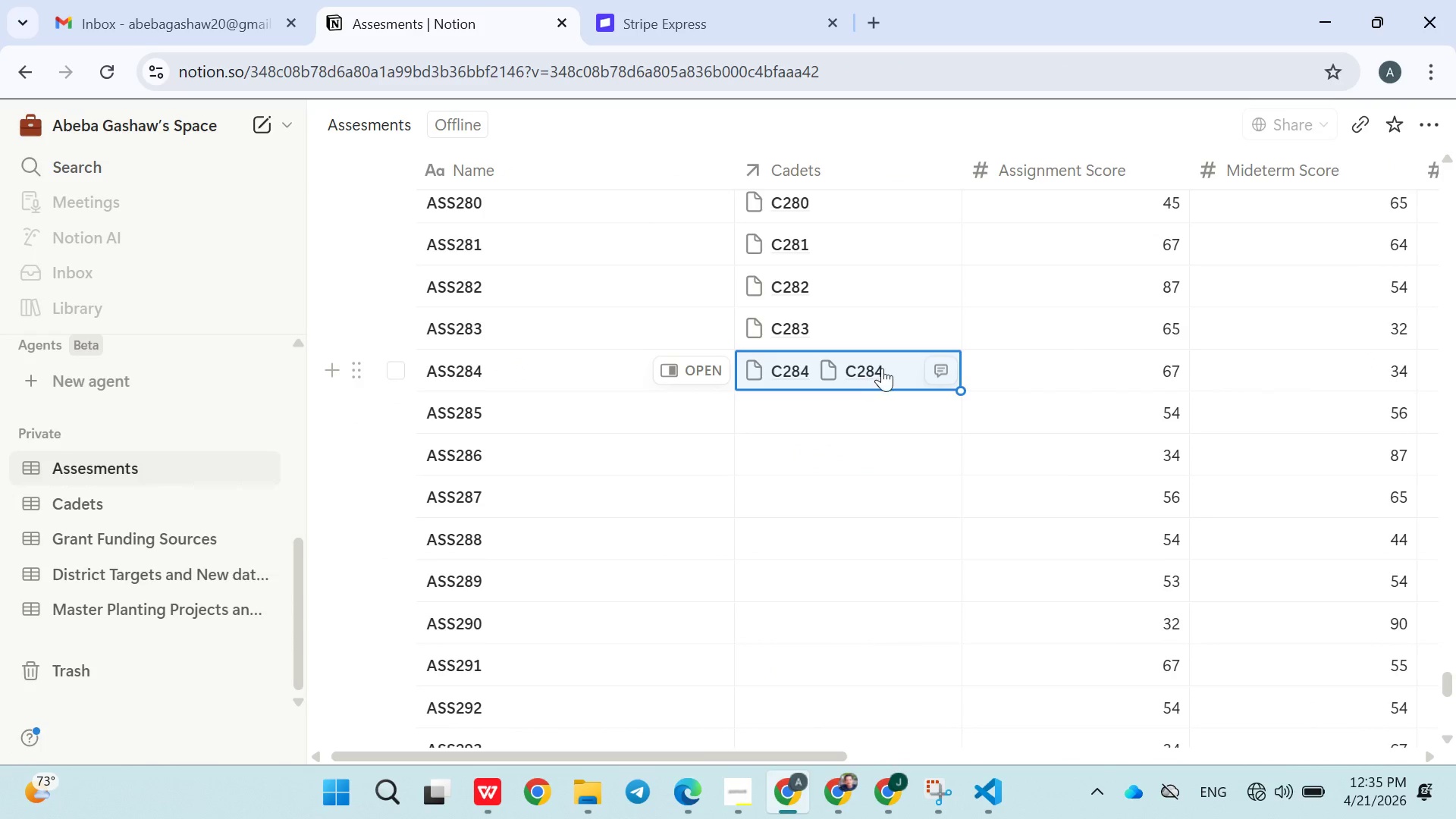 
left_click([890, 367])
 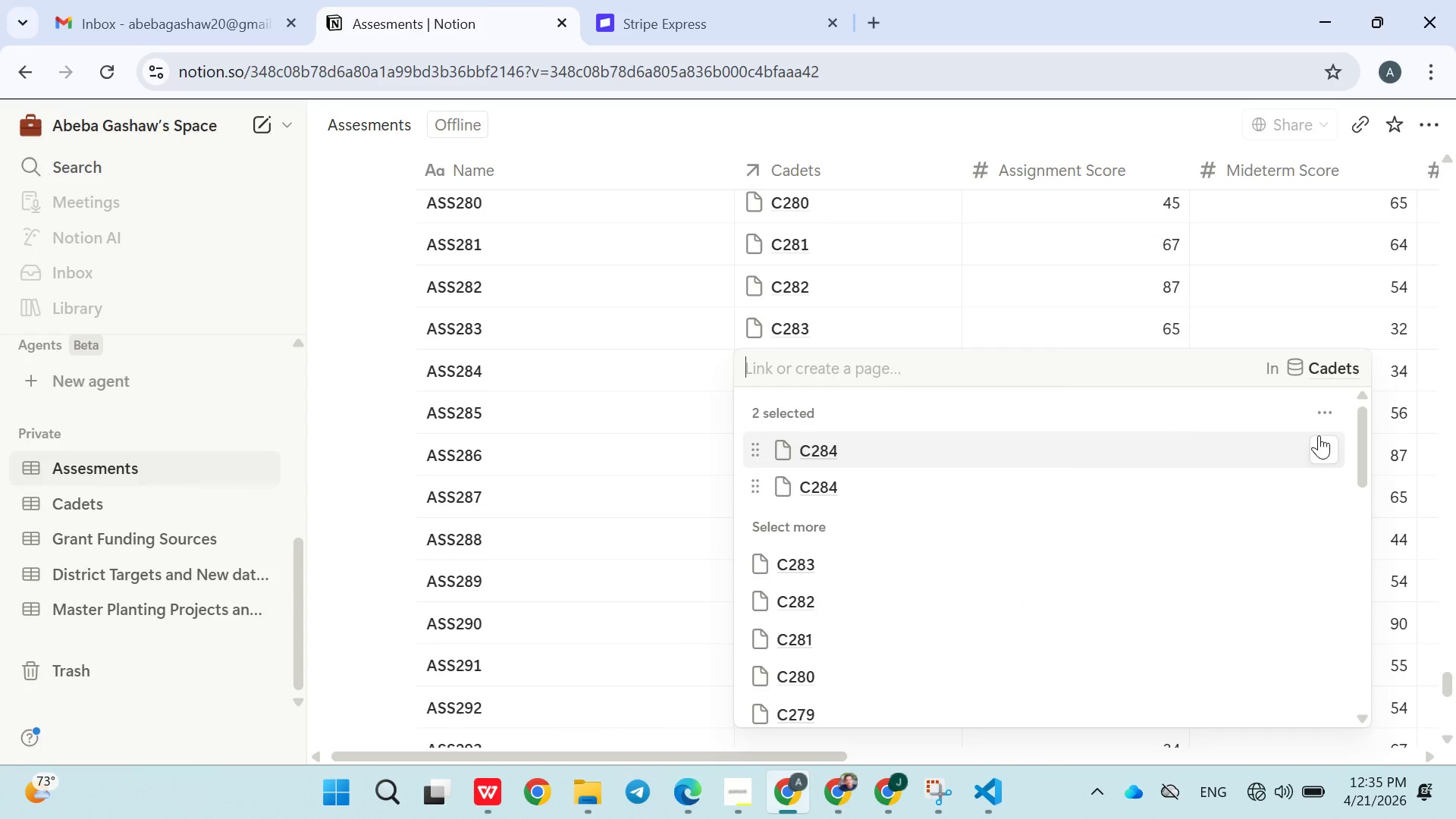 
left_click([1323, 447])
 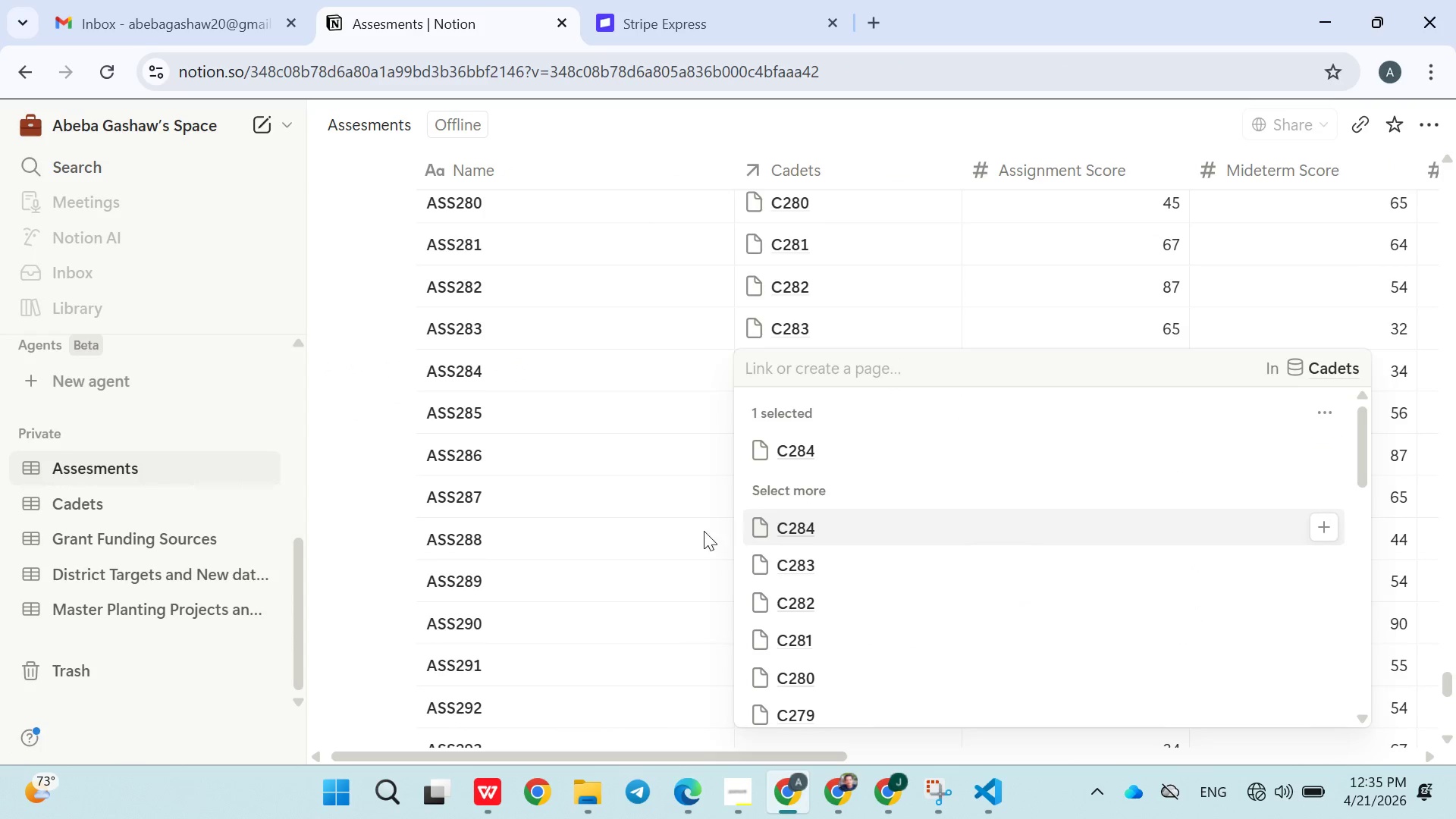 
left_click([682, 531])
 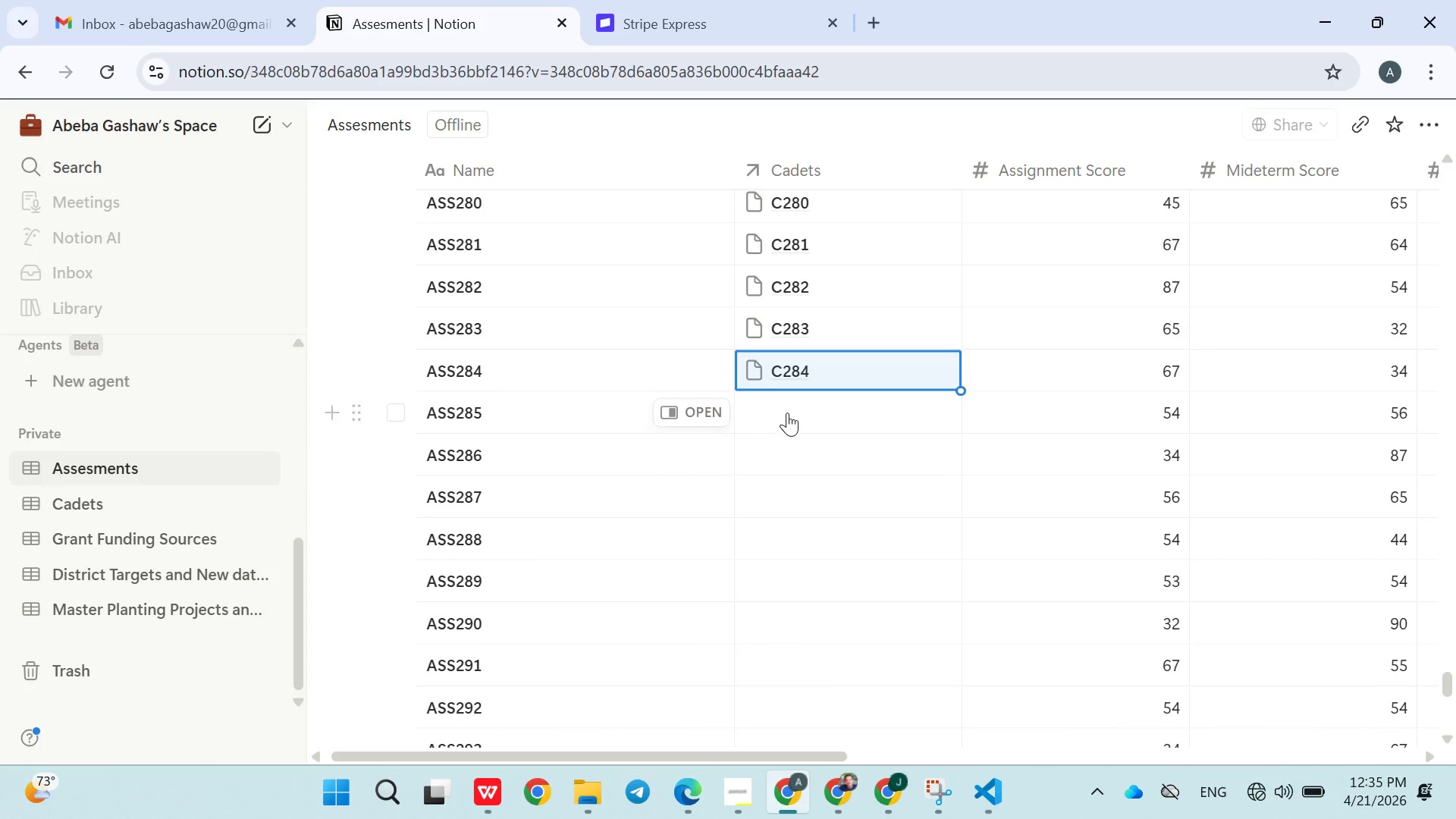 
left_click([788, 413])
 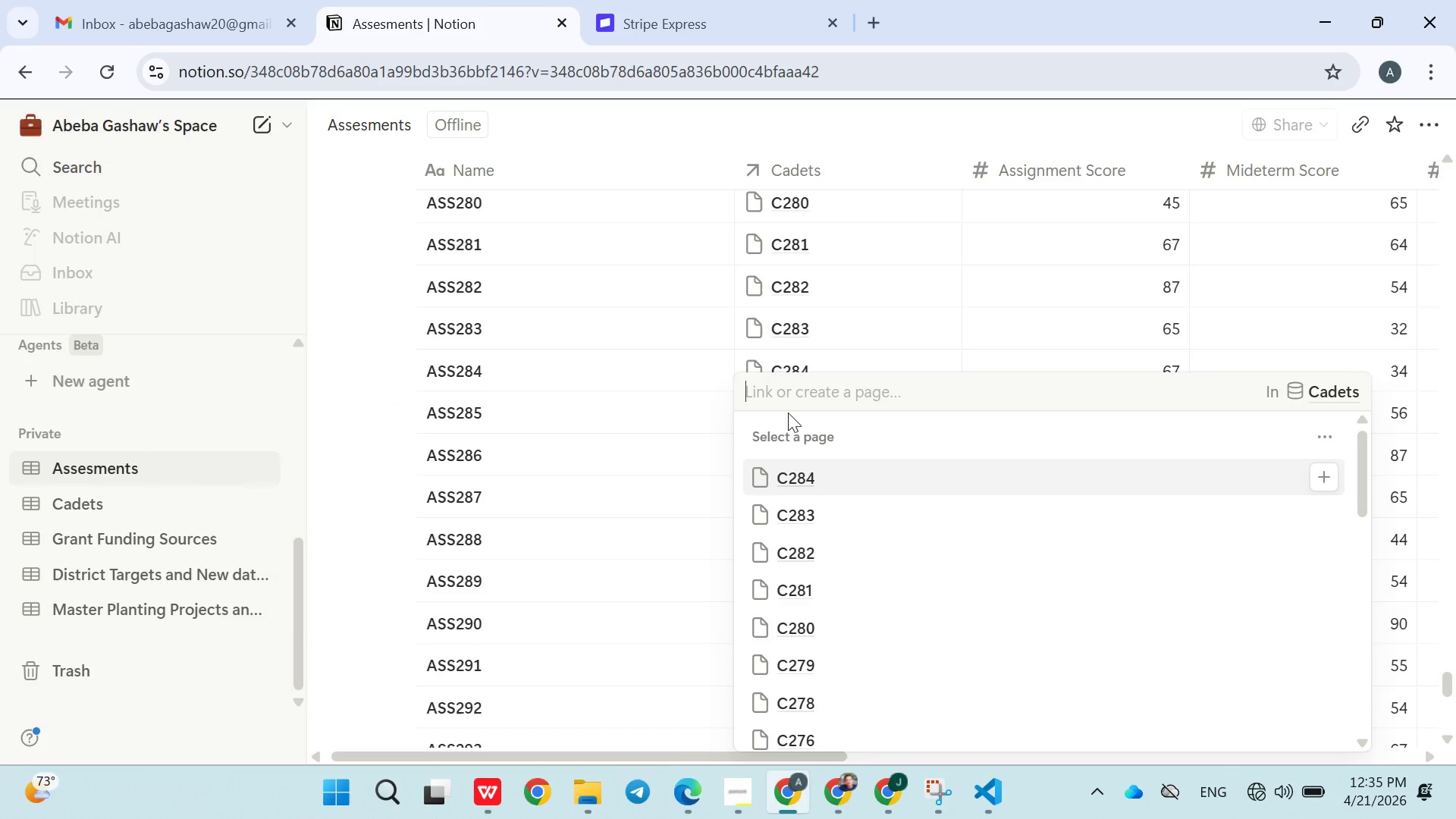 
type(C285)
 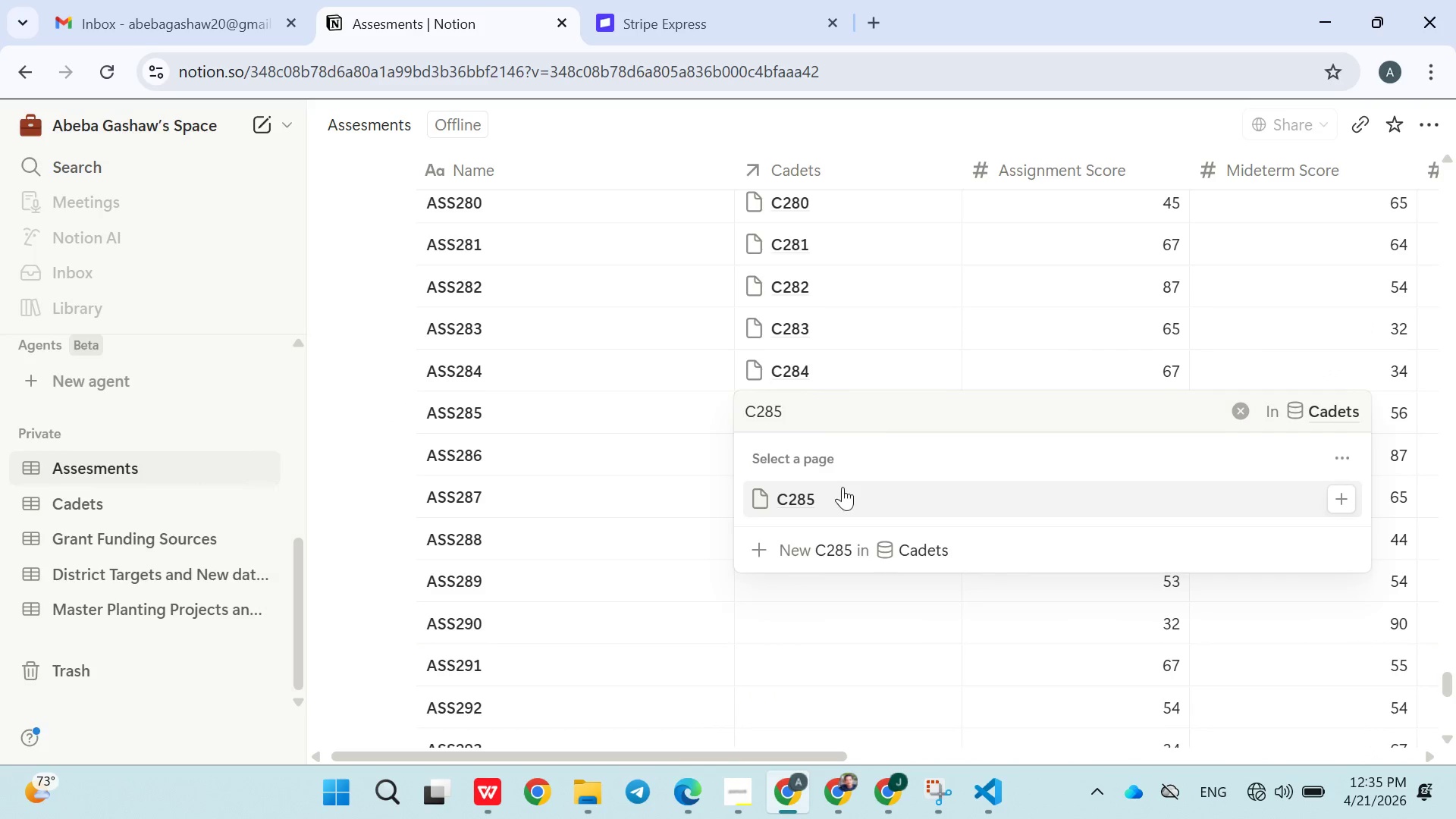 
left_click([837, 489])
 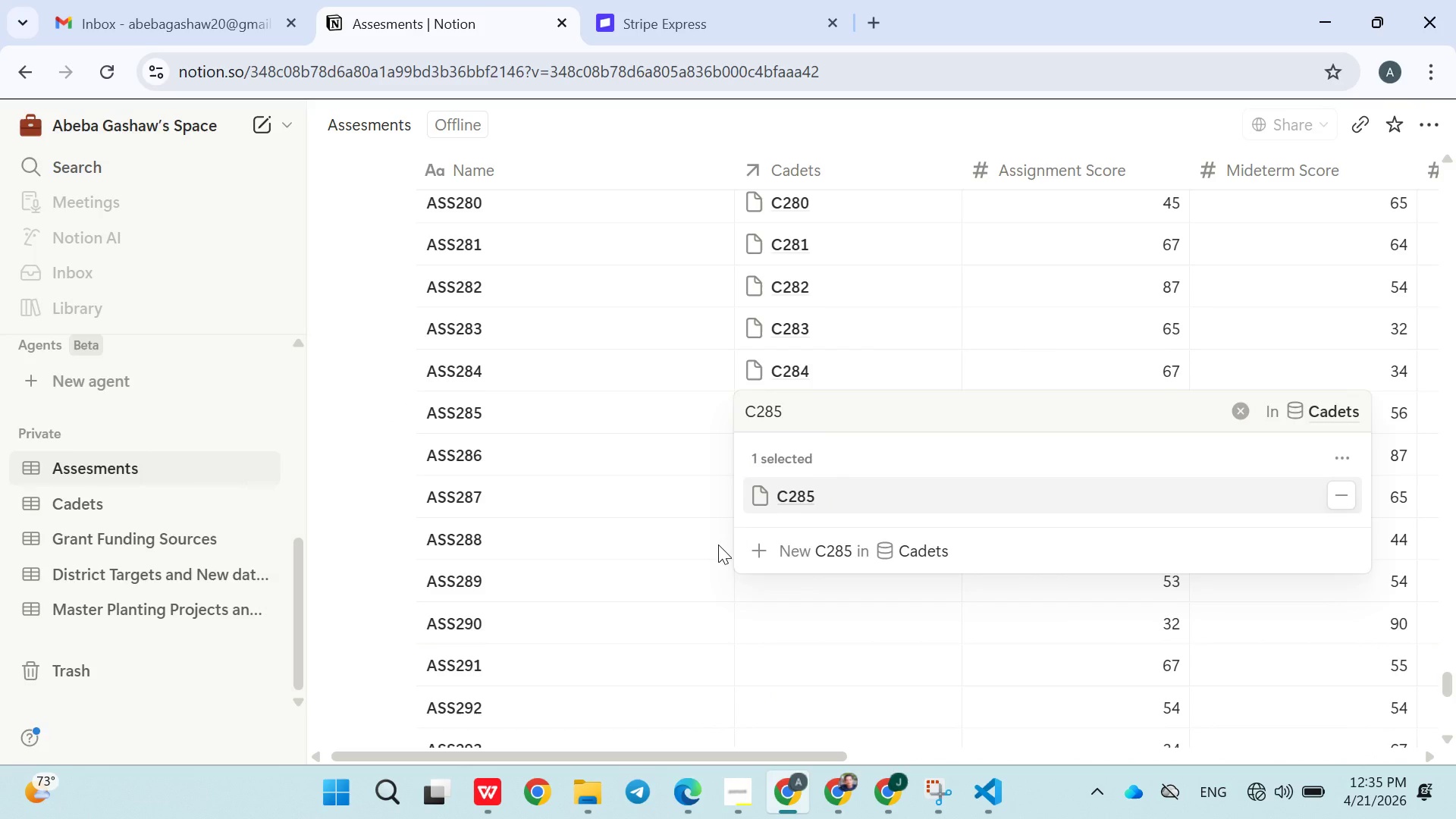 
left_click([718, 544])
 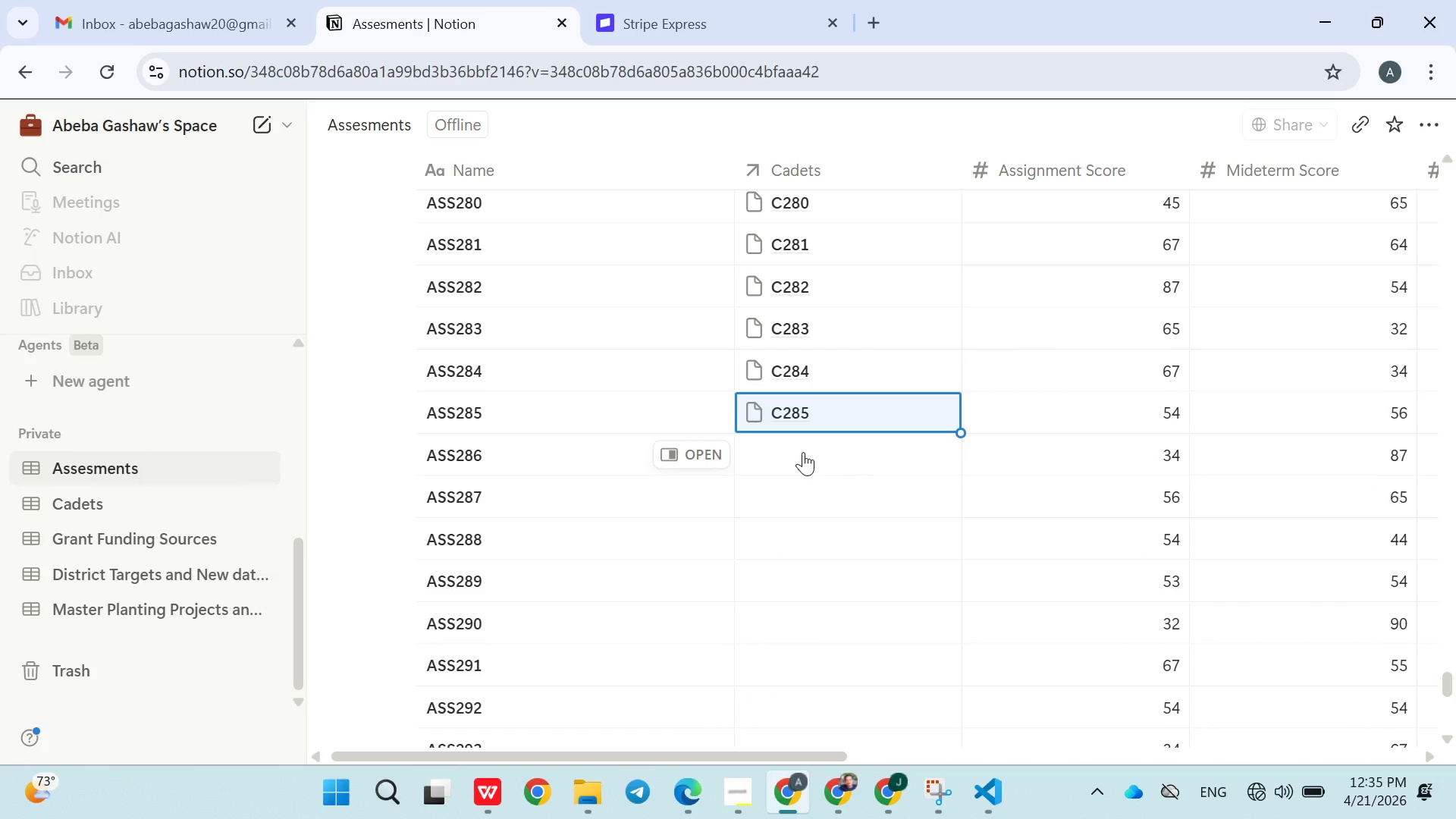 
left_click([806, 451])
 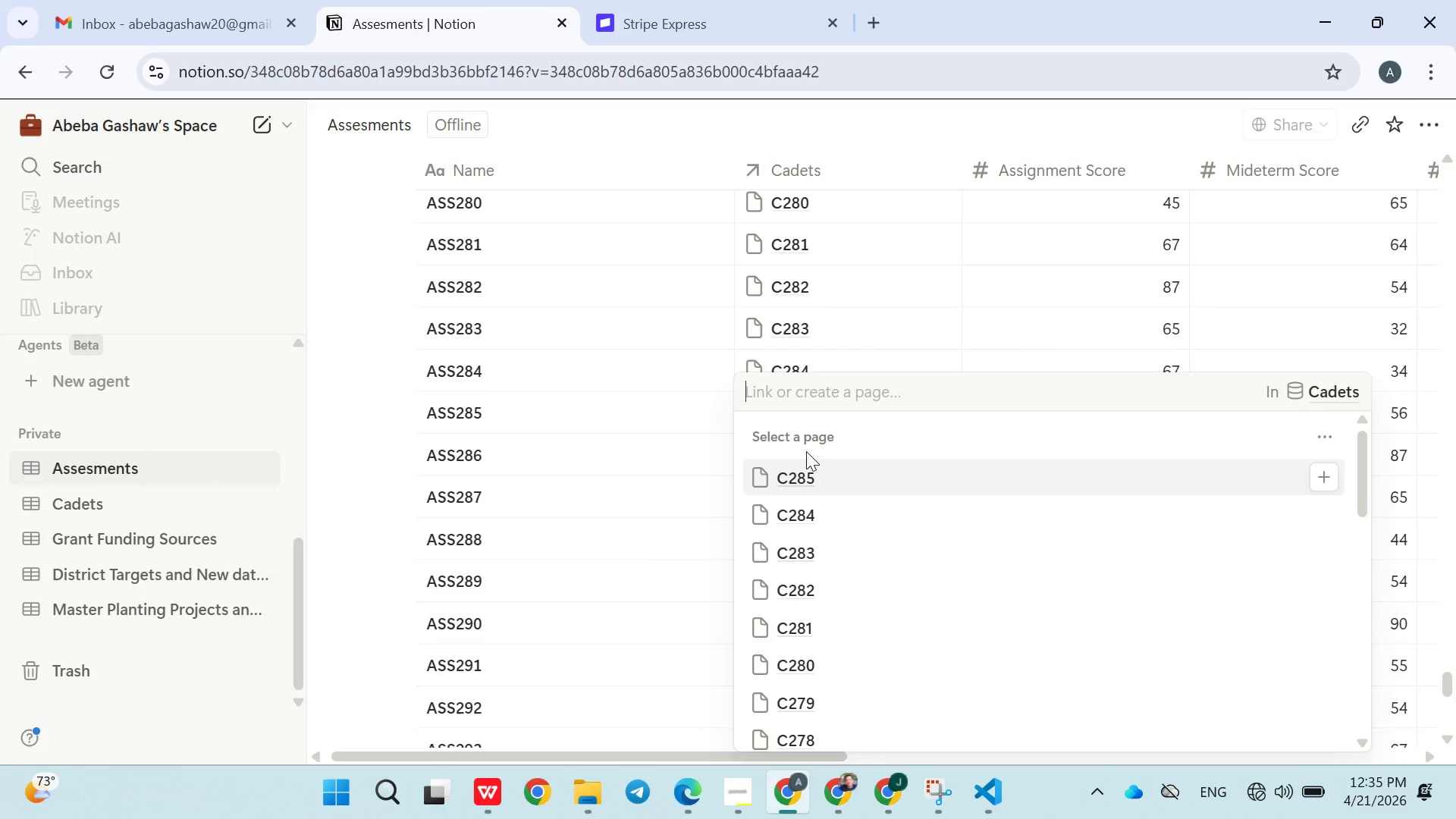 
type(C286)
 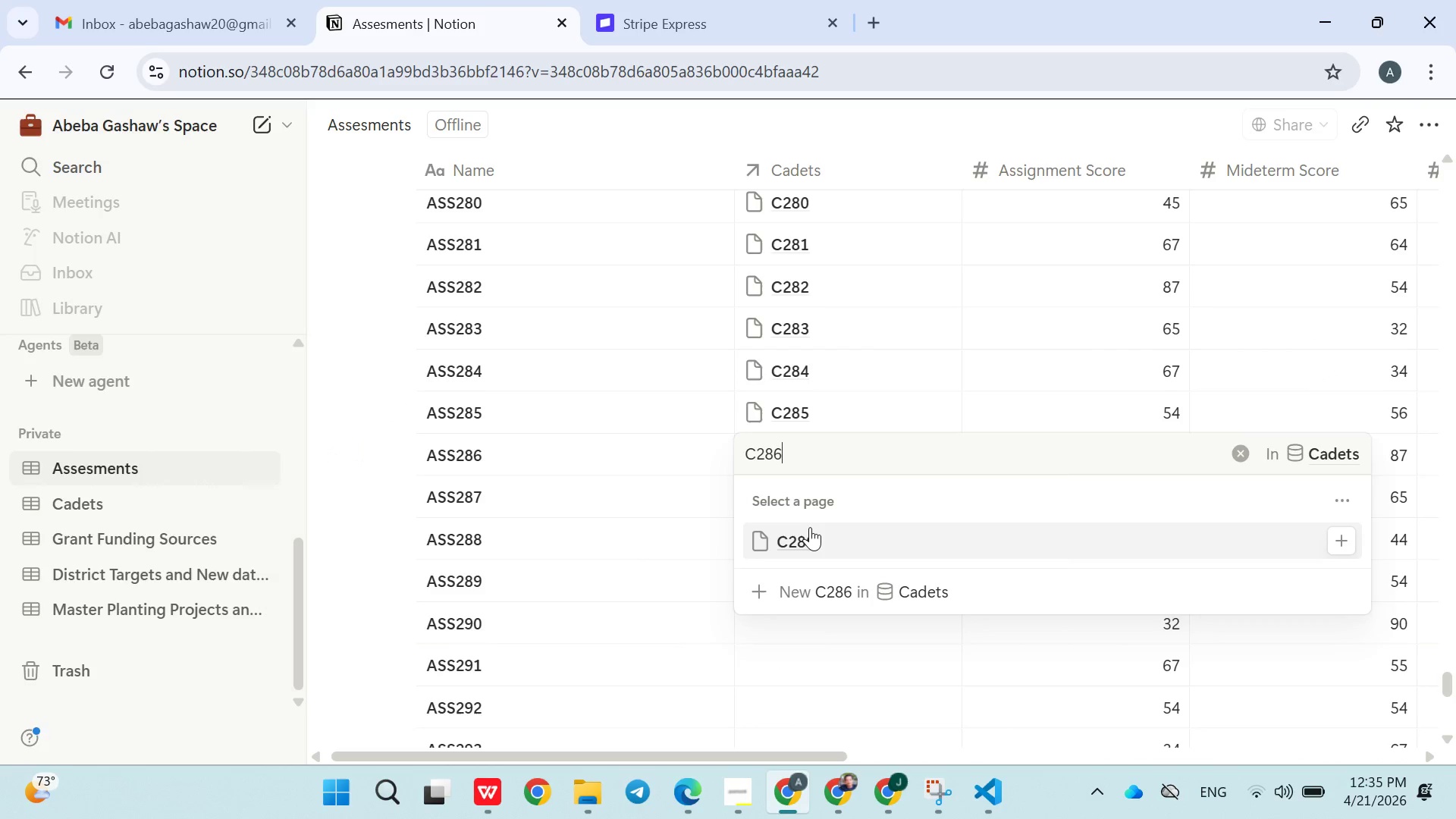 
left_click([809, 530])
 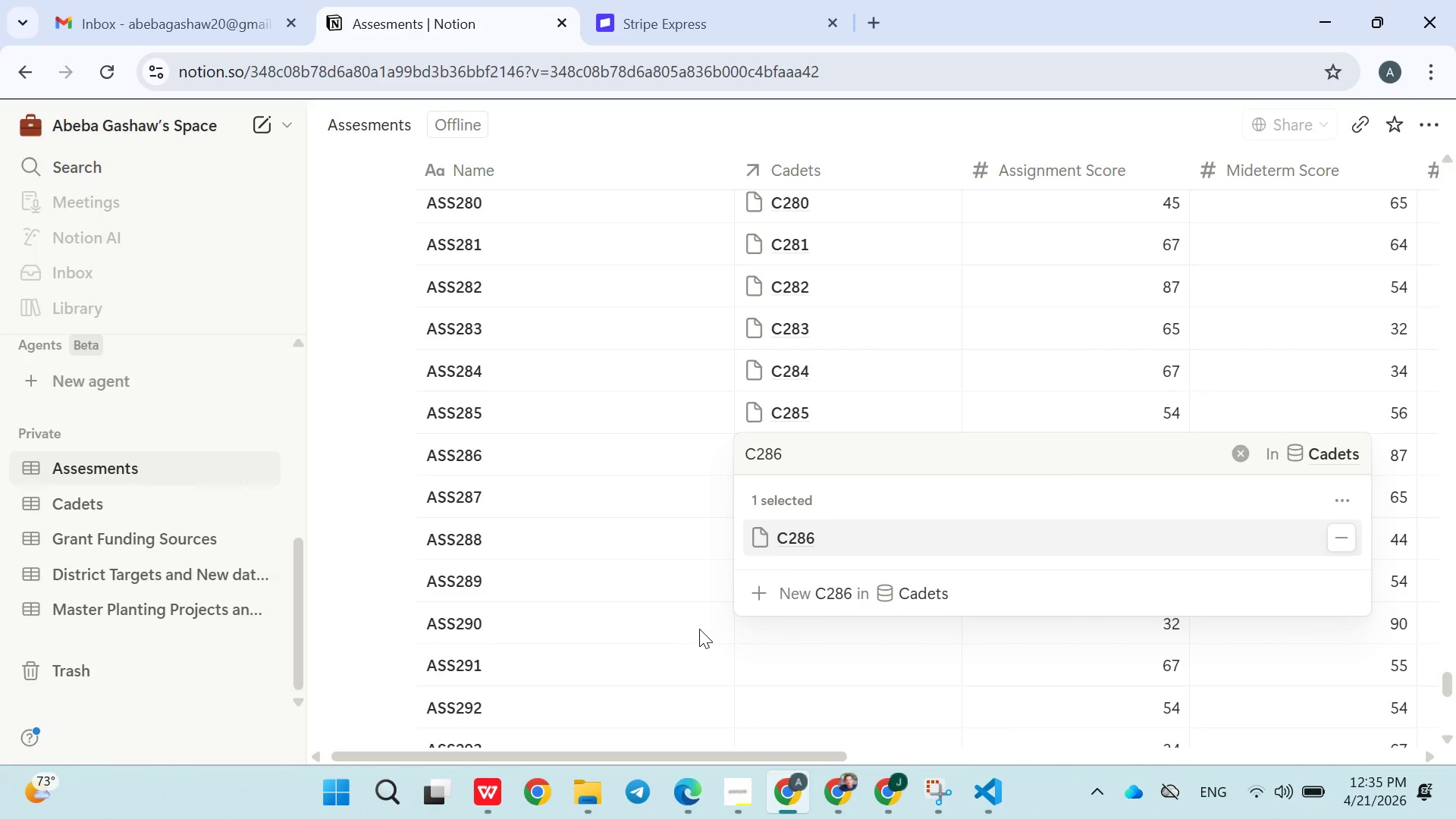 
left_click([699, 629])
 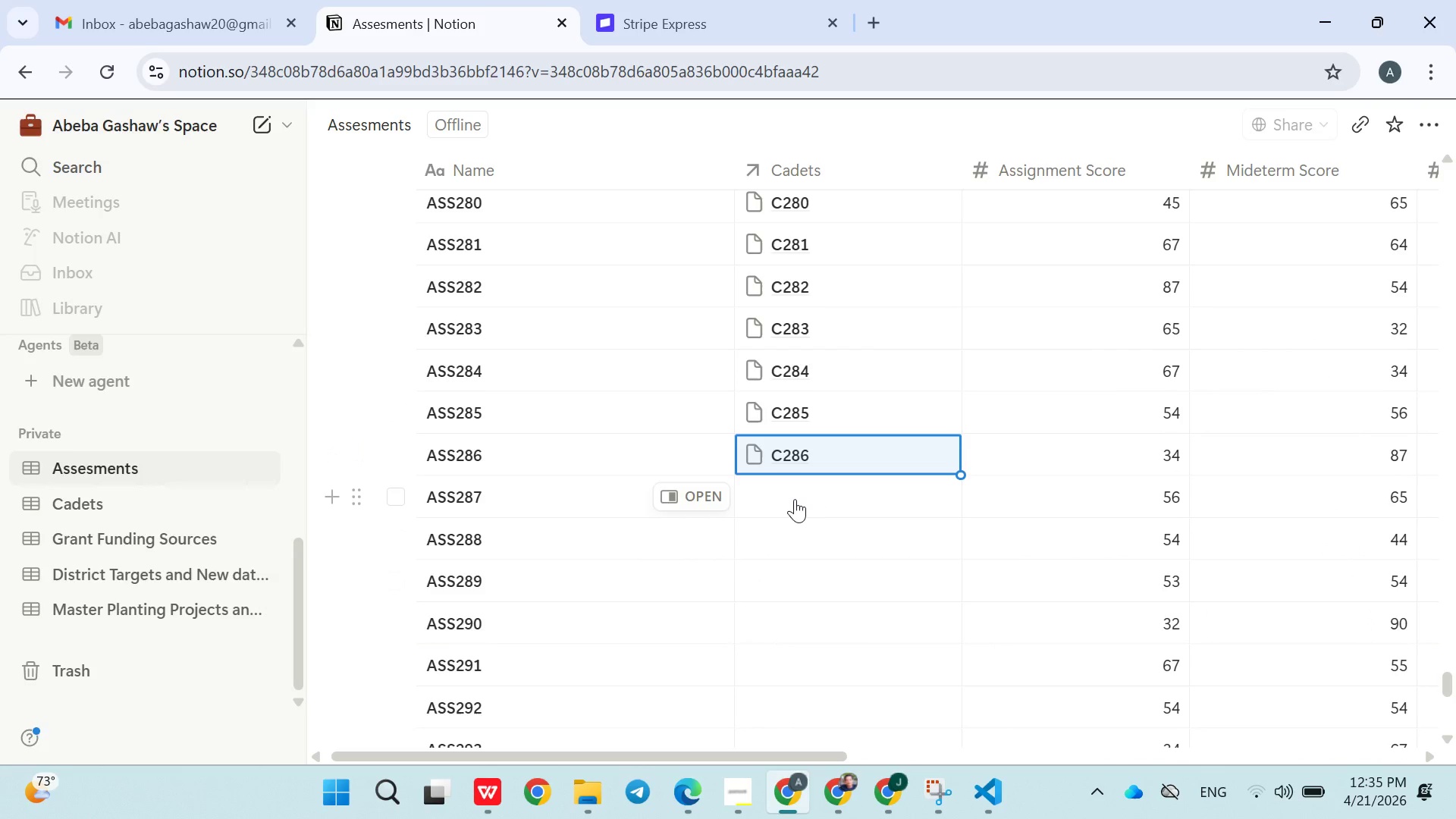 
left_click([797, 500])
 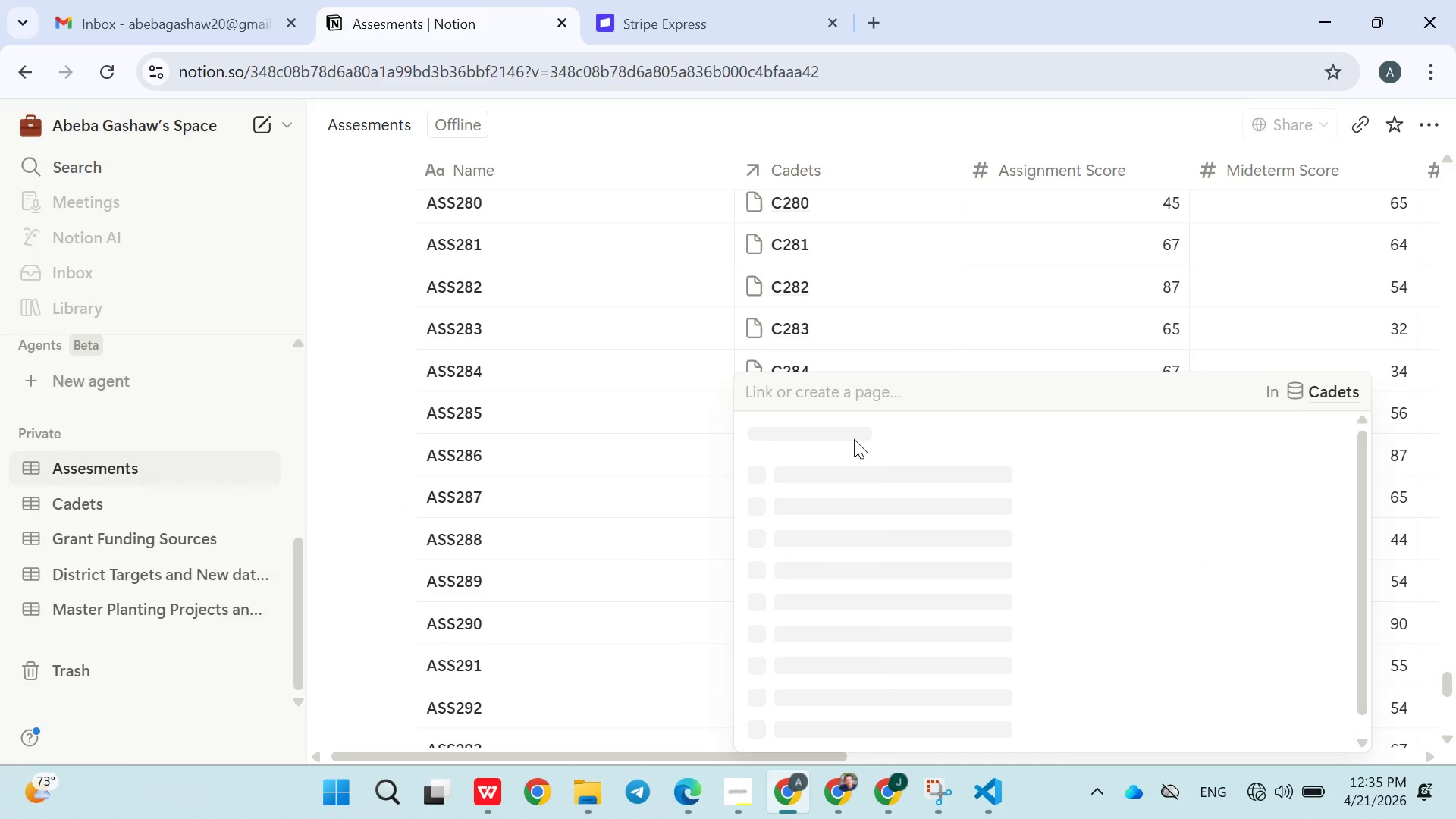 
type(C287)
 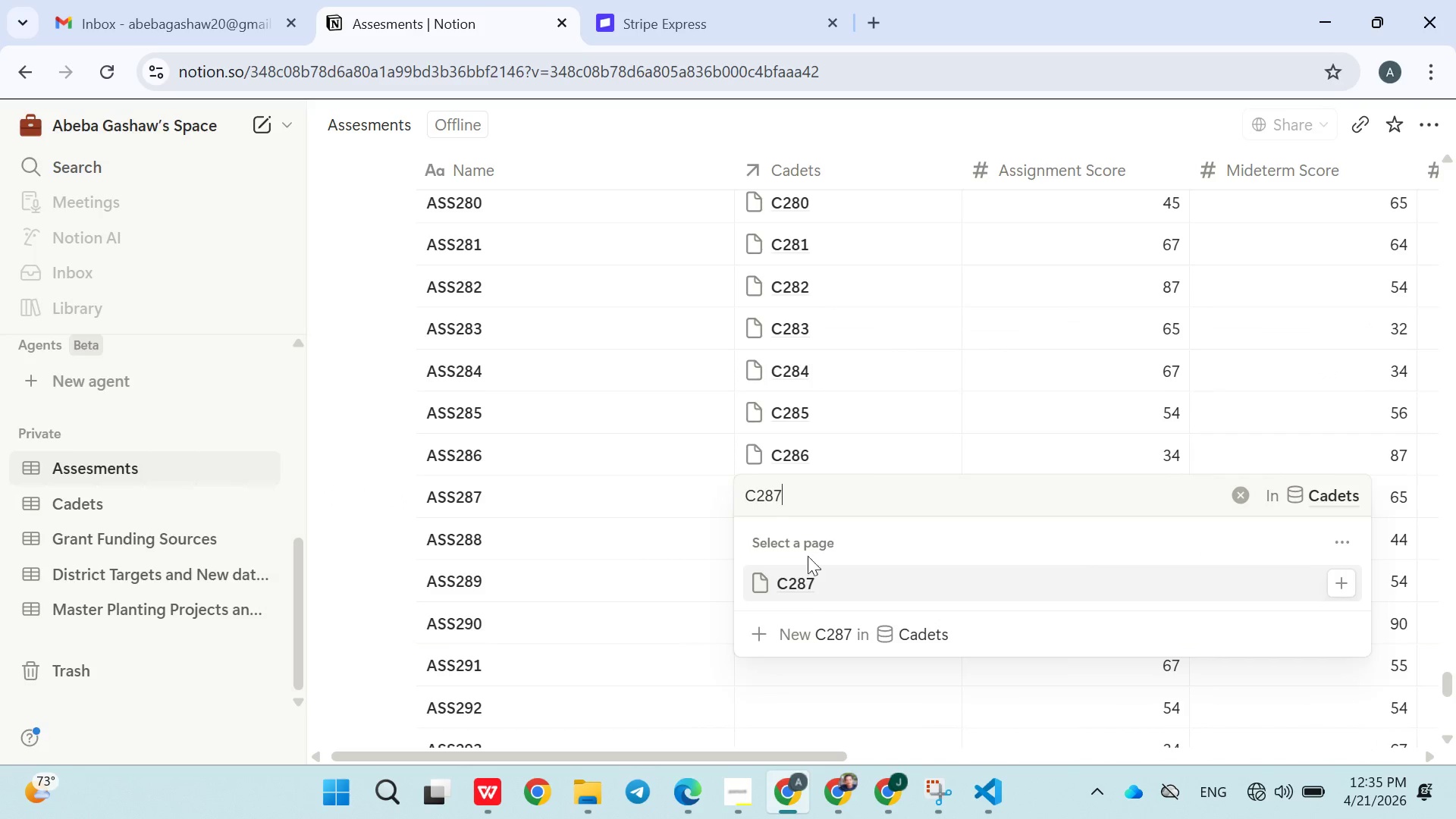 
left_click([799, 593])
 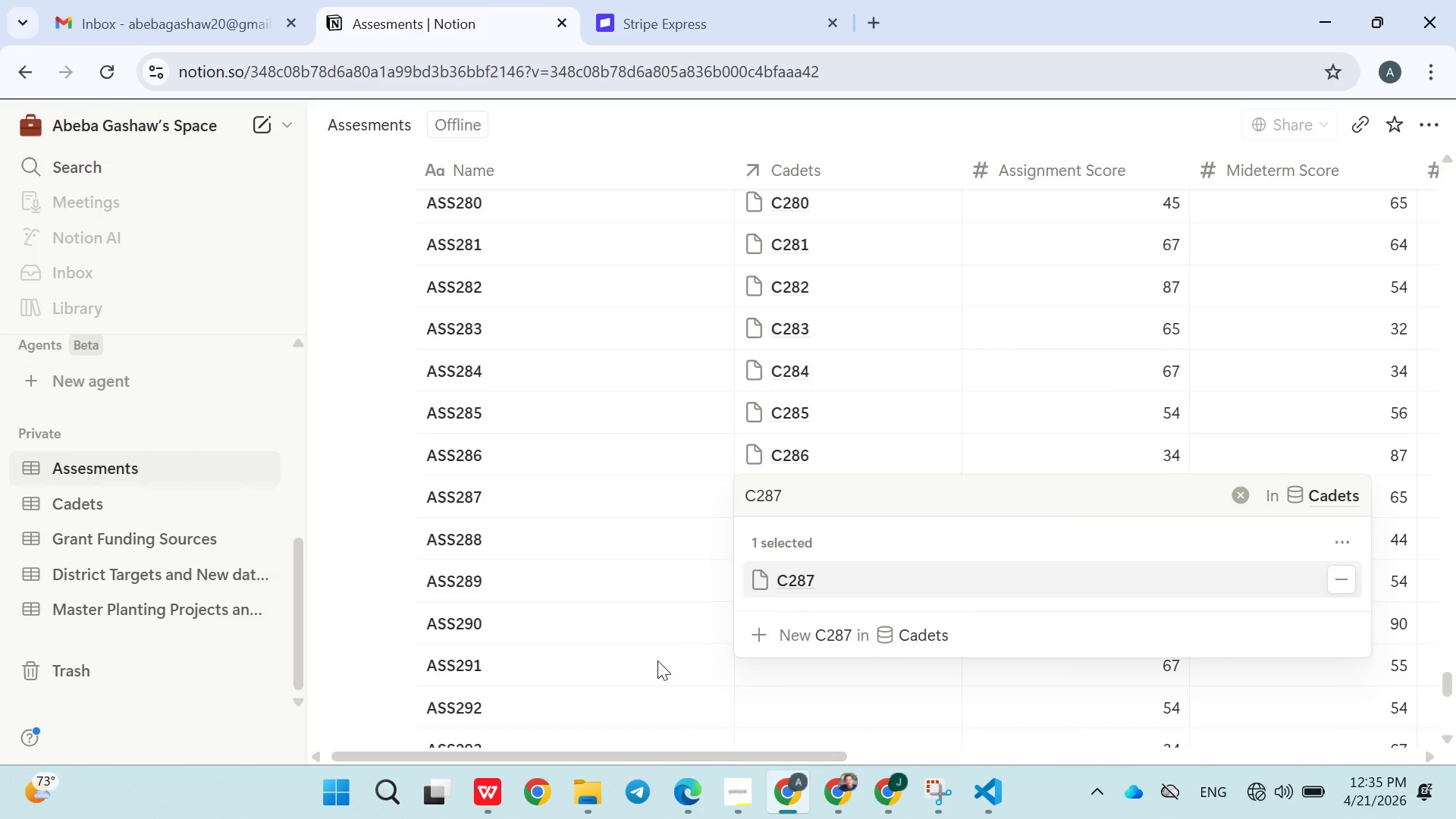 
left_click([656, 662])
 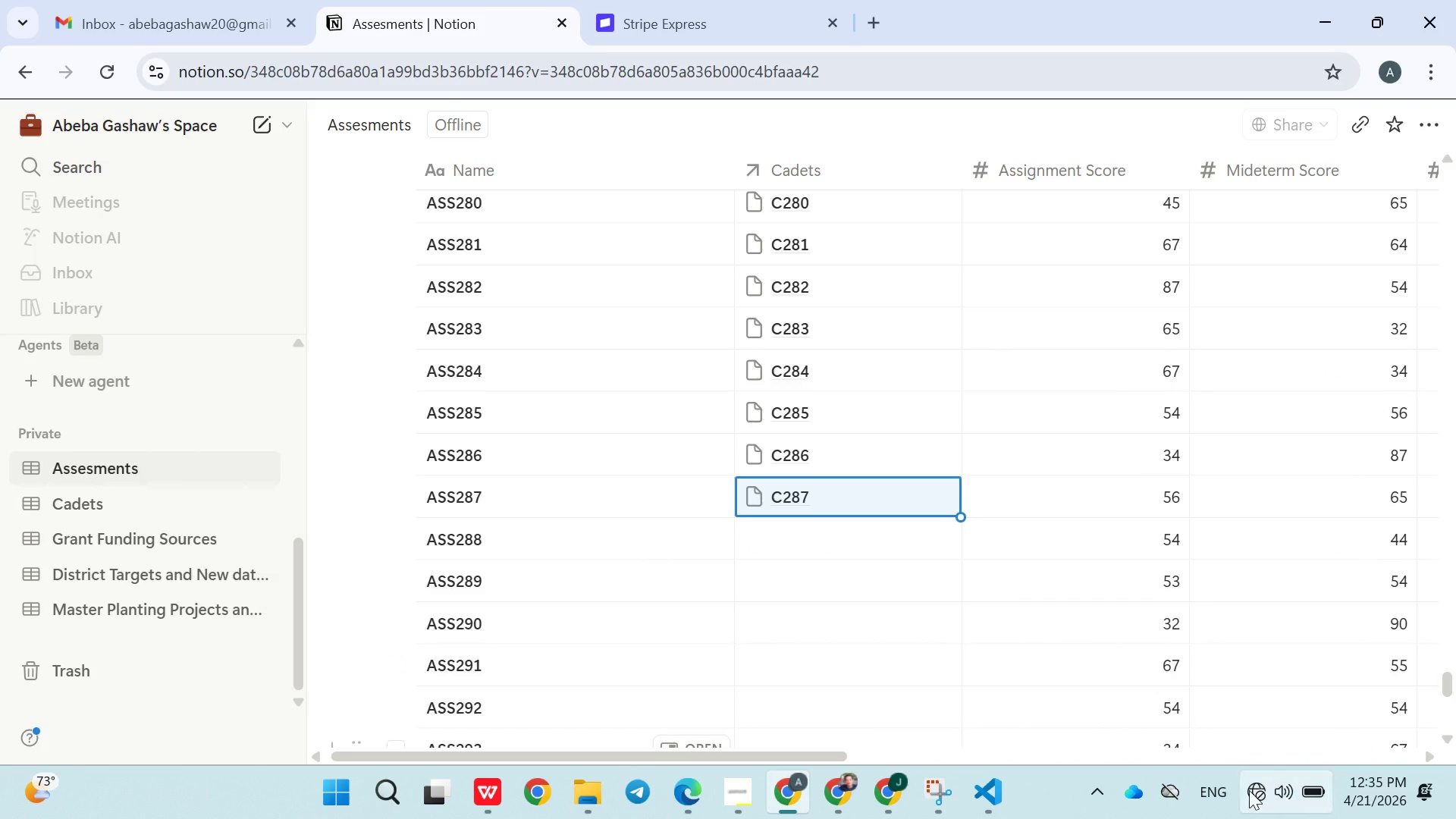 
left_click([1241, 788])
 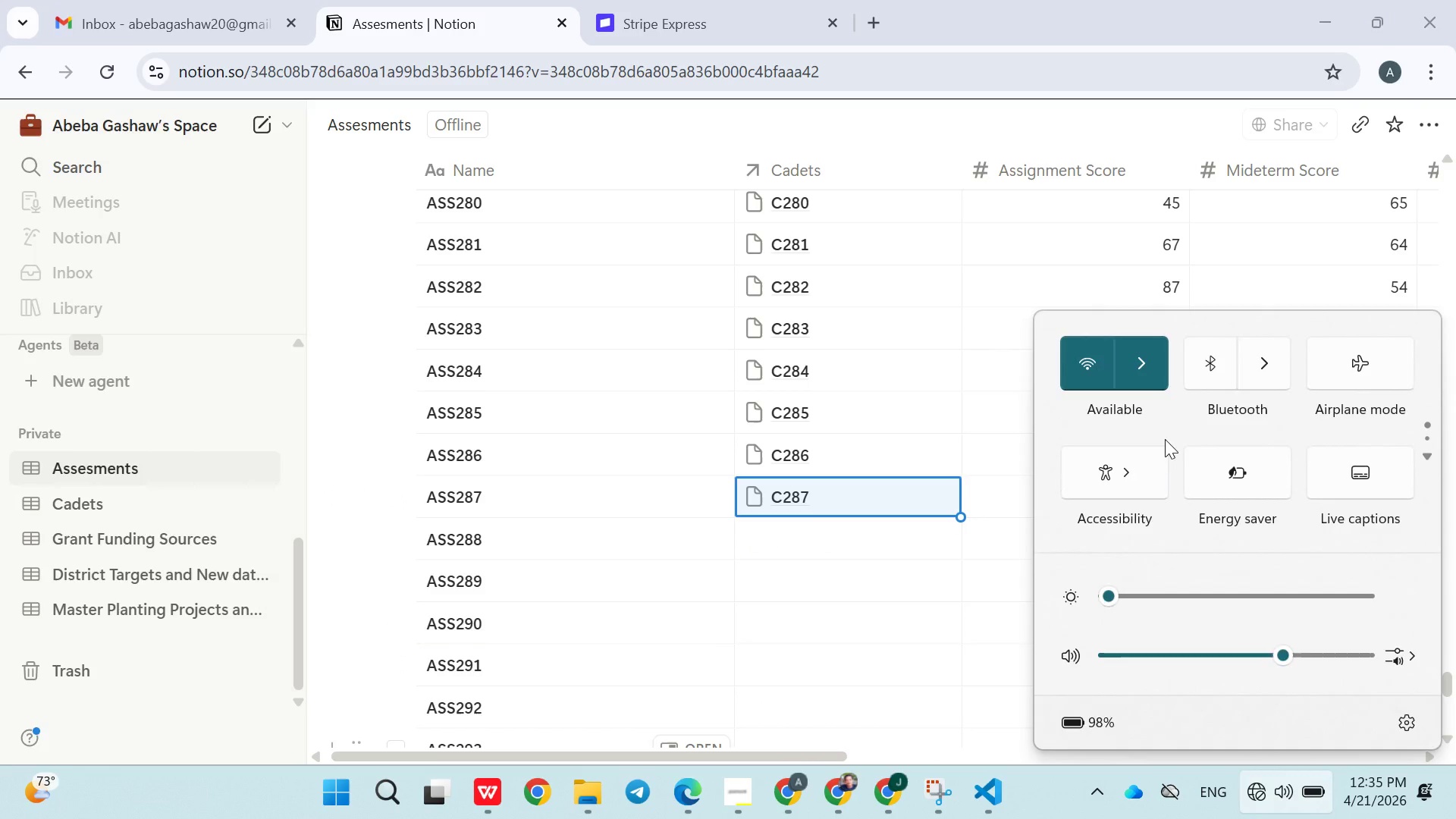 
left_click([1147, 381])
 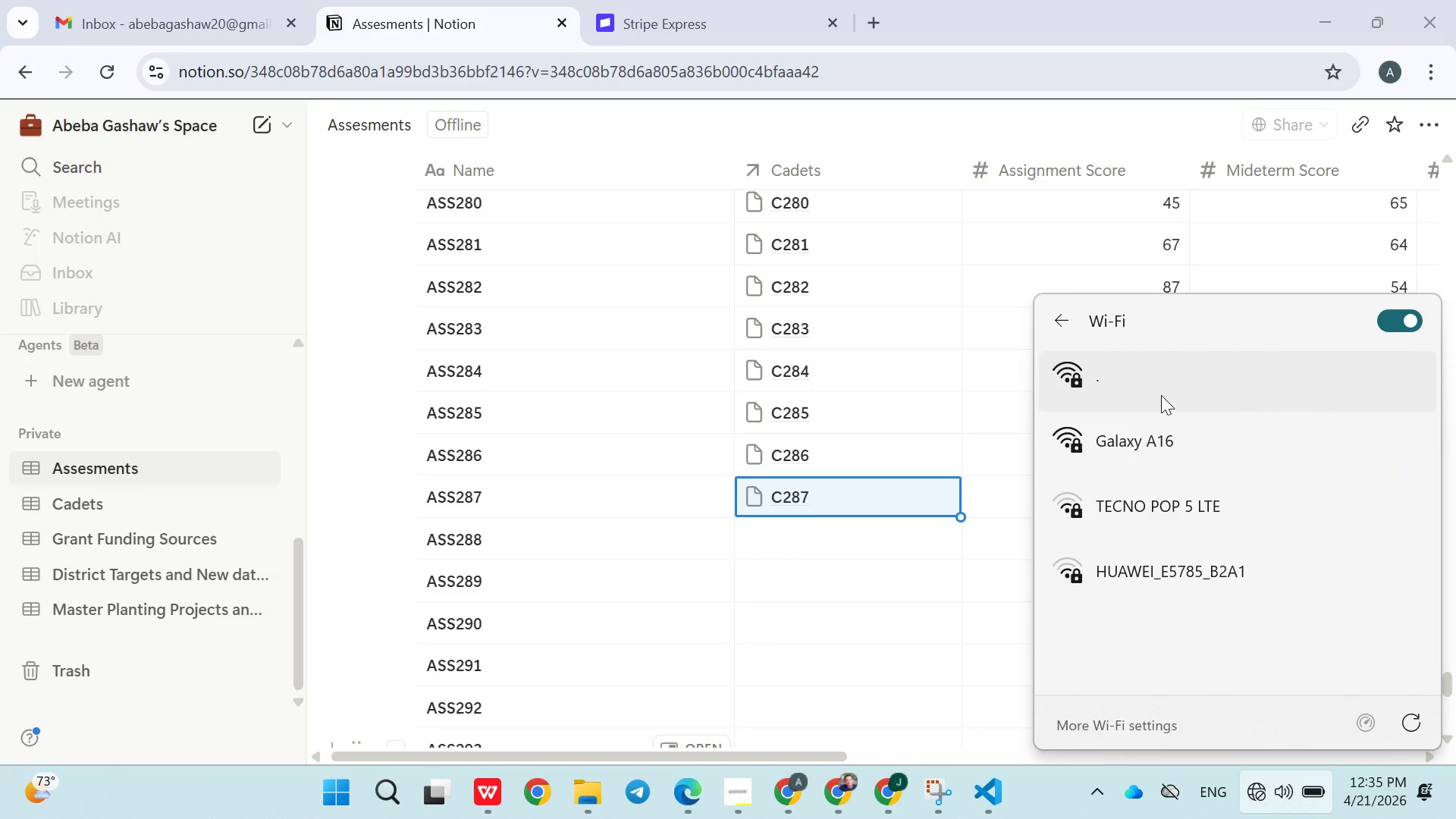 
wait(13.83)
 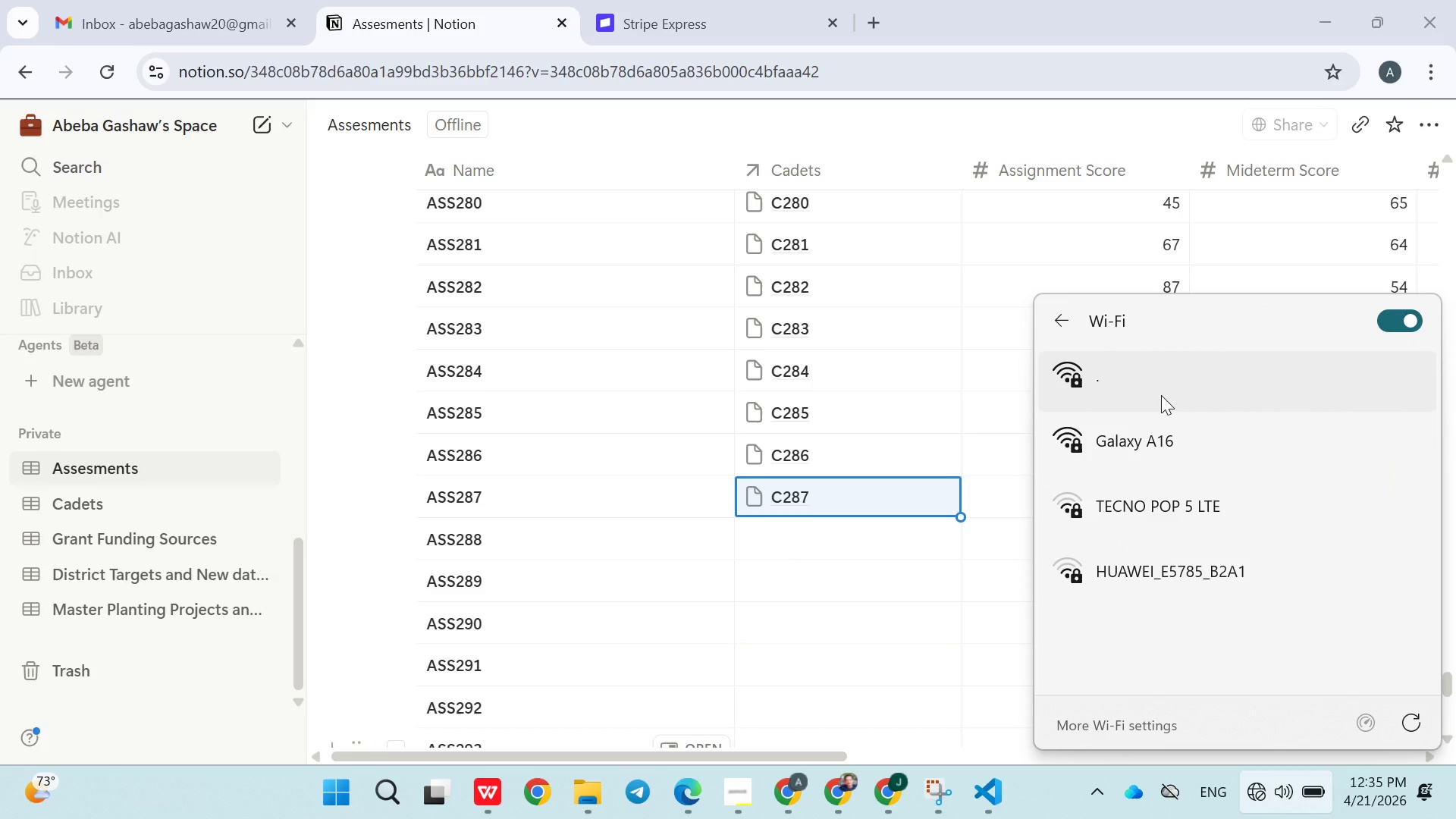 
left_click([1386, 331])
 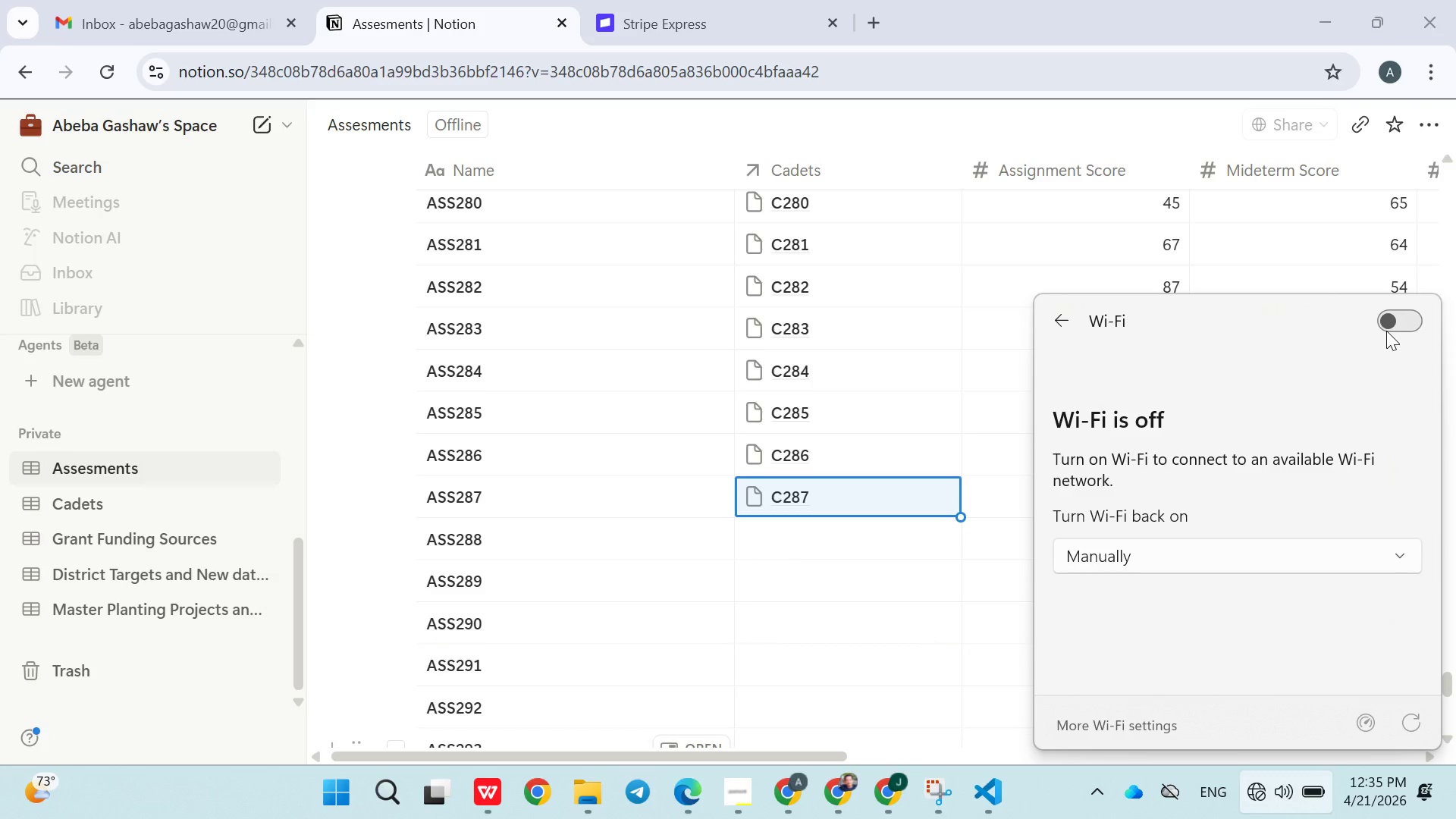 
left_click([1386, 331])
 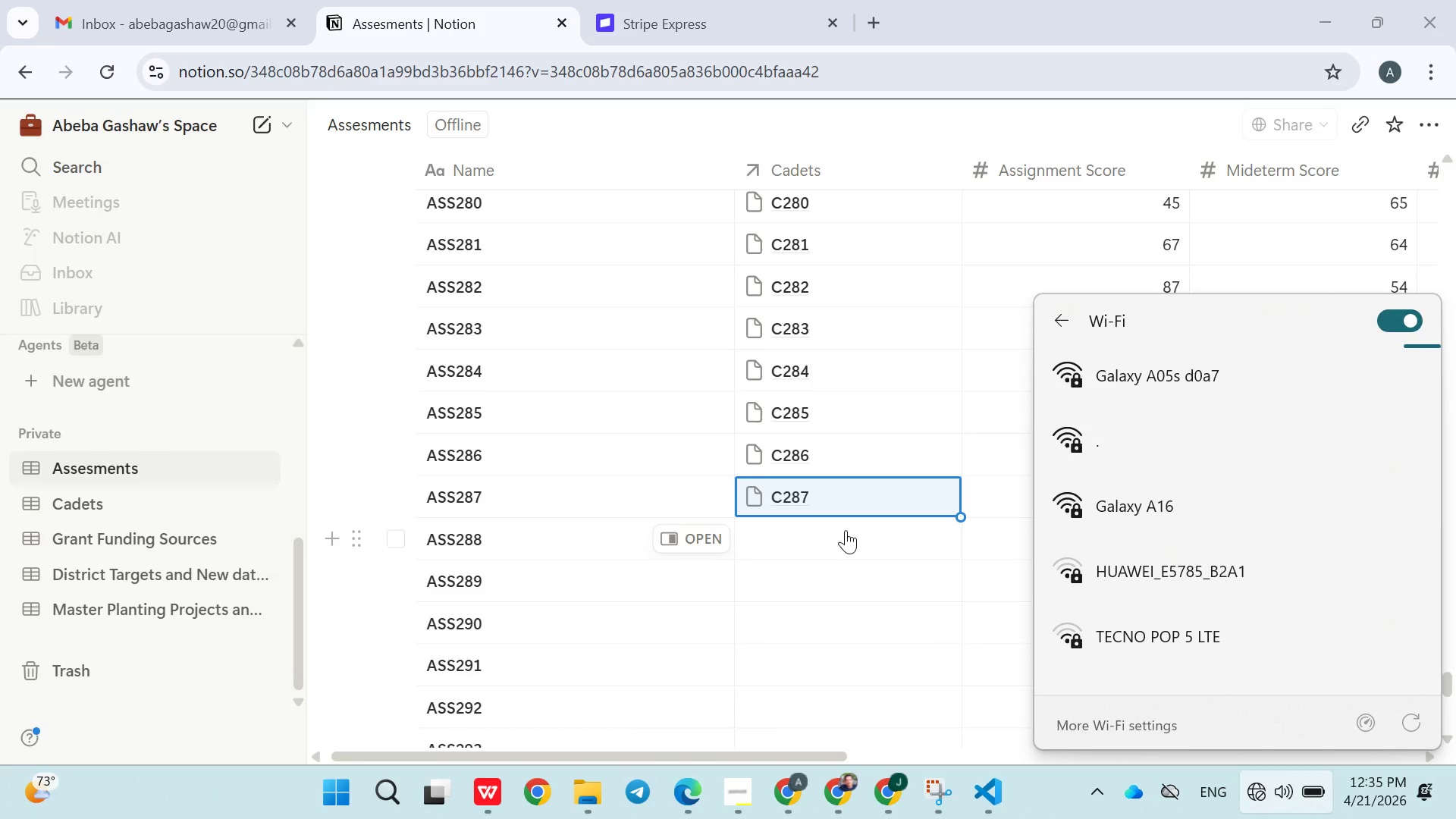 
left_click([842, 531])
 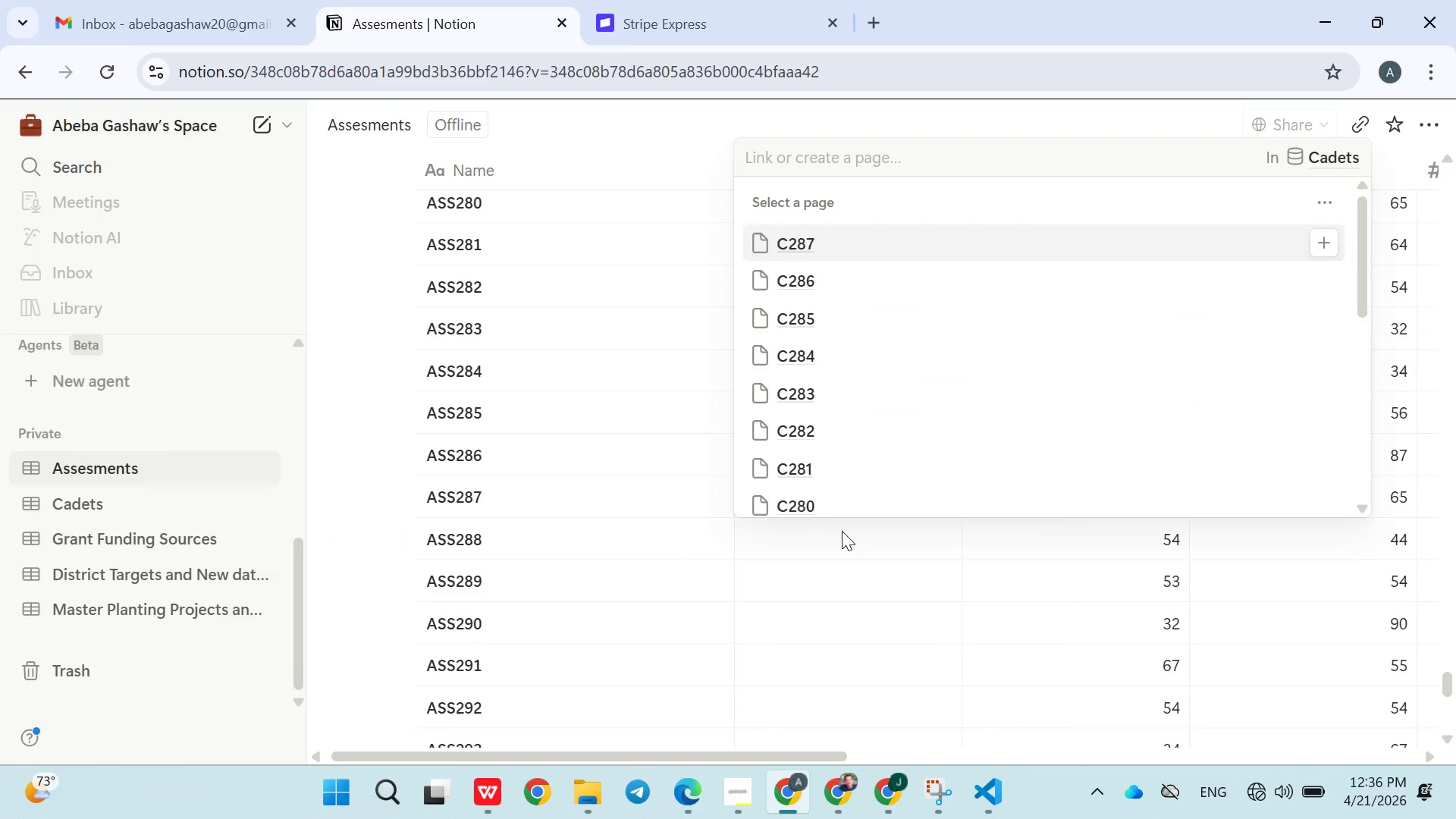 
type(C288)
 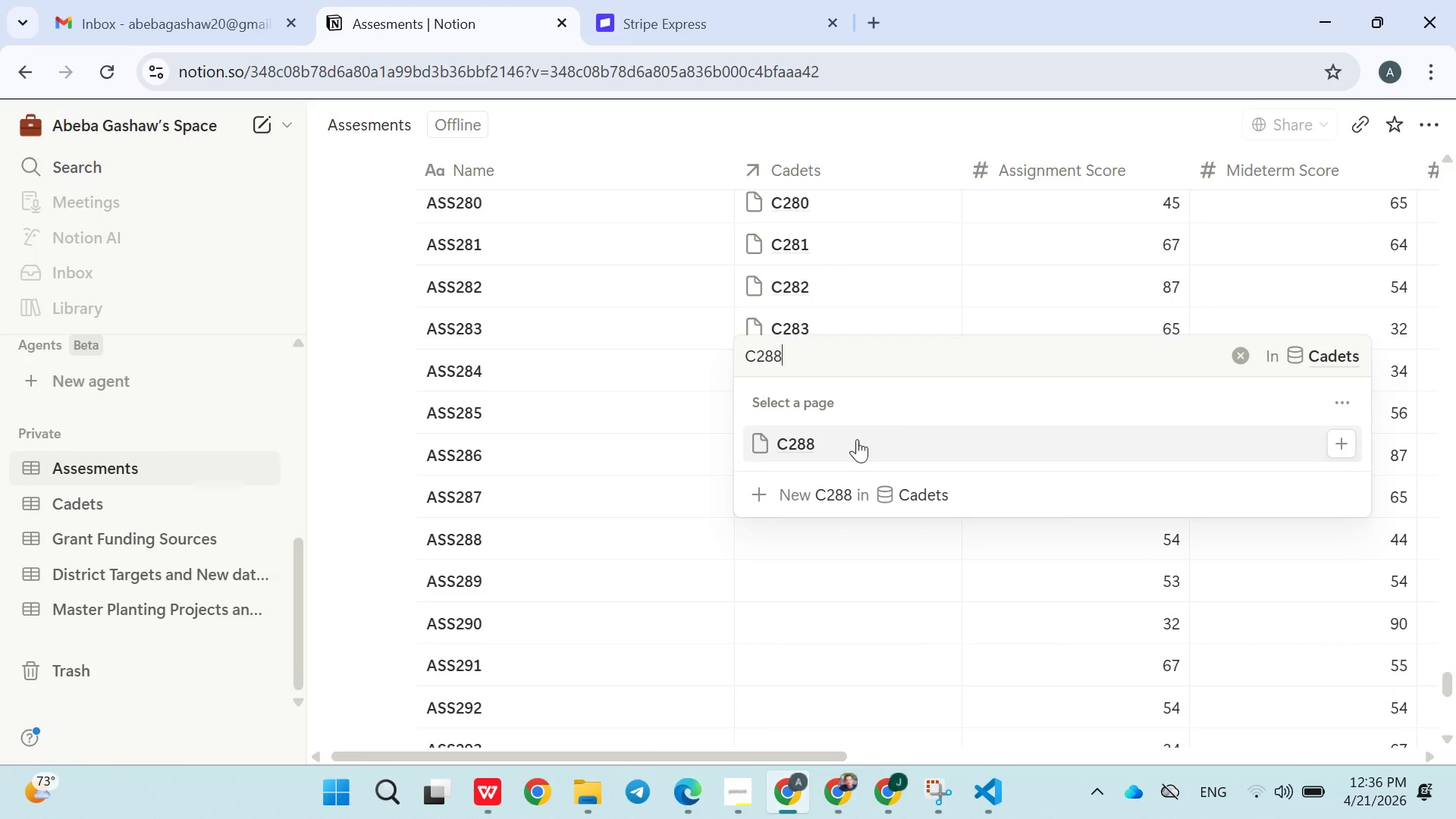 
left_click([846, 443])
 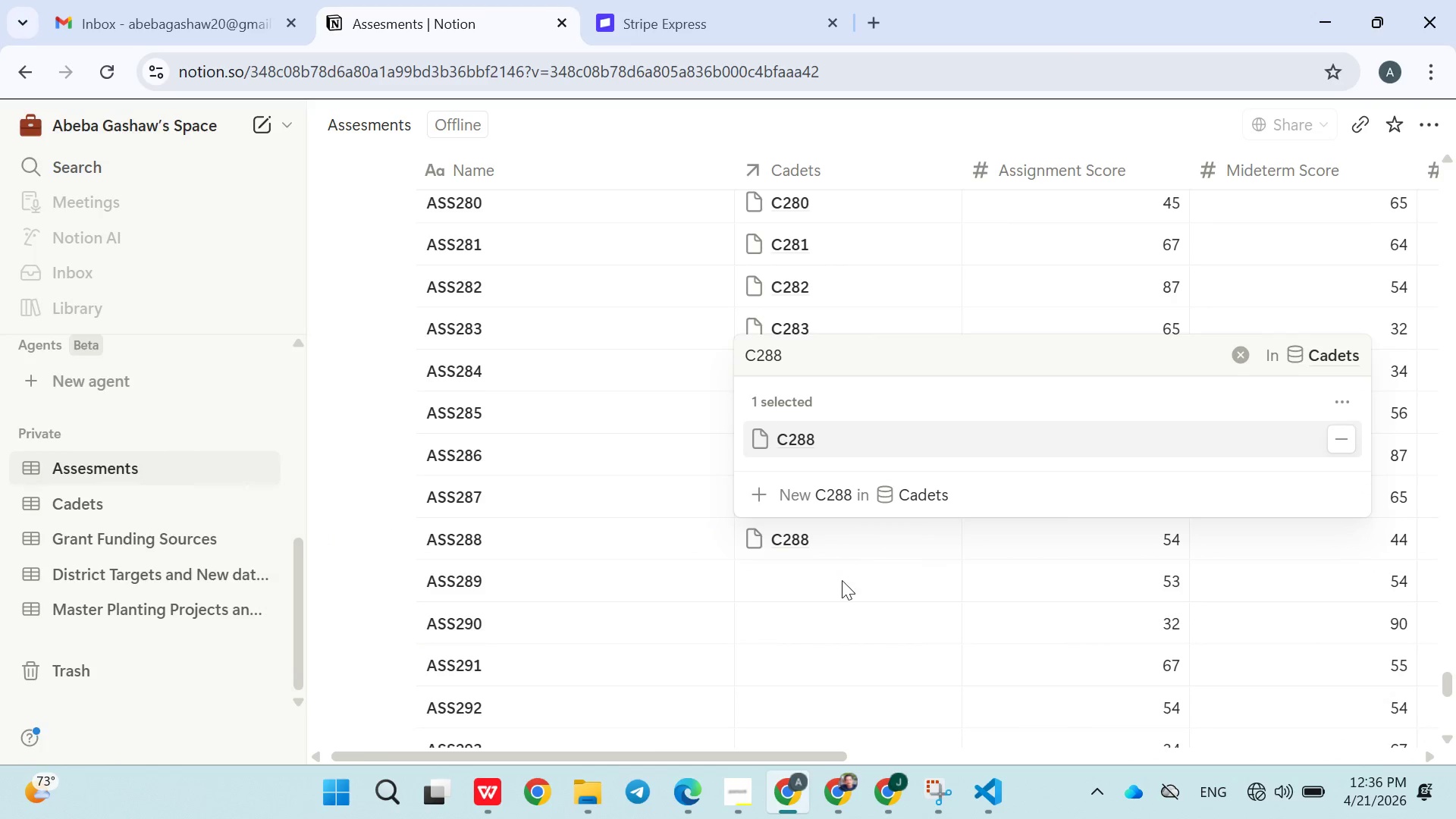 
left_click([842, 581])
 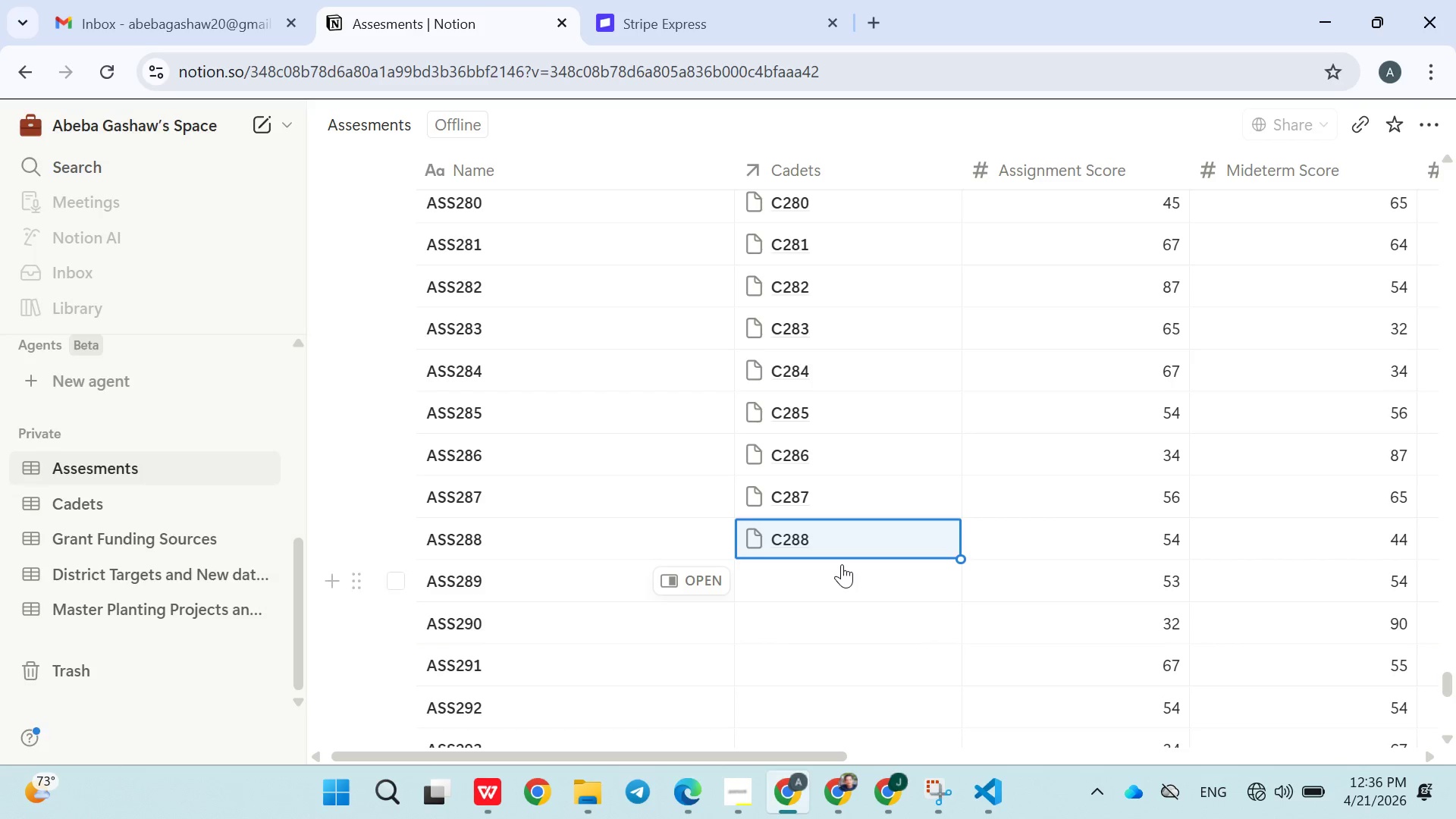 
left_click([814, 571])
 